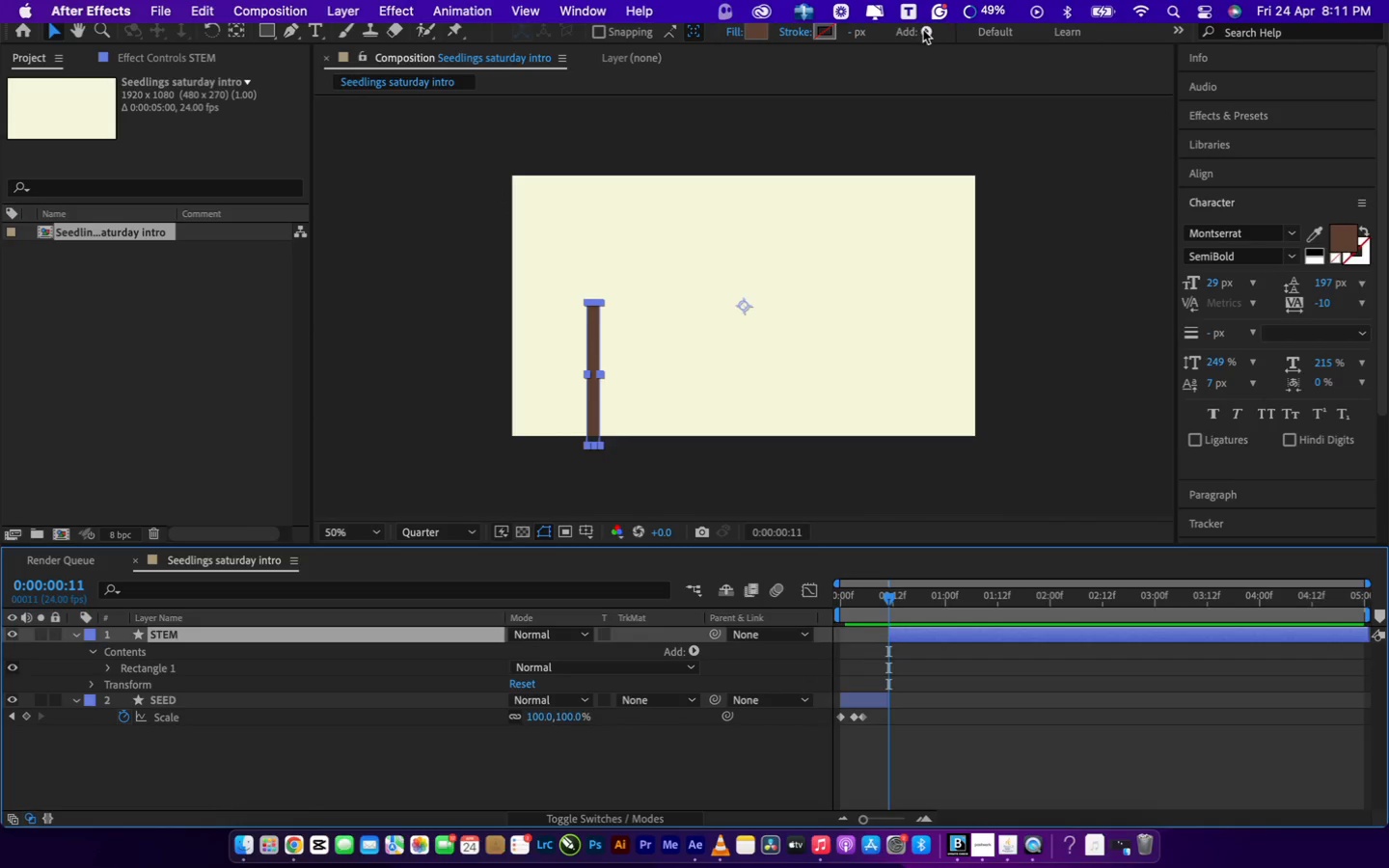 
left_click([923, 31])
 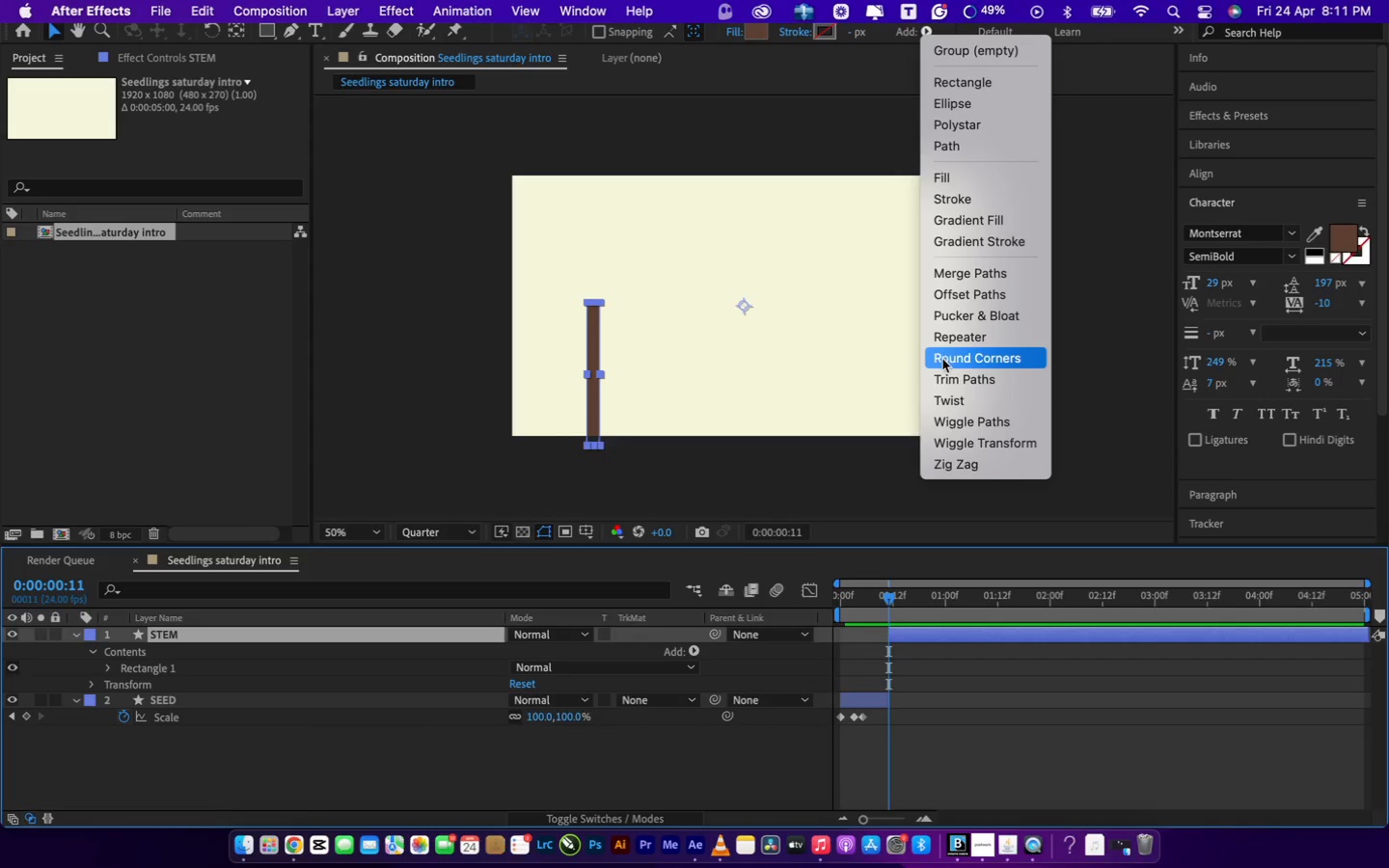 
left_click([942, 369])
 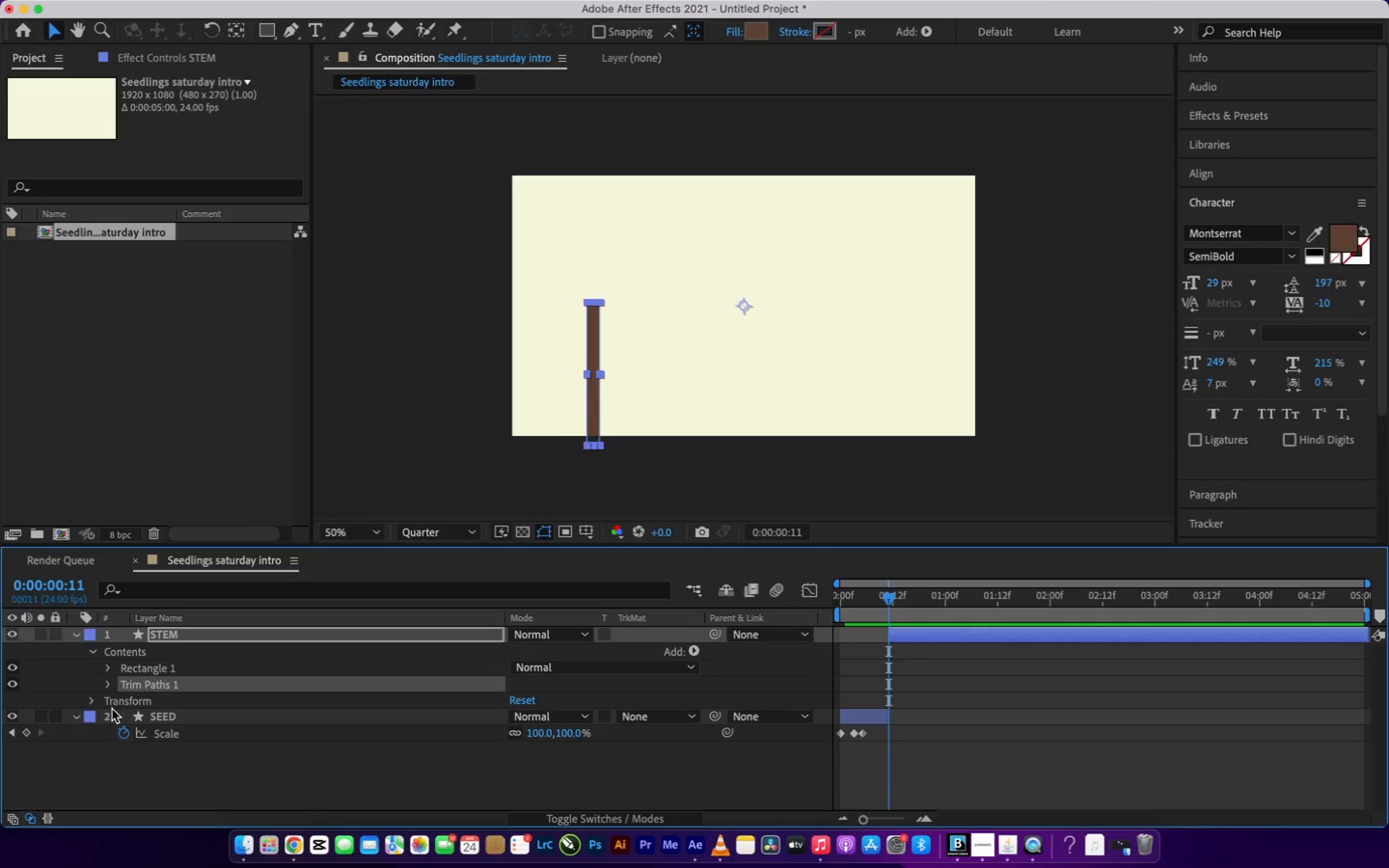 
left_click([112, 683])
 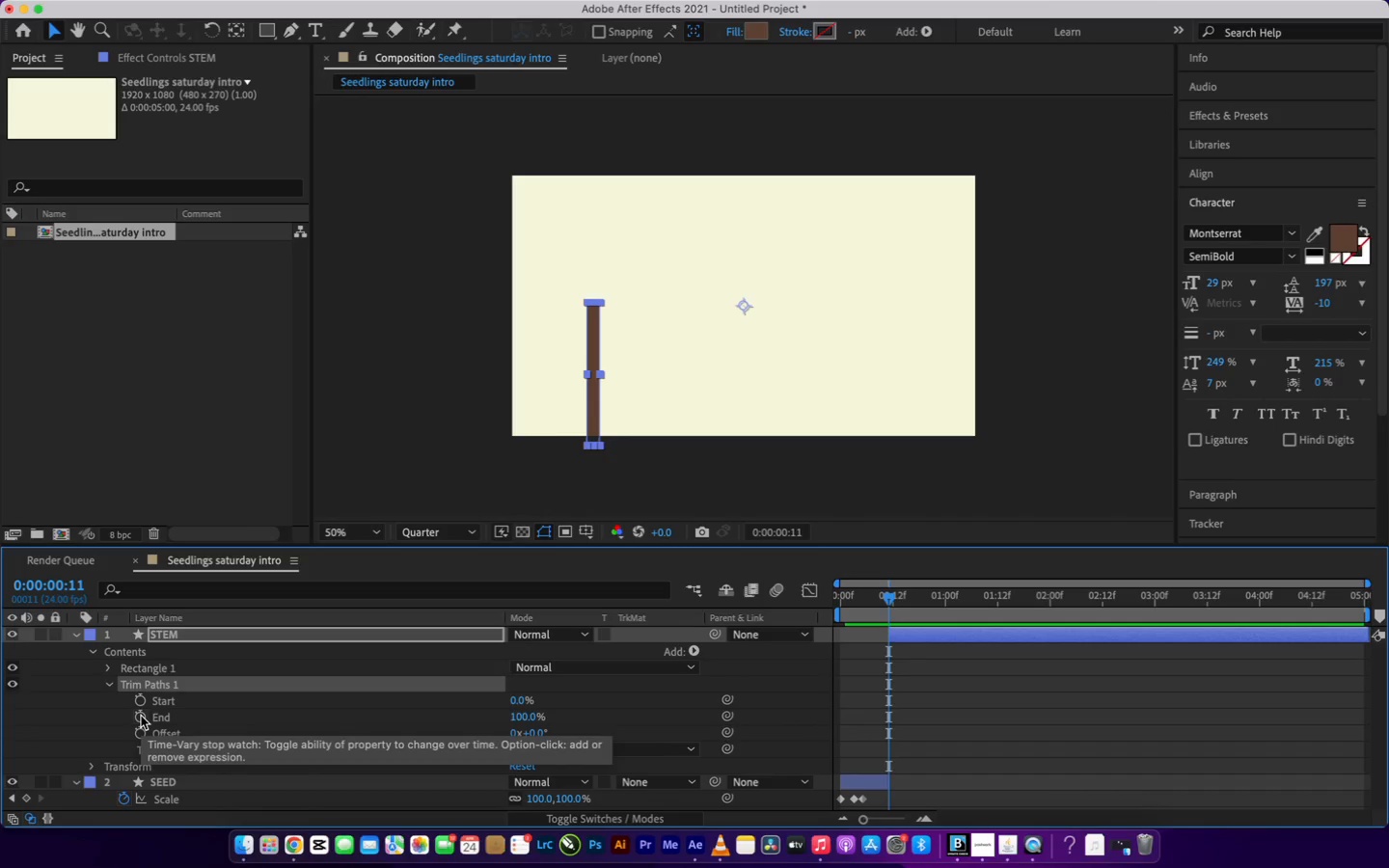 
left_click([141, 716])
 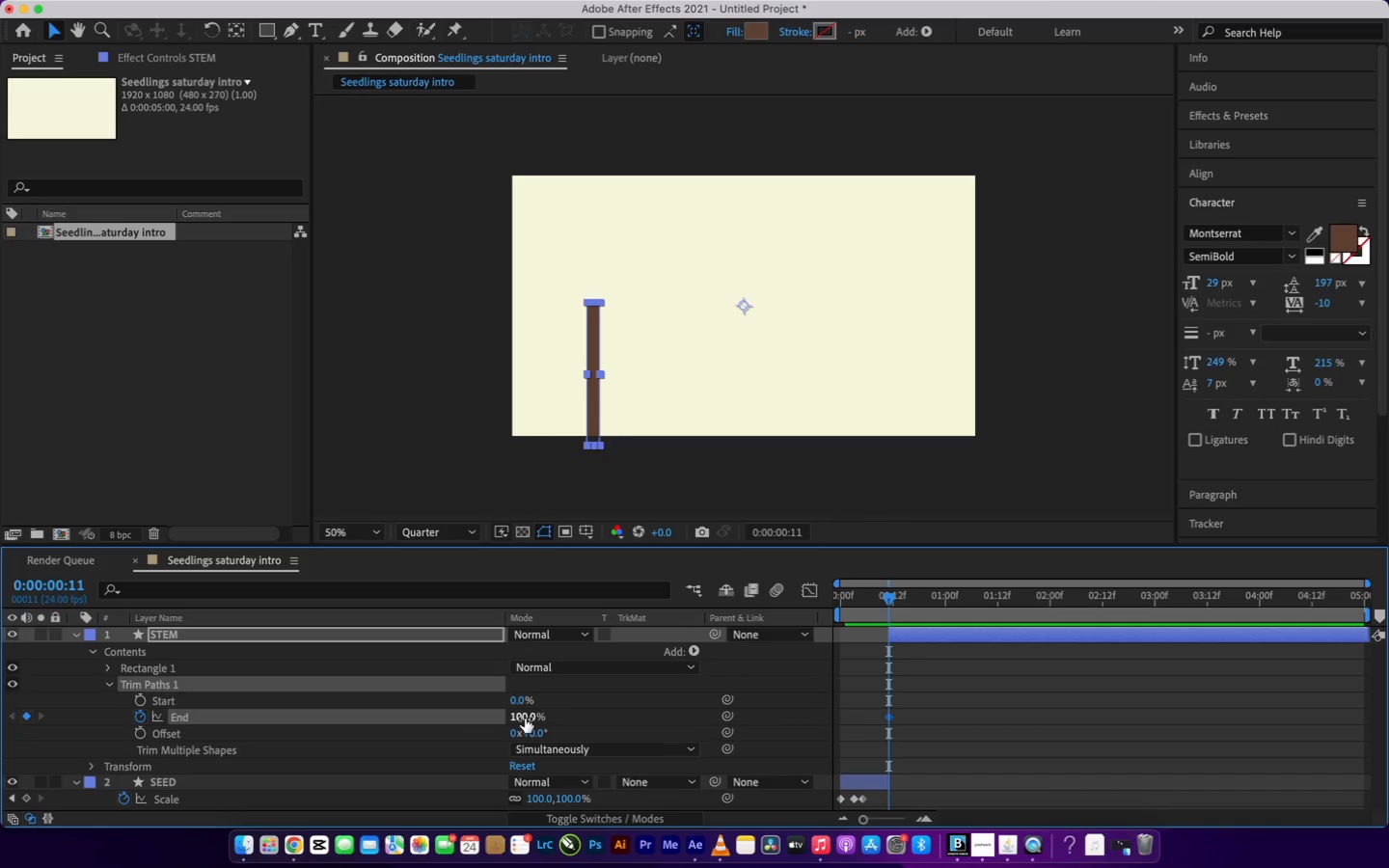 
left_click_drag(start_coordinate=[525, 719], to_coordinate=[400, 712])
 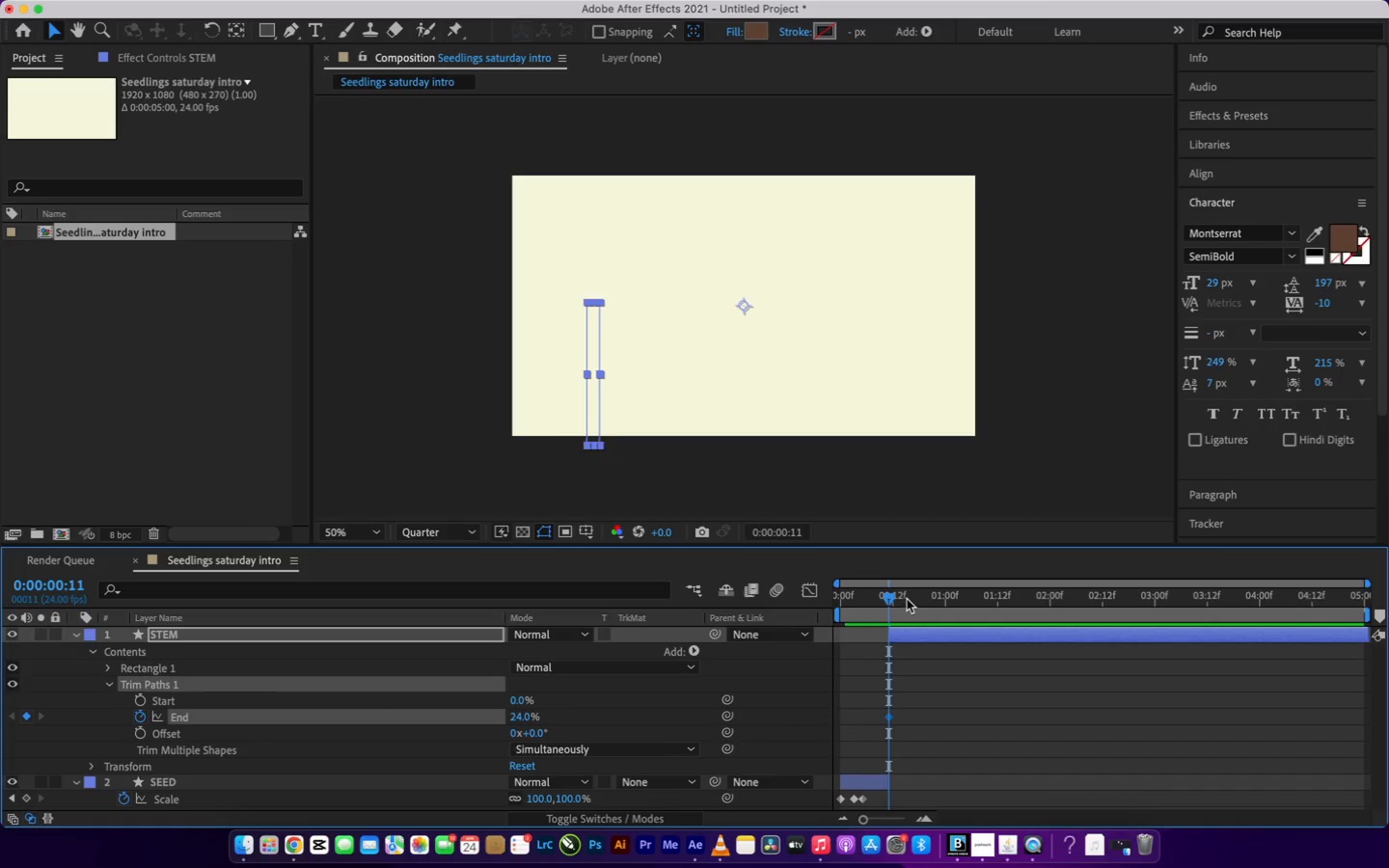 
left_click_drag(start_coordinate=[893, 591], to_coordinate=[927, 610])
 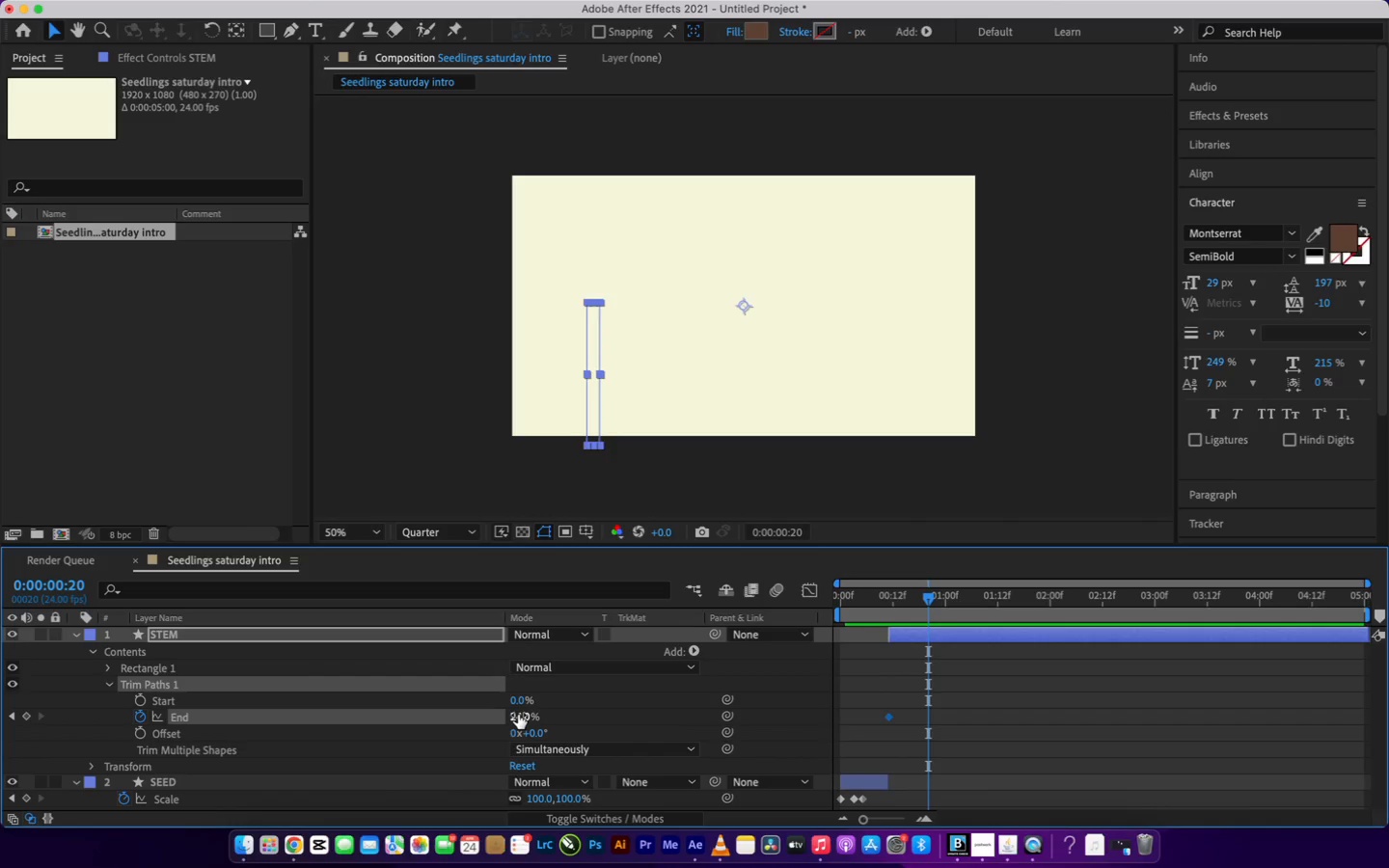 
left_click_drag(start_coordinate=[518, 717], to_coordinate=[659, 721])
 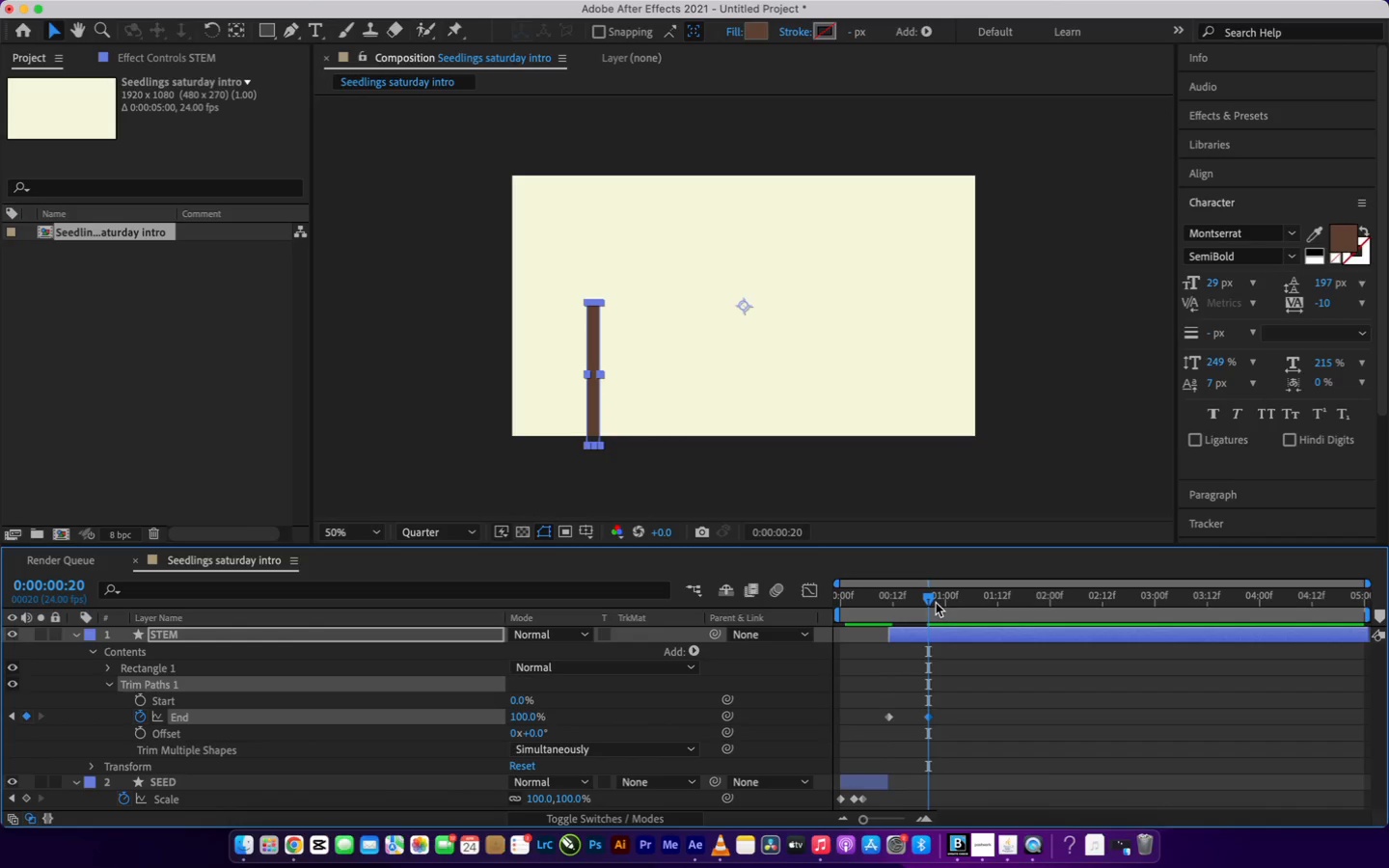 
left_click_drag(start_coordinate=[936, 603], to_coordinate=[868, 646])
 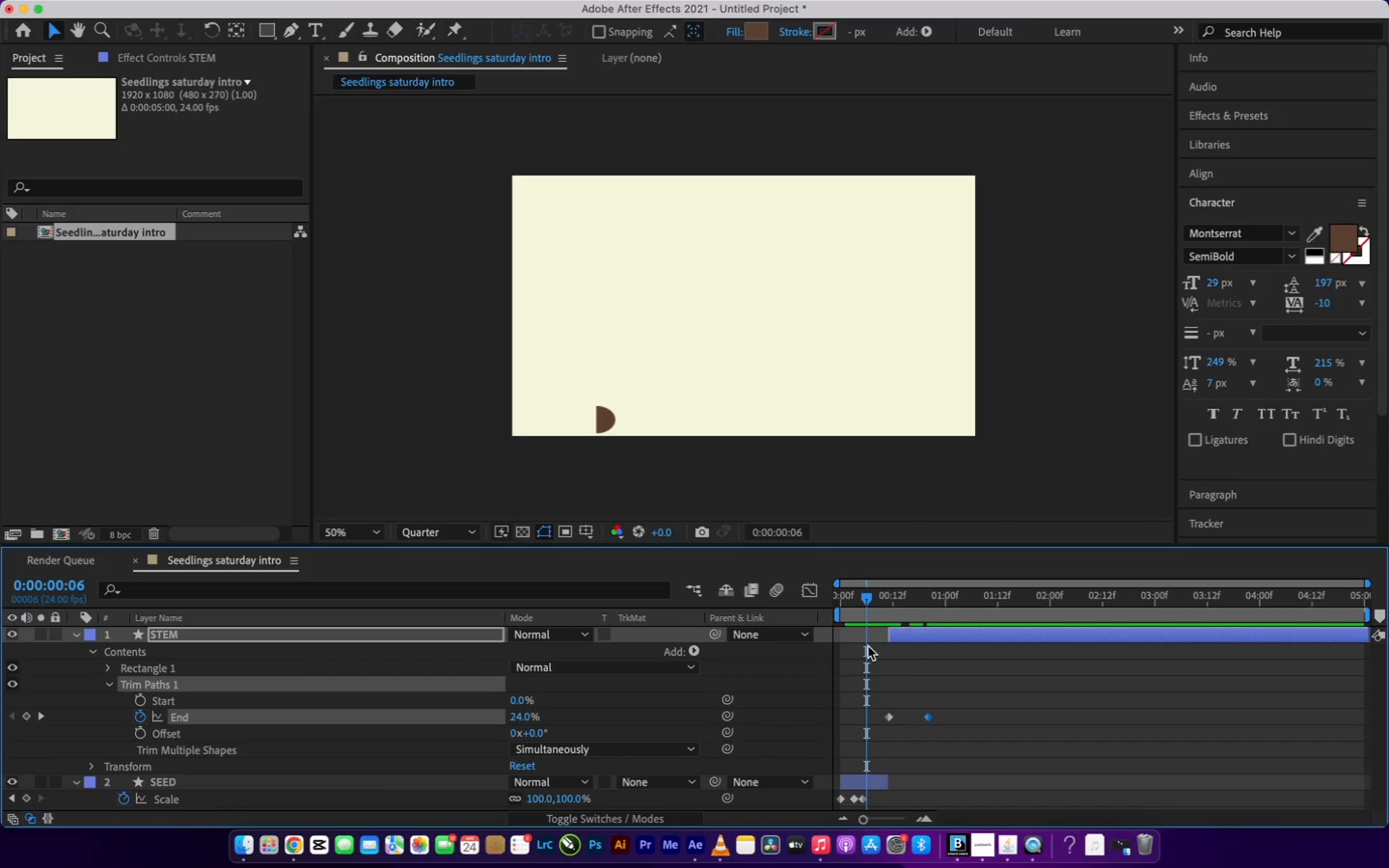 
key(Space)
 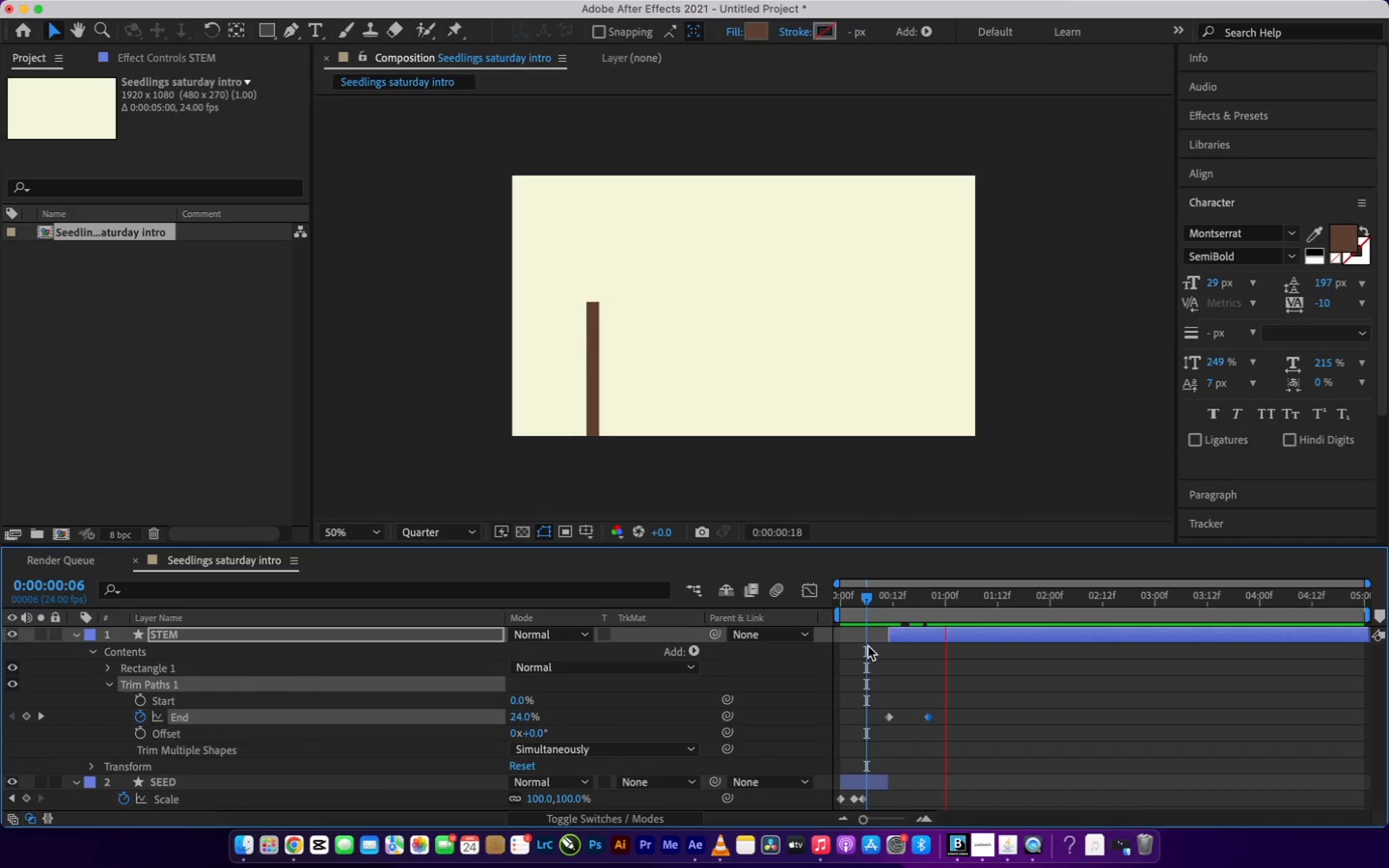 
key(Space)
 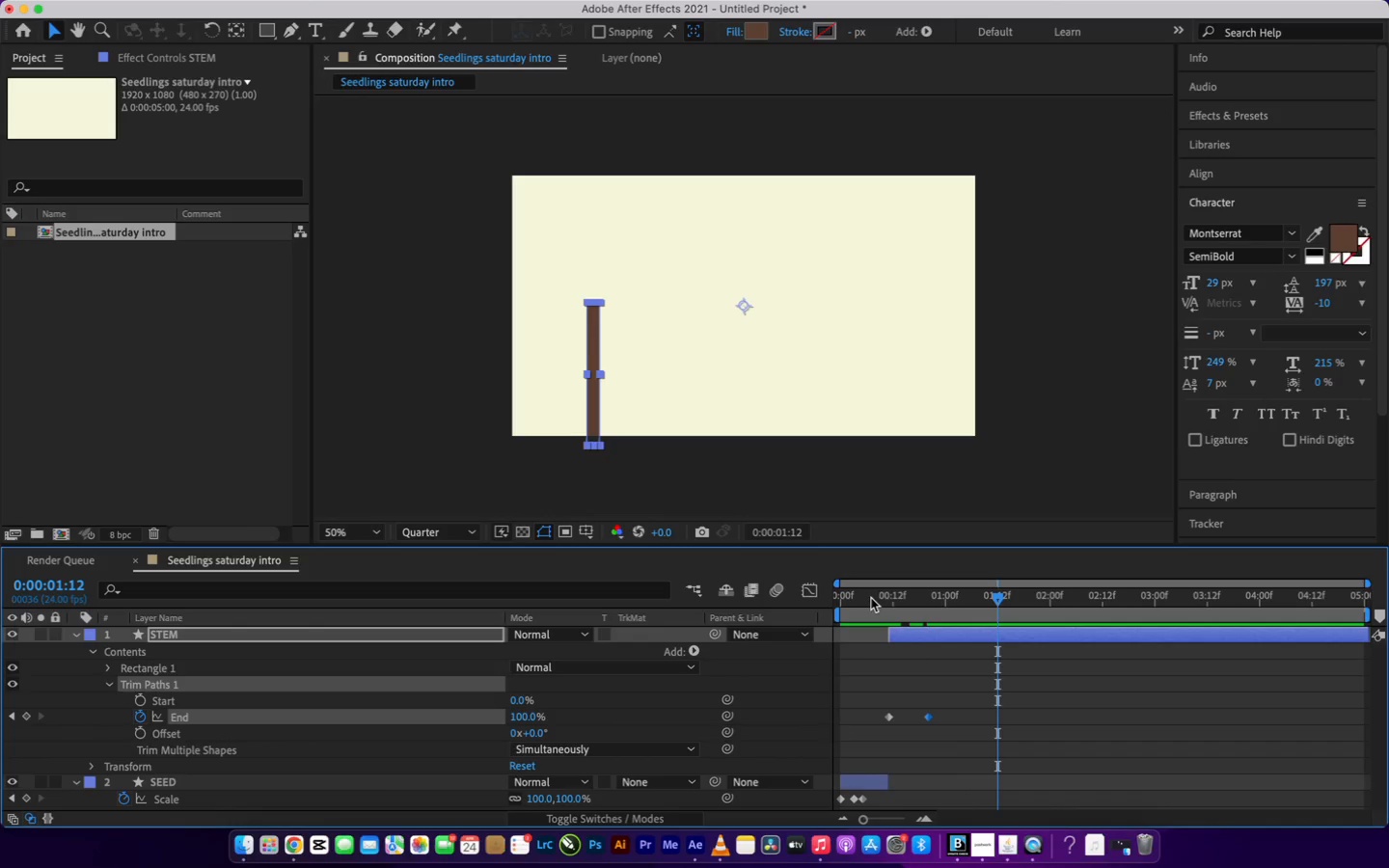 
left_click([854, 597])
 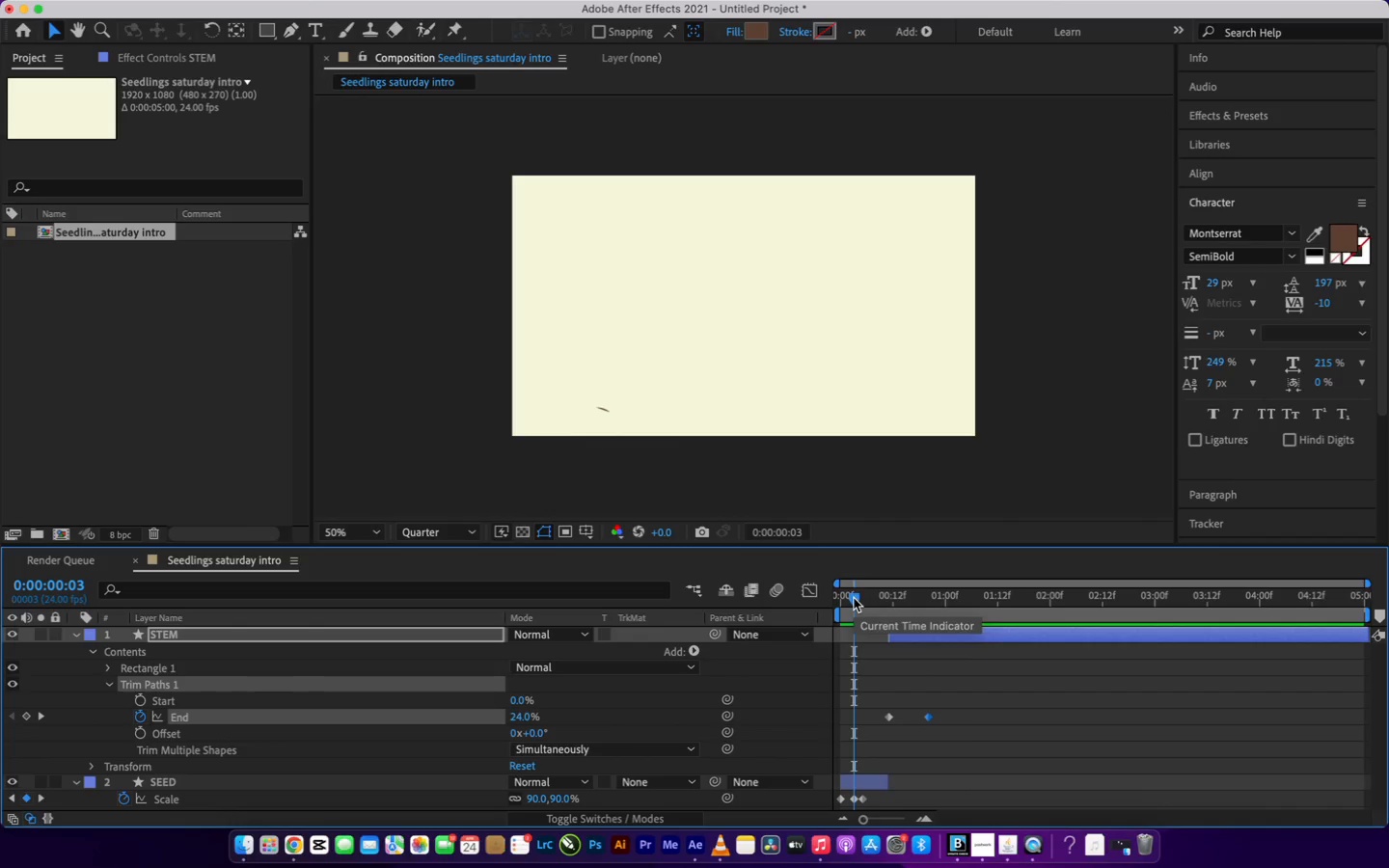 
left_click_drag(start_coordinate=[854, 597], to_coordinate=[826, 617])
 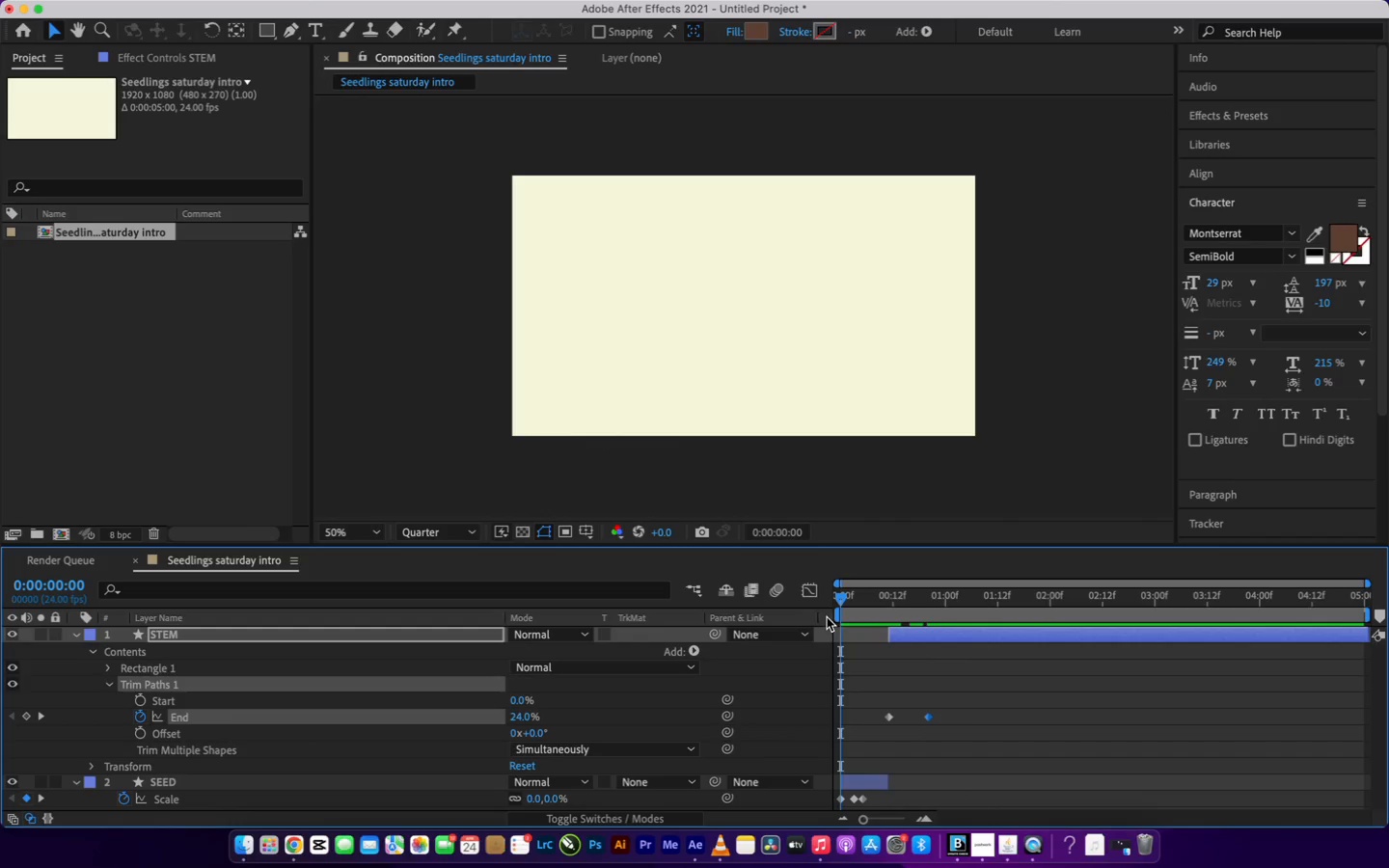 
key(Space)
 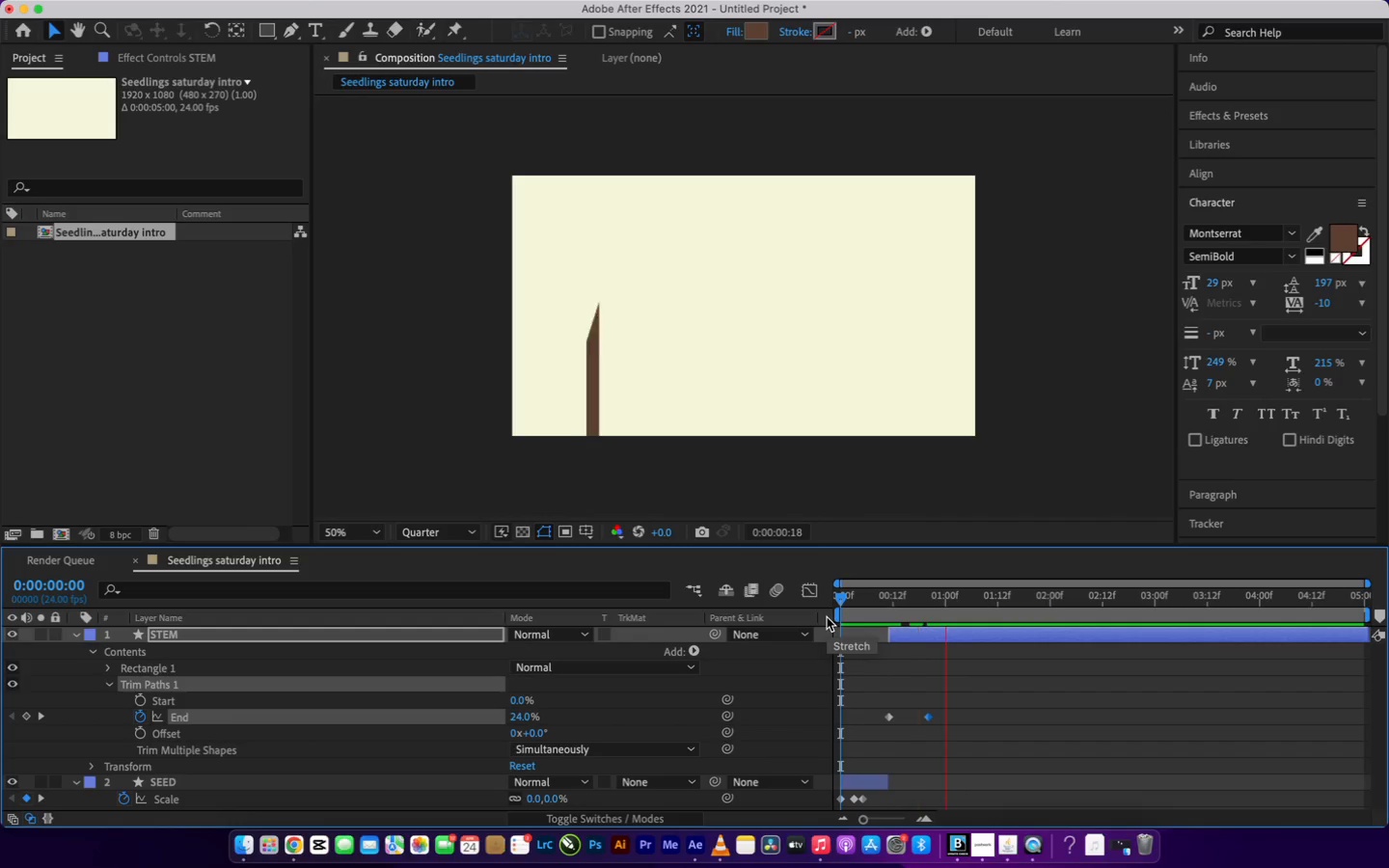 
key(Space)
 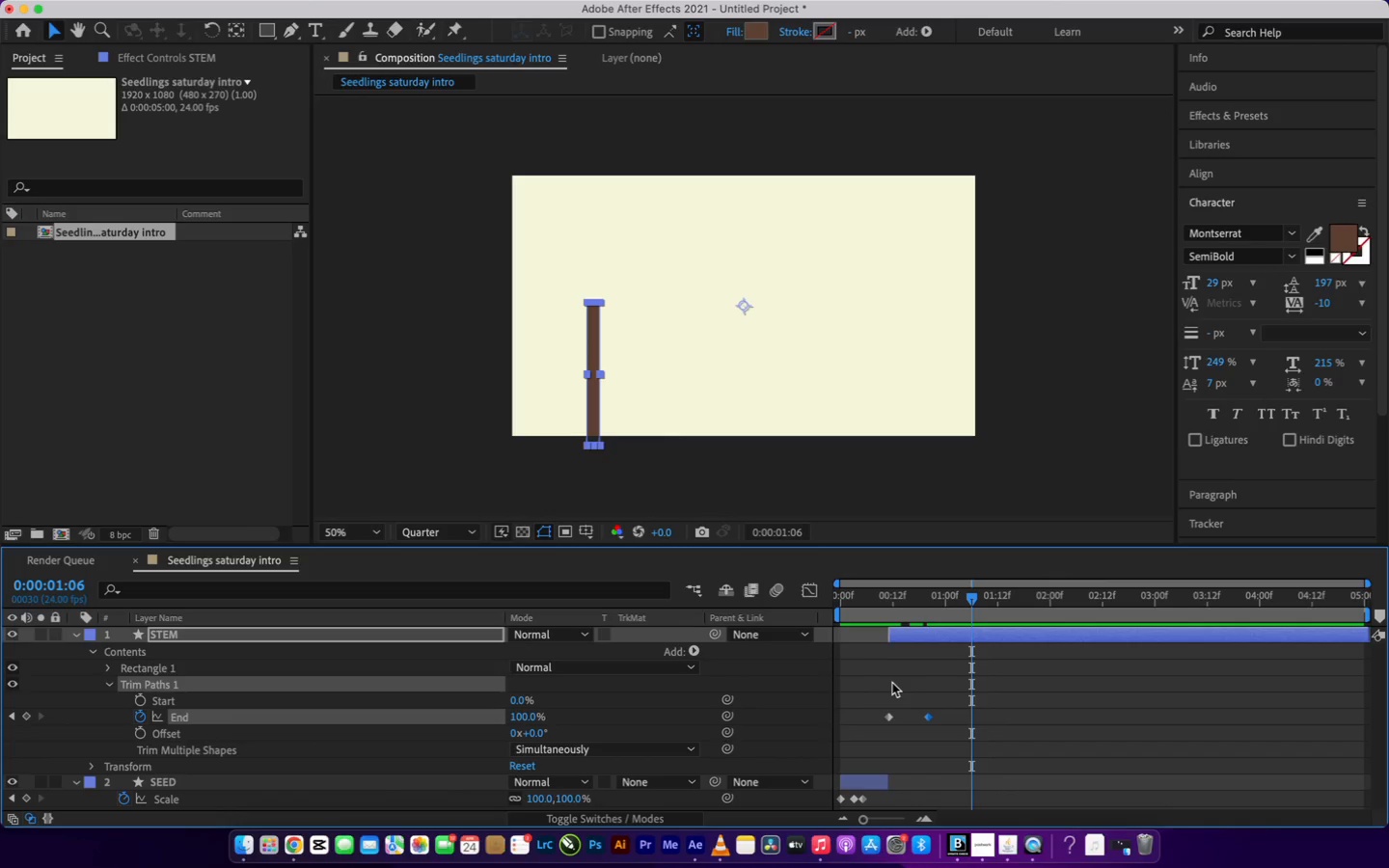 
scroll: coordinate [892, 683], scroll_direction: up, amount: 5.0
 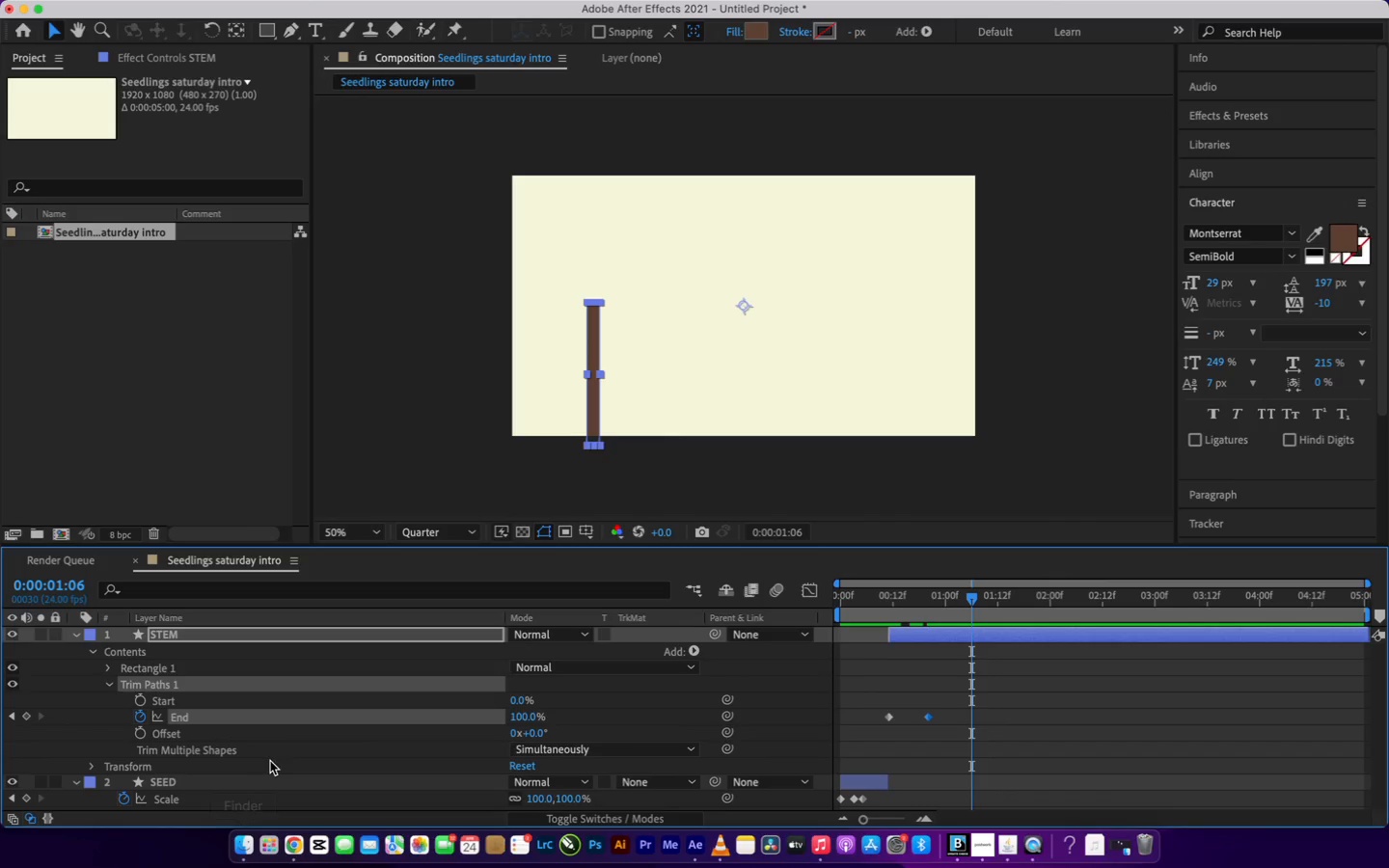 
left_click([273, 781])
 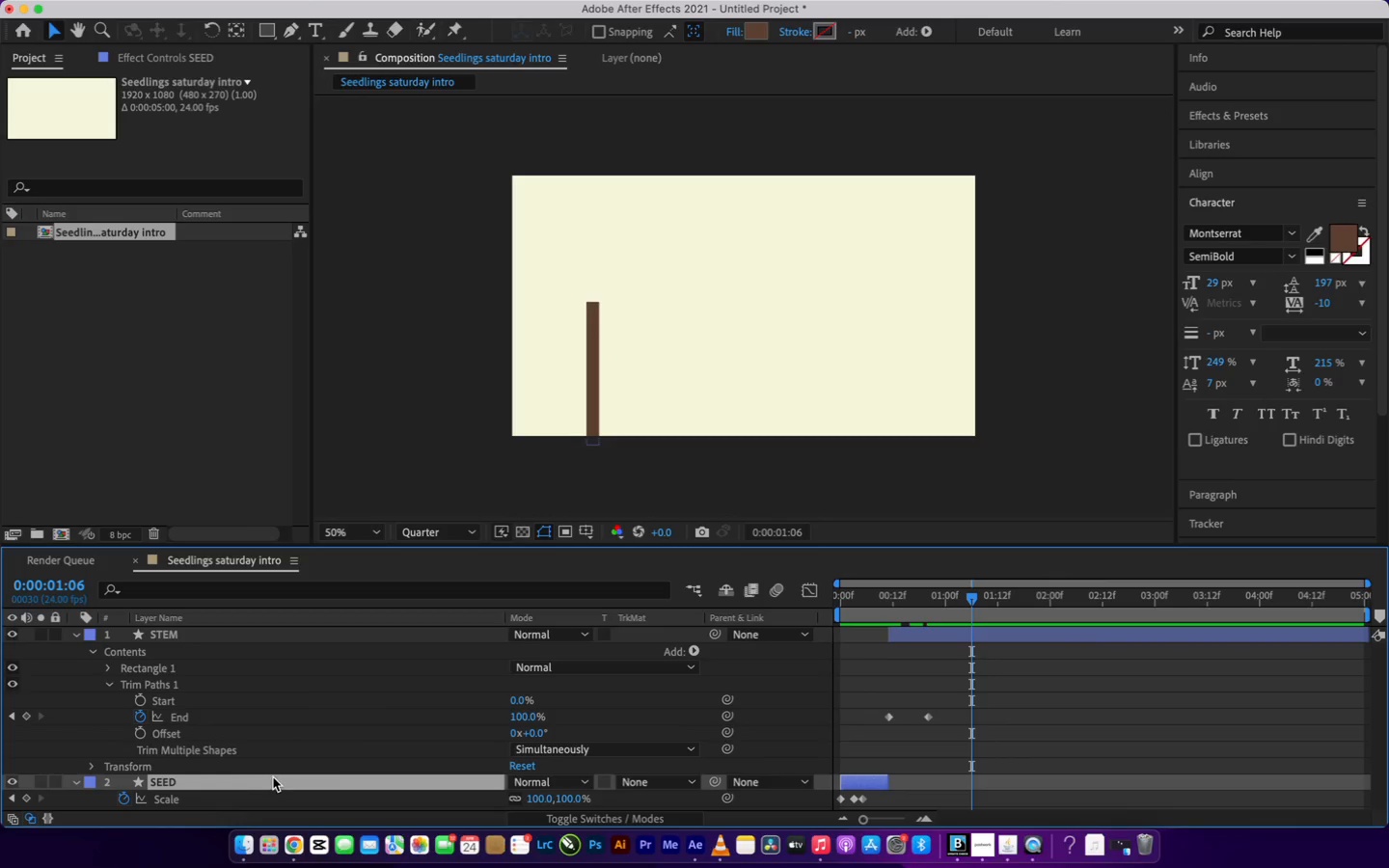 
scroll: coordinate [272, 774], scroll_direction: down, amount: 2.0
 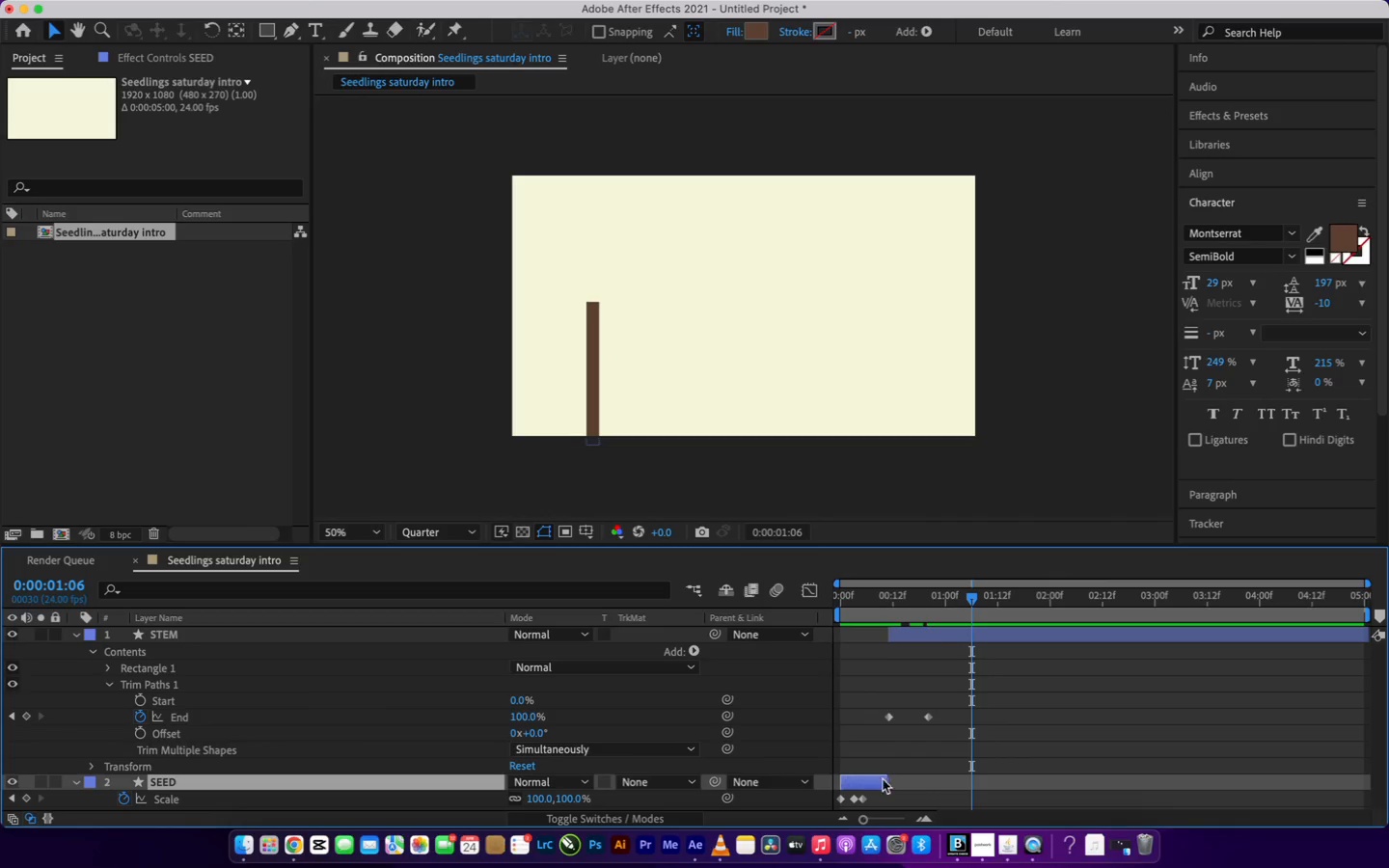 
left_click_drag(start_coordinate=[885, 781], to_coordinate=[934, 788])
 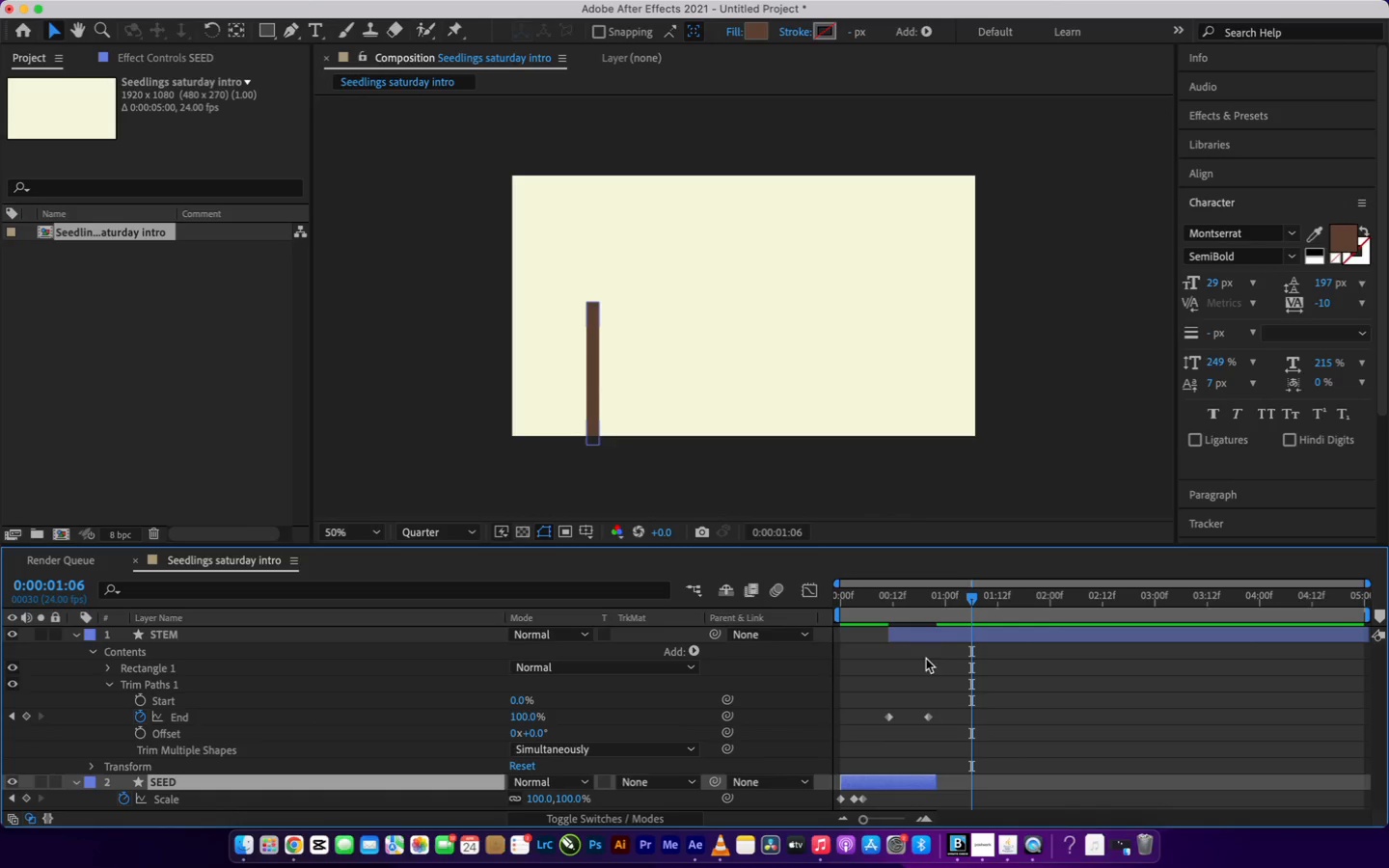 
left_click([932, 633])
 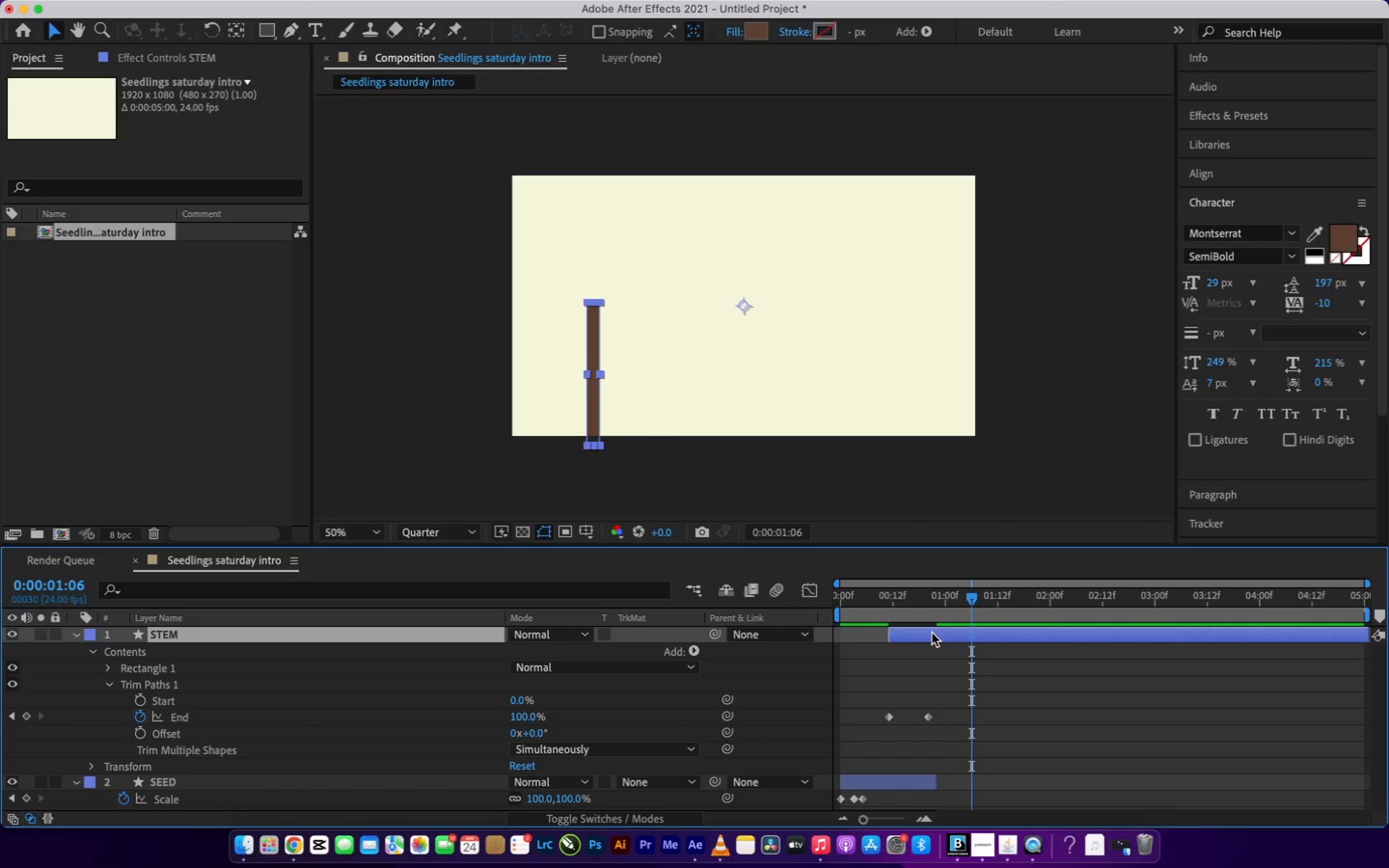 
left_click_drag(start_coordinate=[932, 633], to_coordinate=[981, 639])
 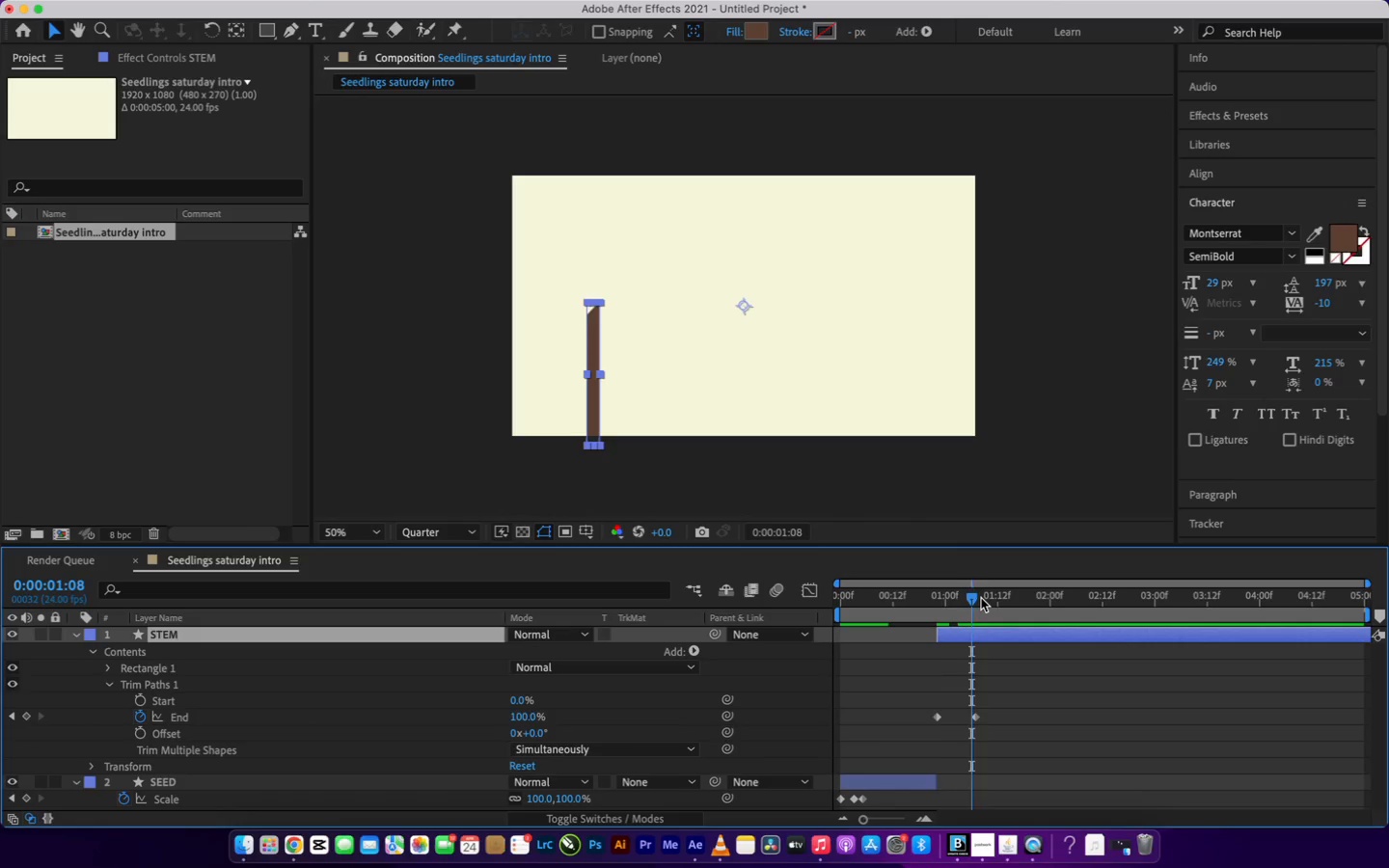 
left_click_drag(start_coordinate=[981, 598], to_coordinate=[725, 624])
 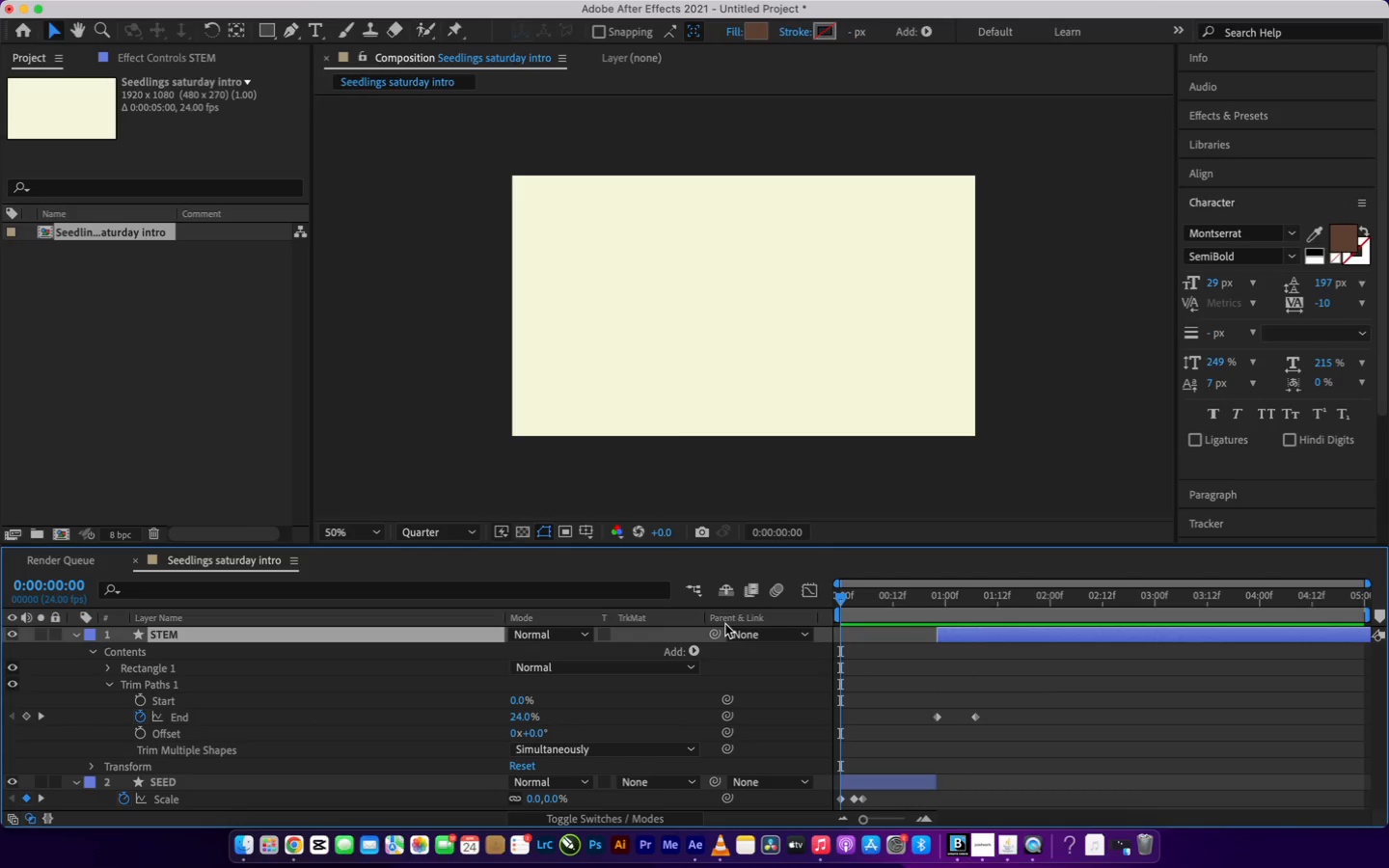 
key(Space)
 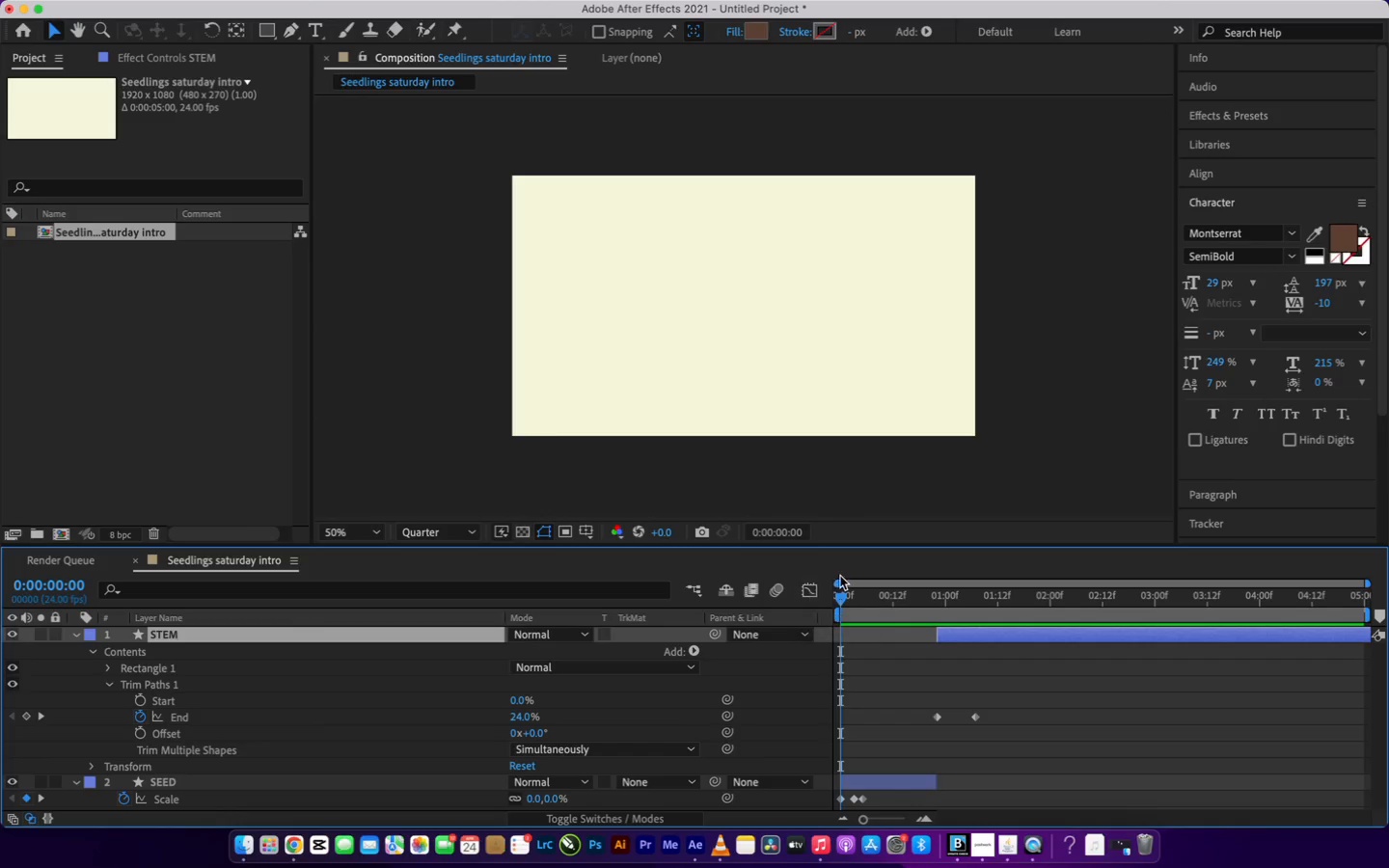 
left_click([847, 599])
 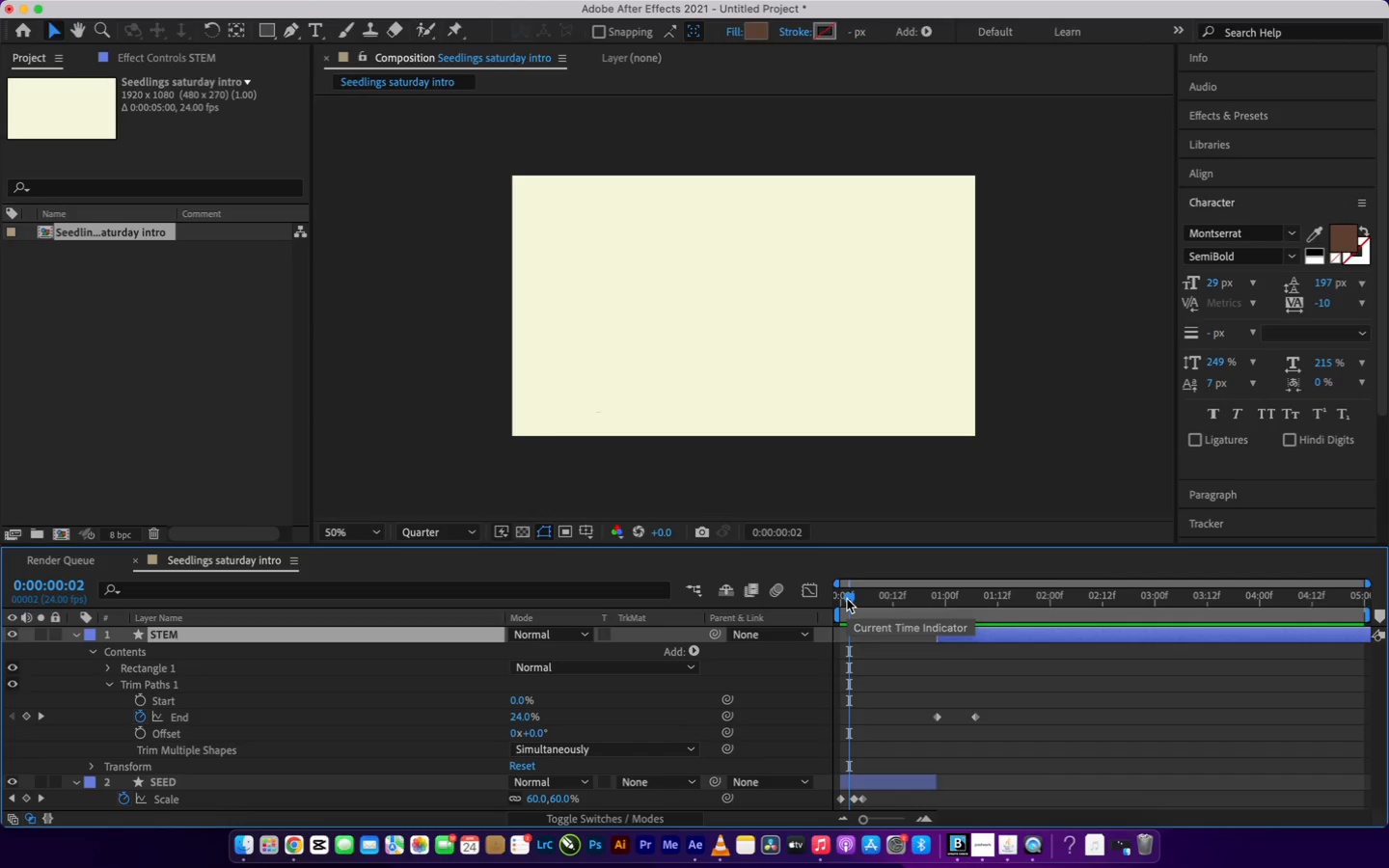 
key(Space)
 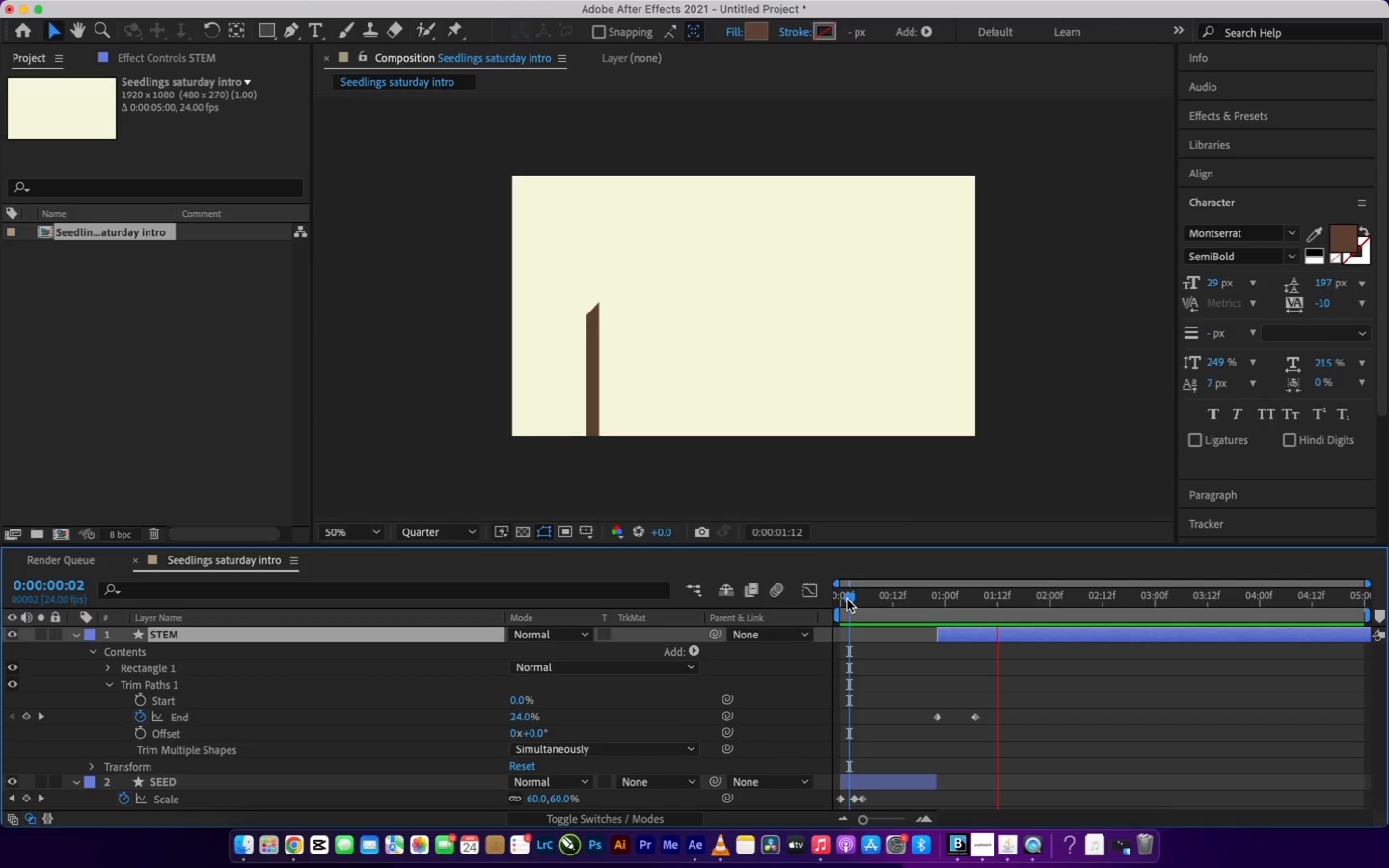 
left_click([847, 599])
 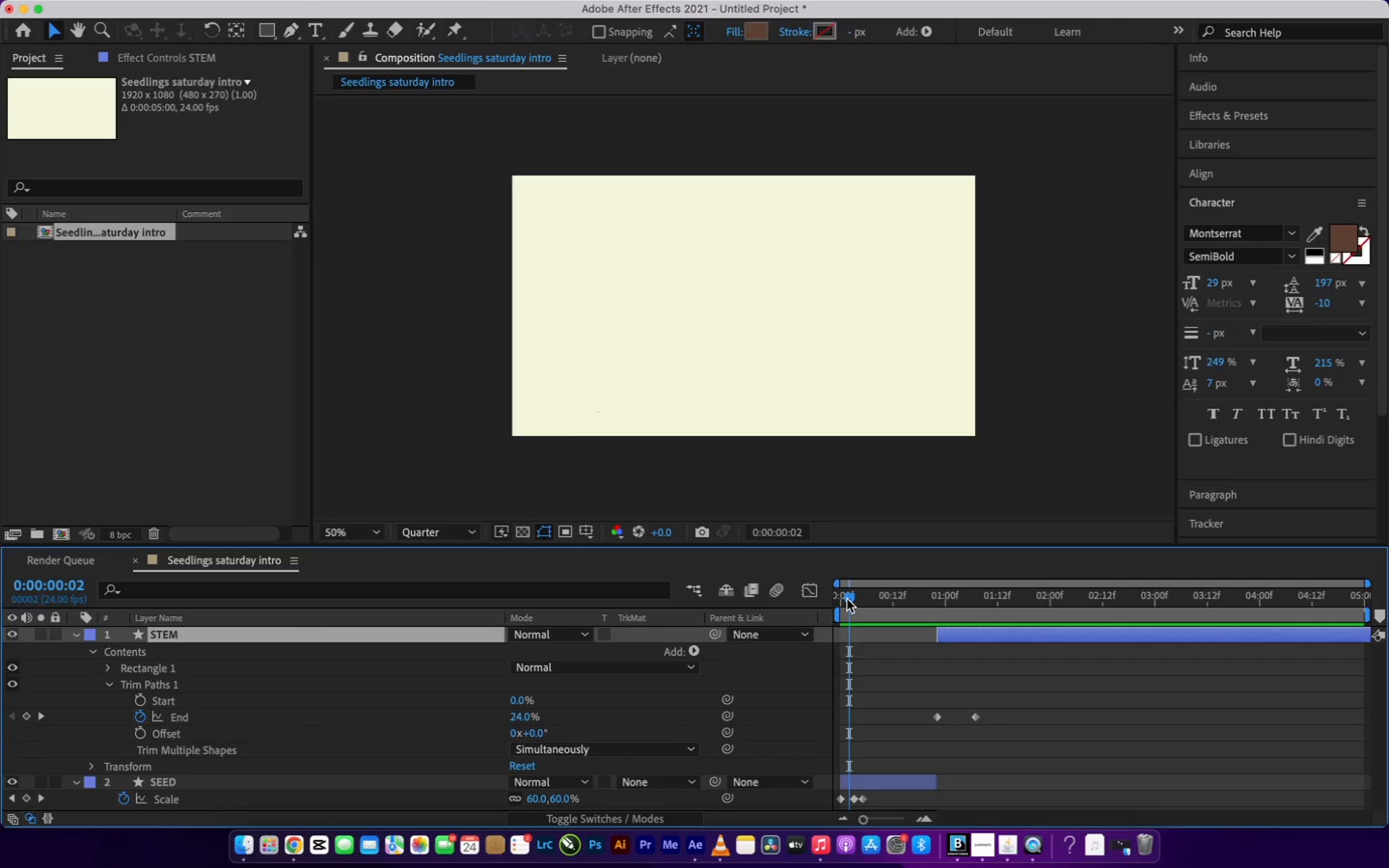 
left_click_drag(start_coordinate=[847, 599], to_coordinate=[812, 600])
 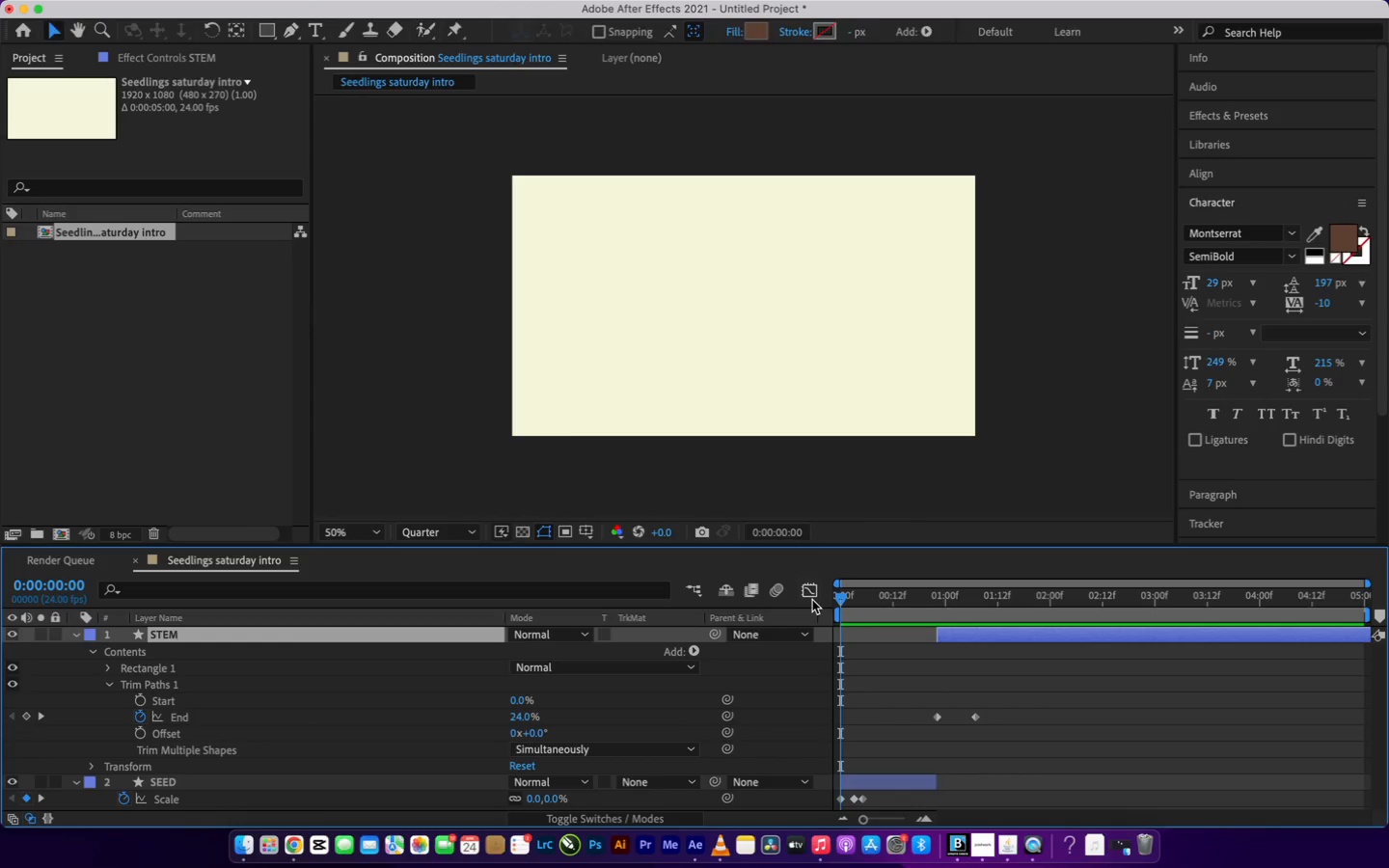 
key(Space)
 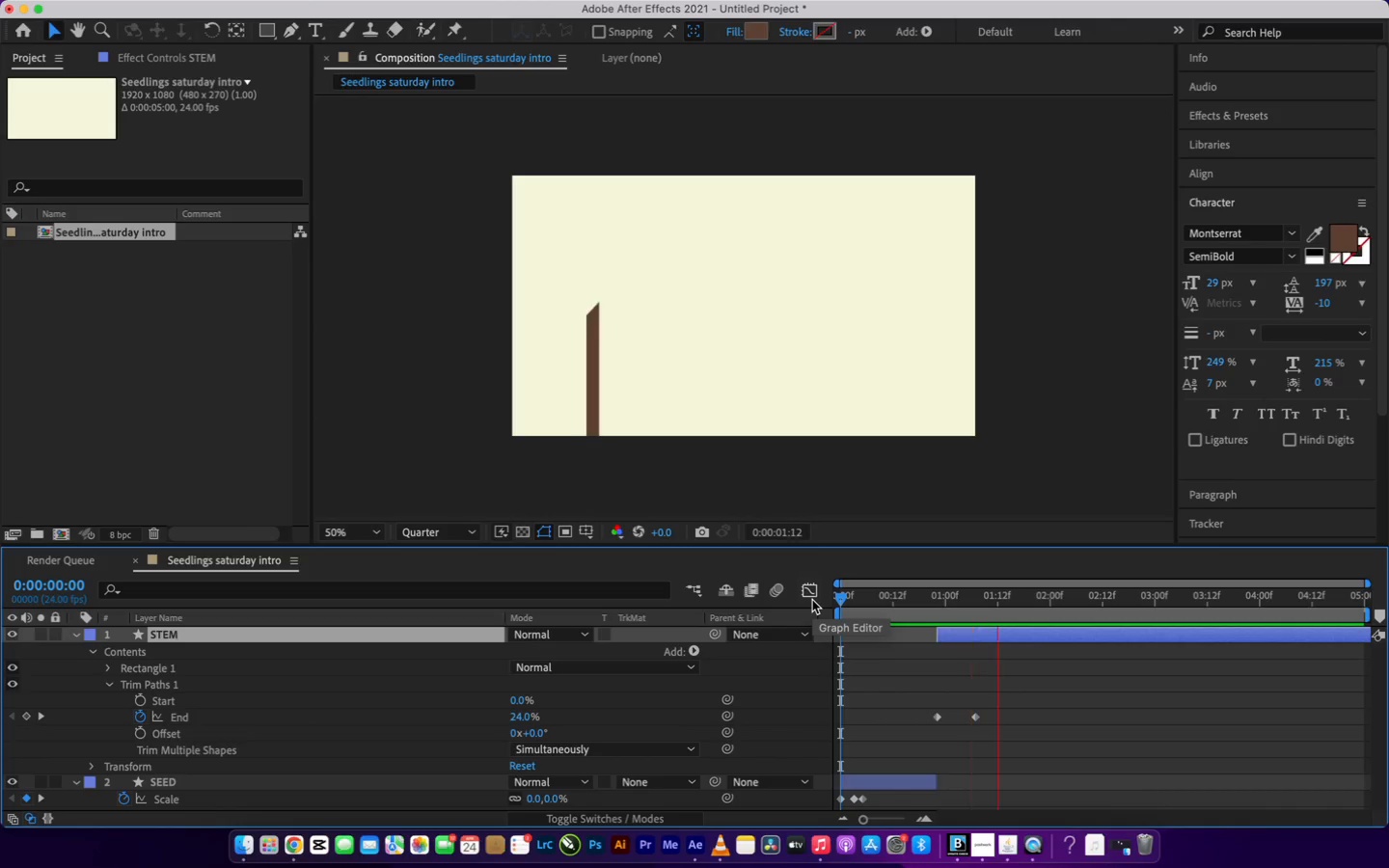 
key(Space)
 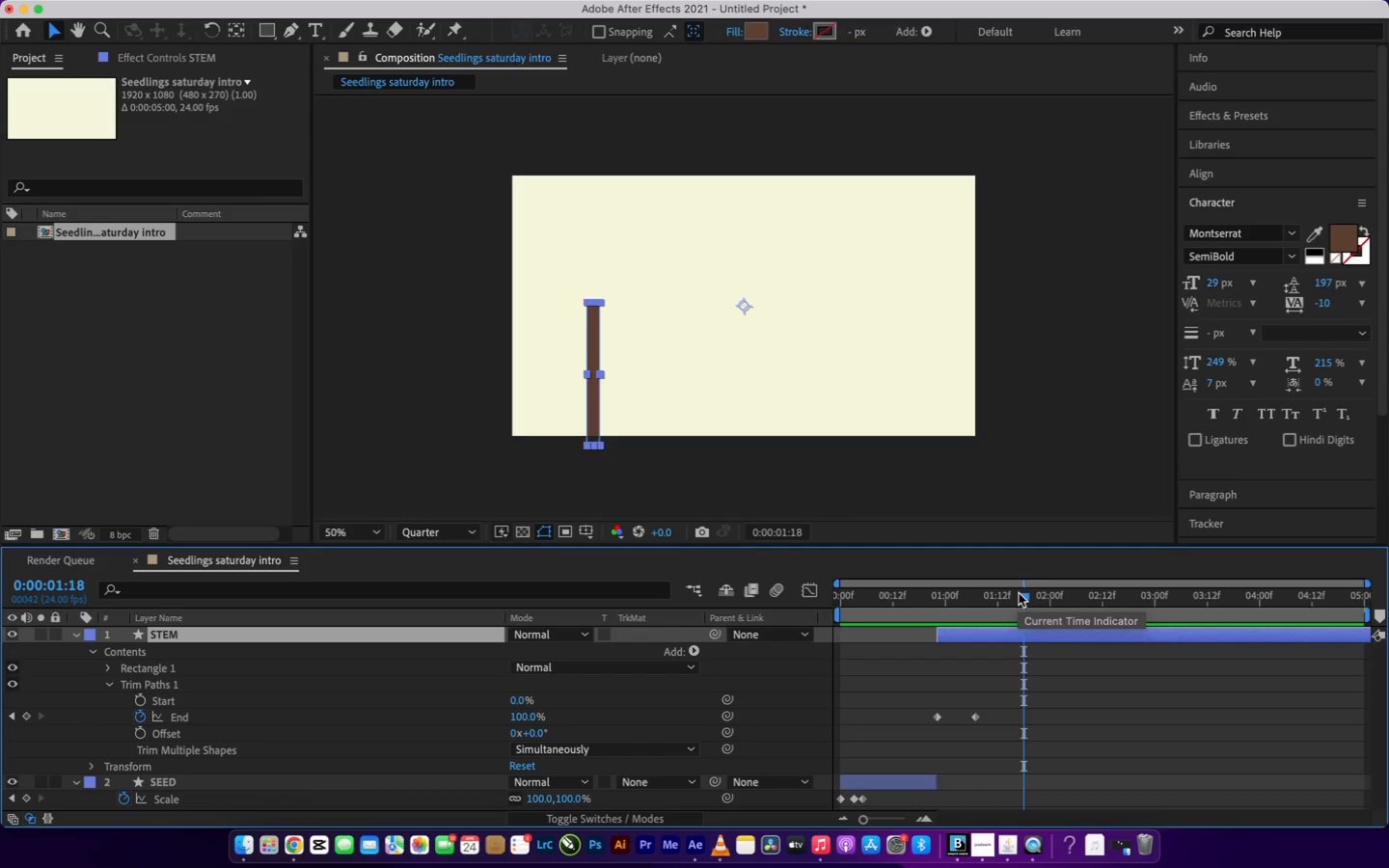 
left_click_drag(start_coordinate=[1022, 597], to_coordinate=[977, 610])
 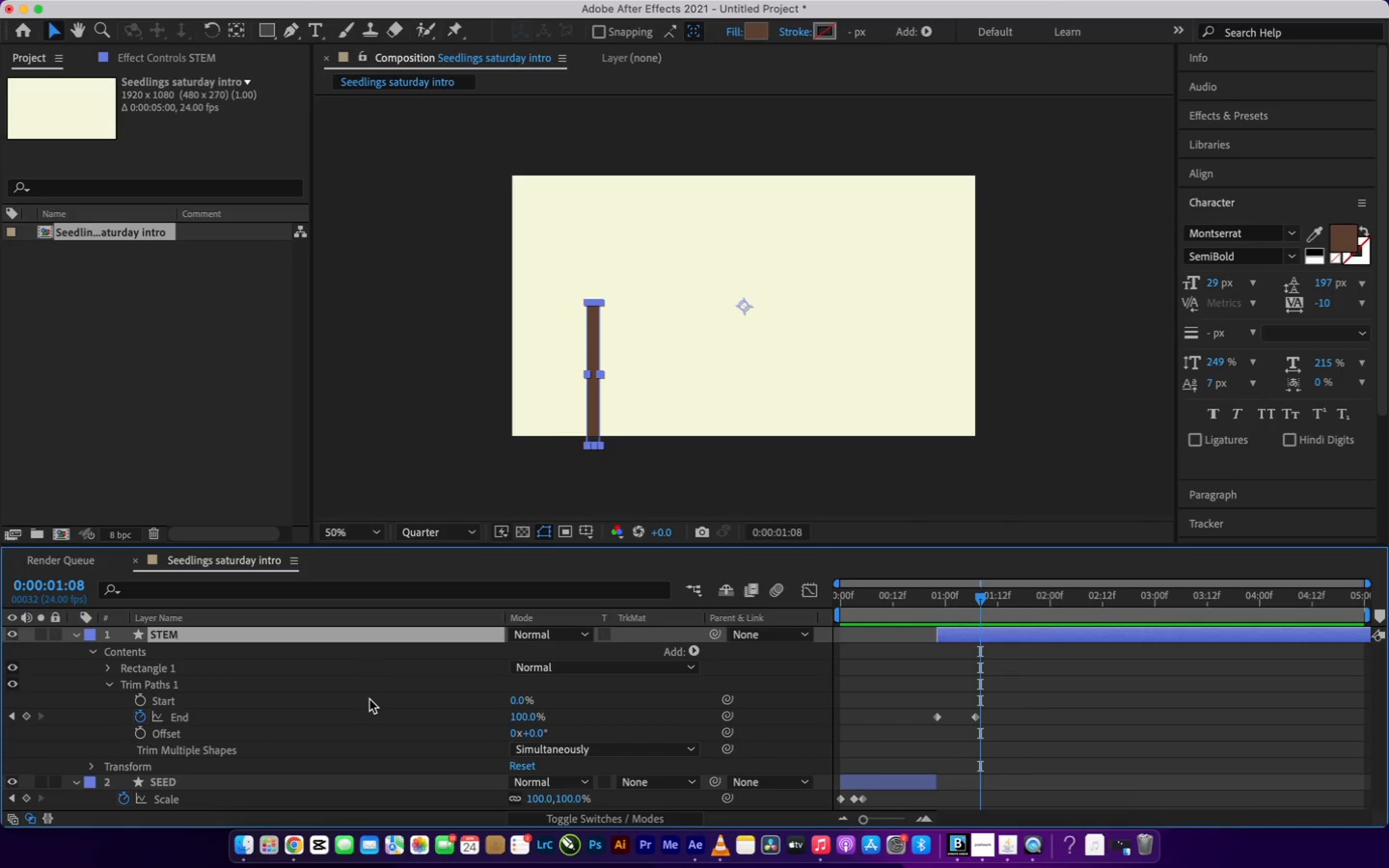 
scroll: coordinate [368, 698], scroll_direction: down, amount: 2.0
 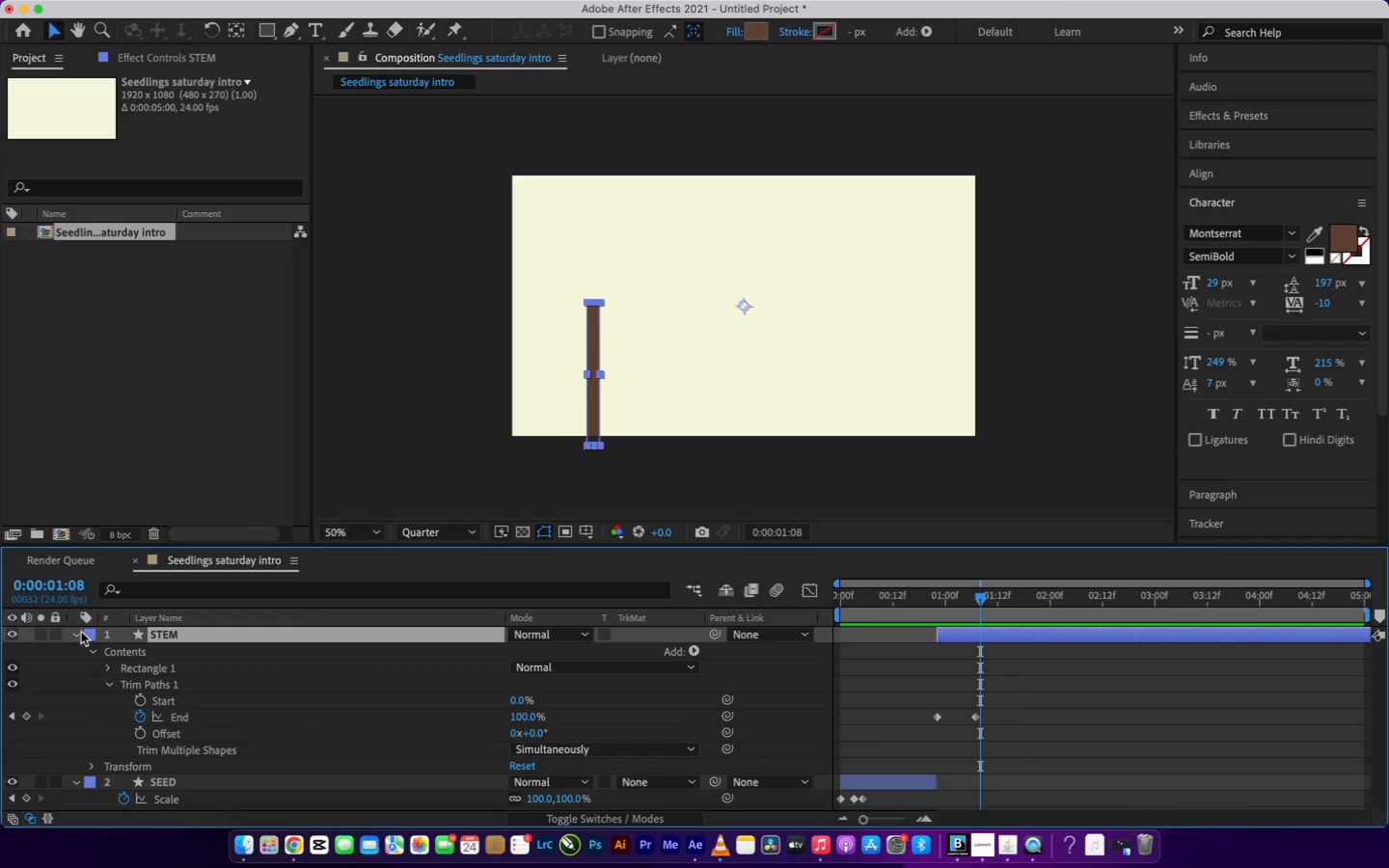 
left_click([75, 636])
 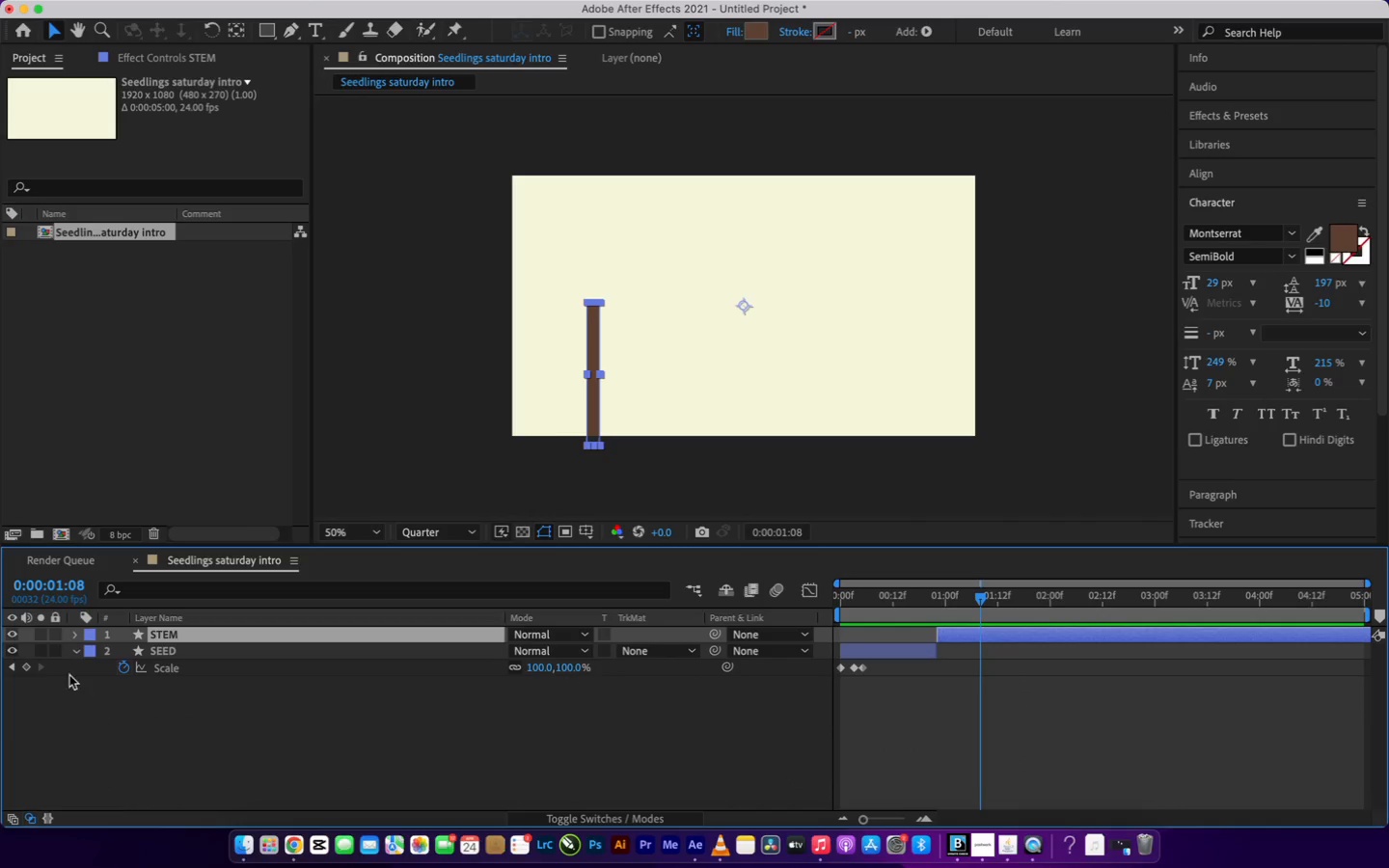 
left_click([77, 652])
 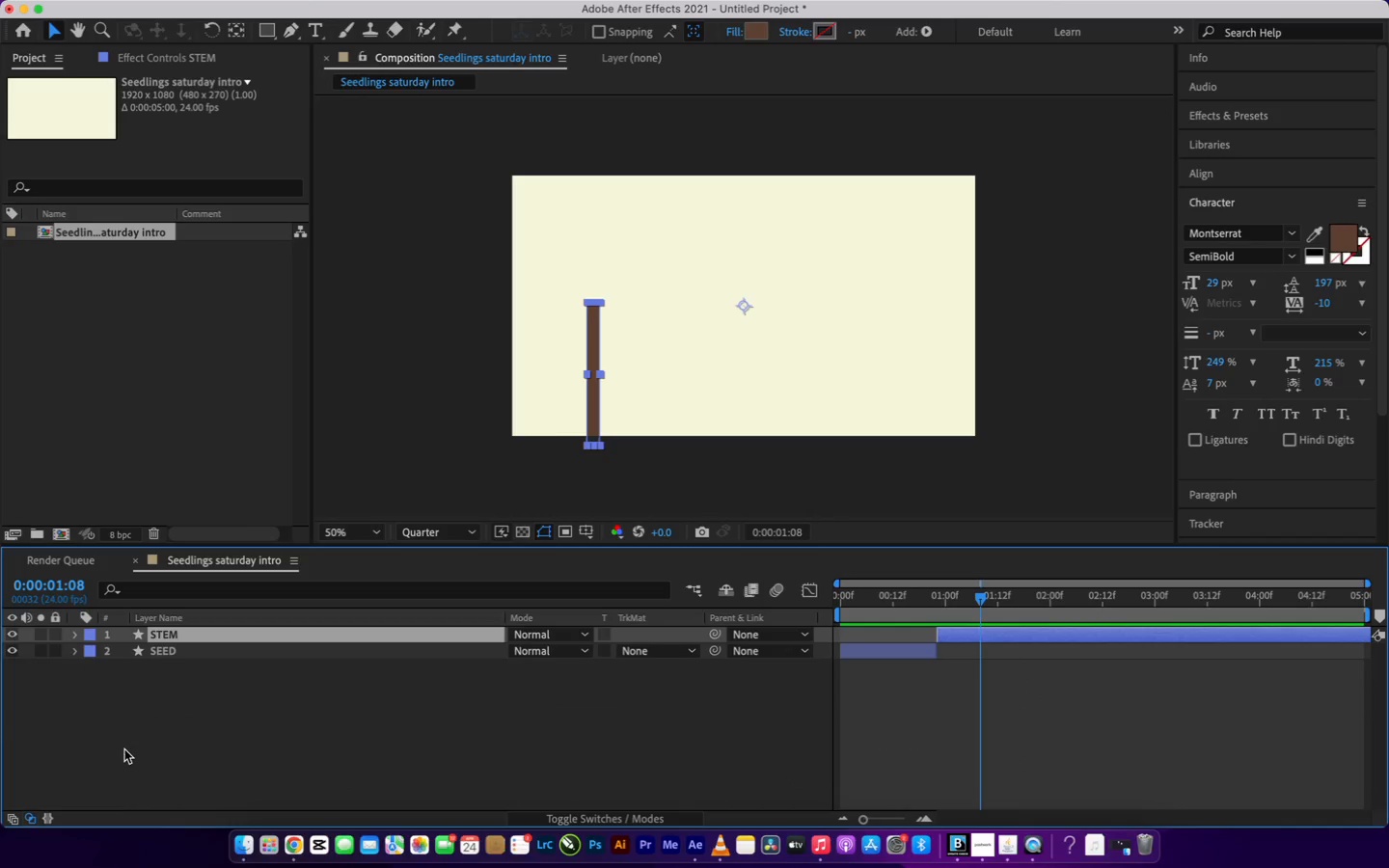 
right_click([124, 750])
 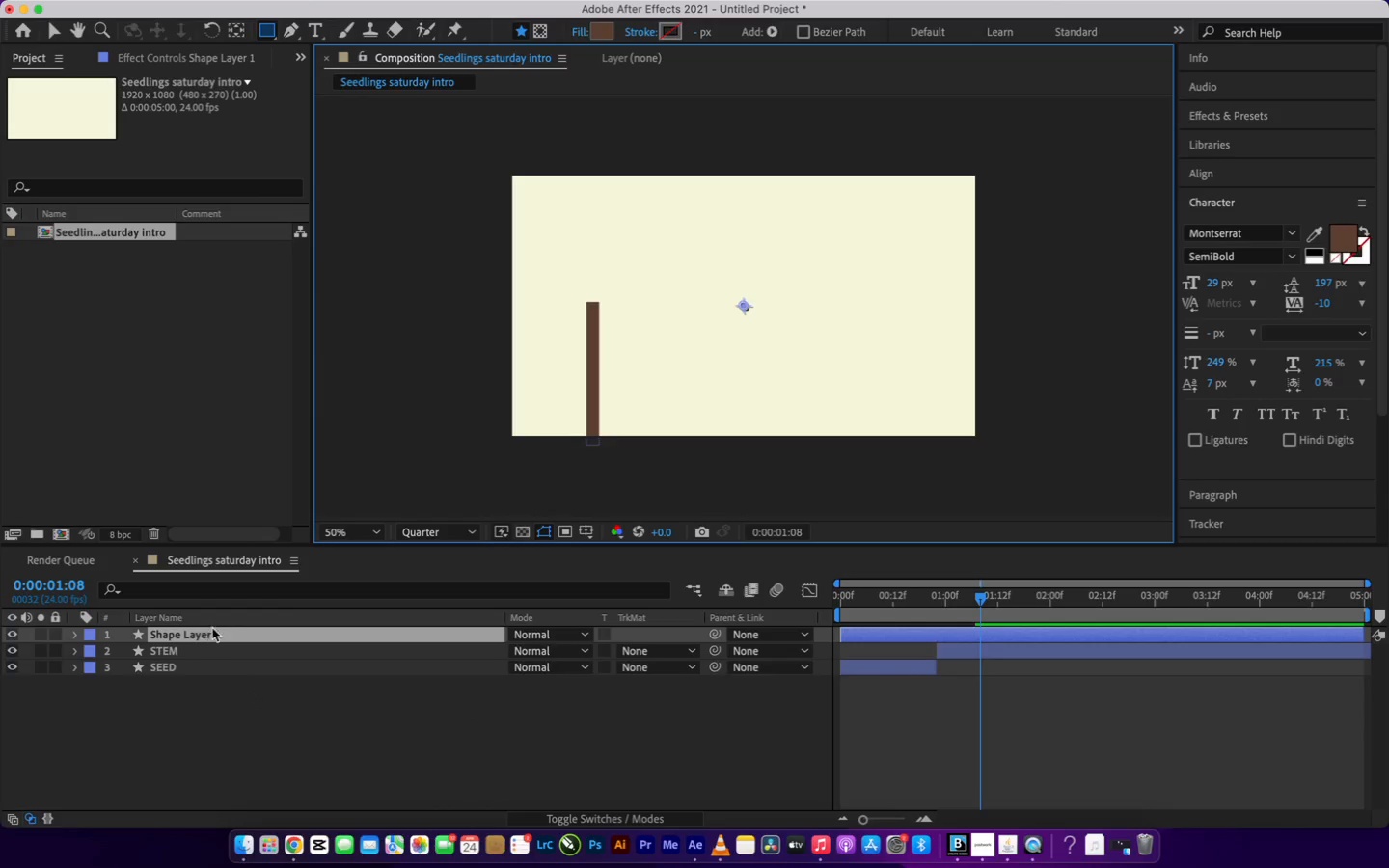 
wait(6.62)
 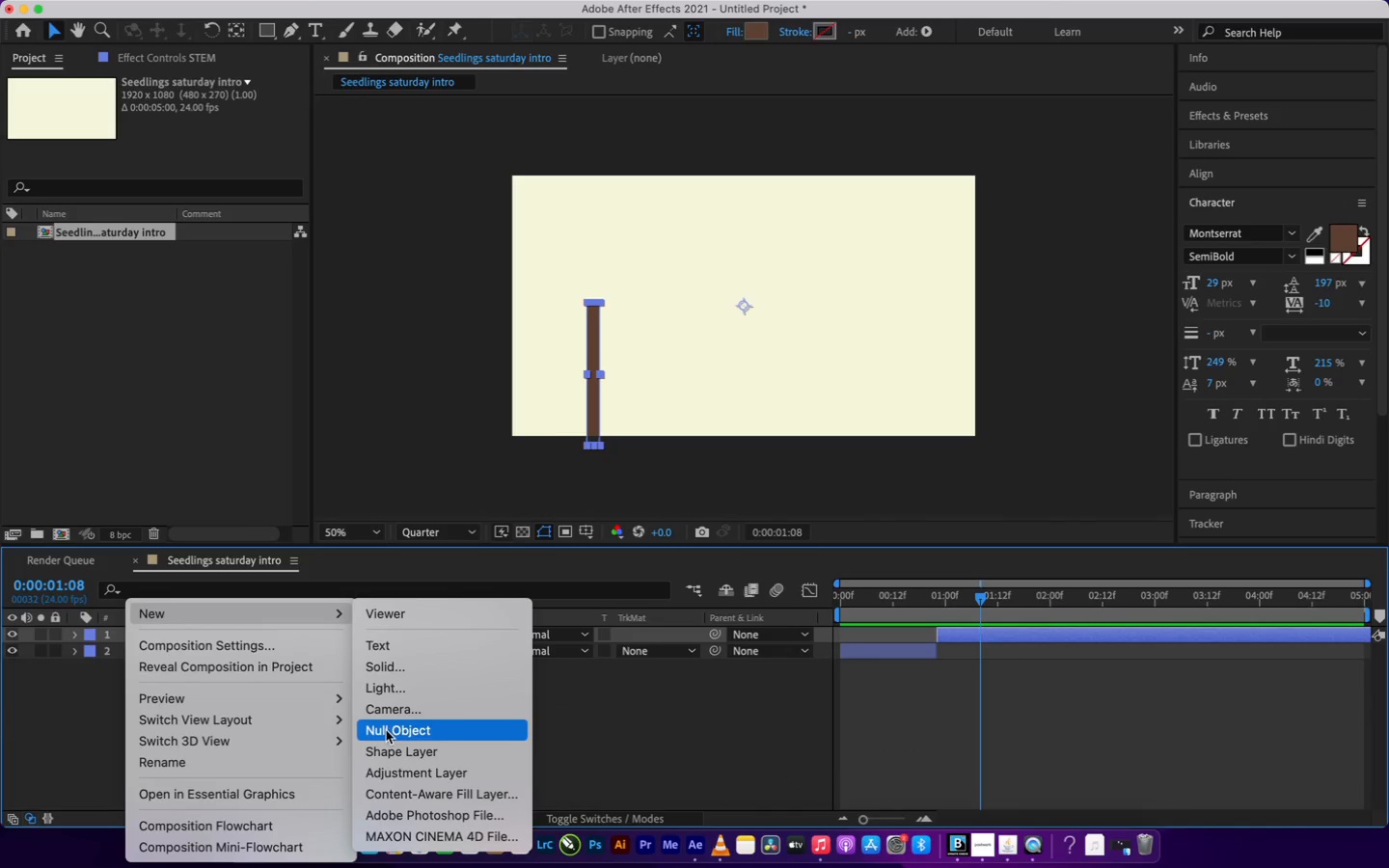 
left_click_drag(start_coordinate=[980, 602], to_coordinate=[982, 637])
 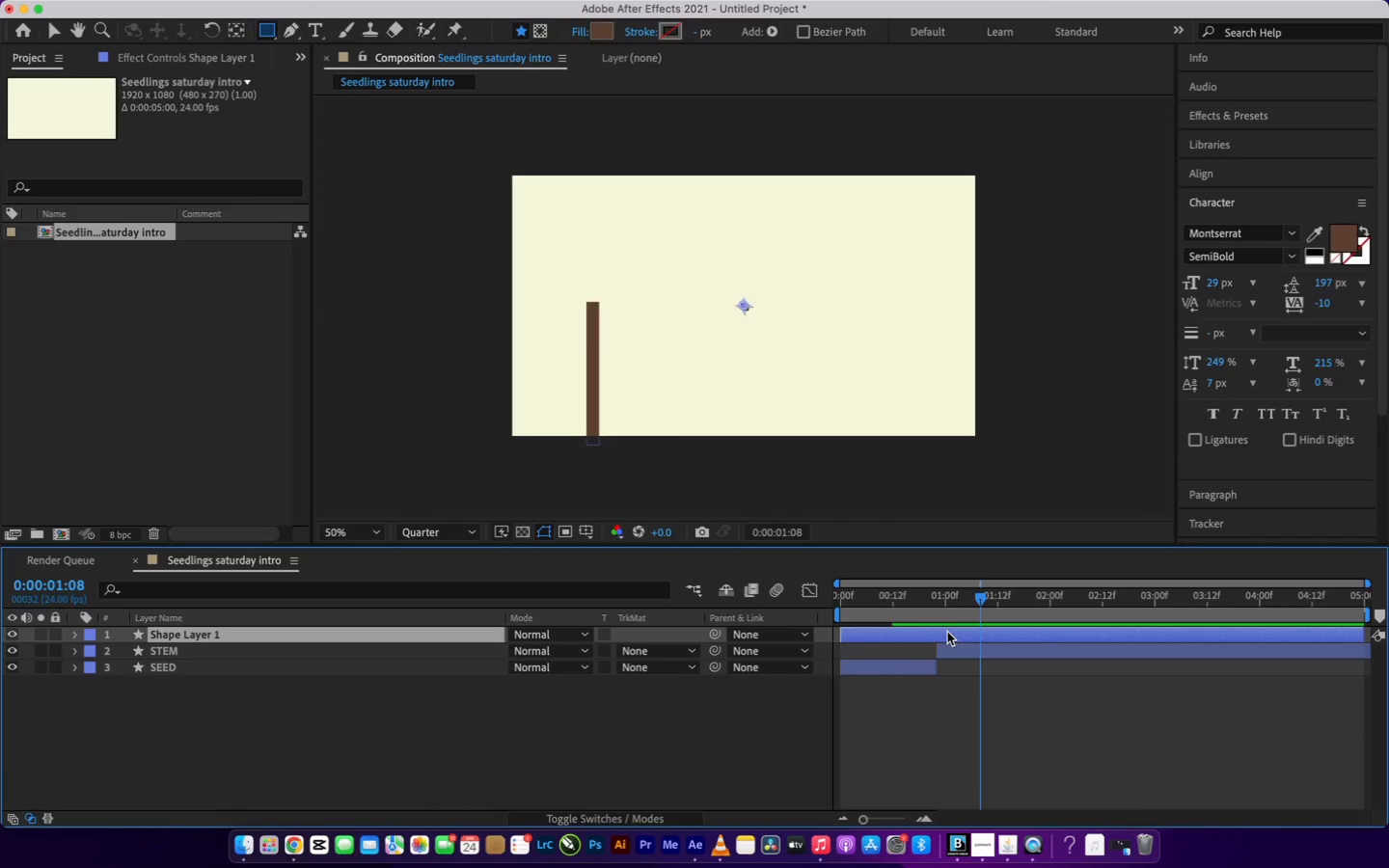 
left_click([947, 632])
 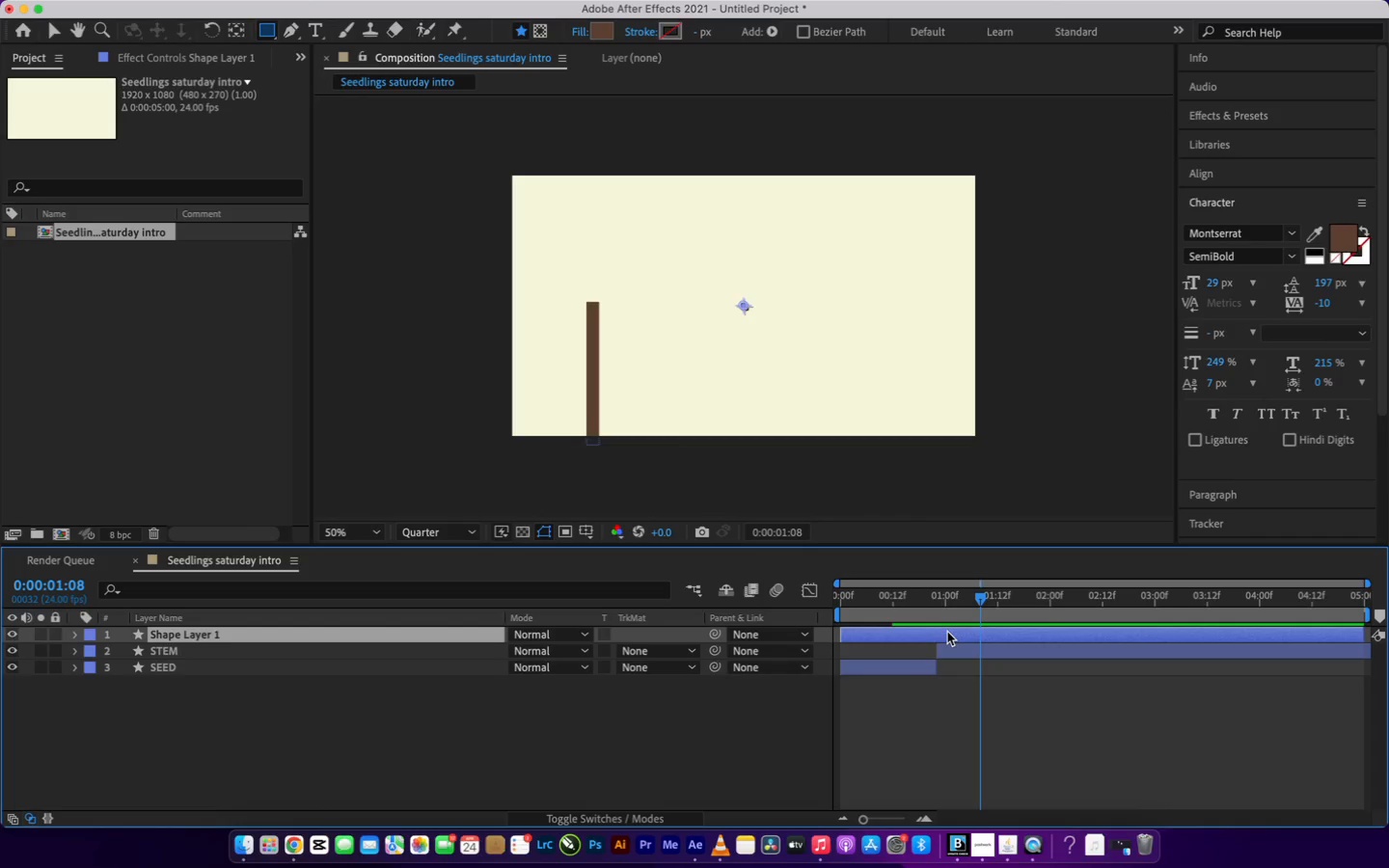 
hold_key(key=Equal, duration=0.57)
 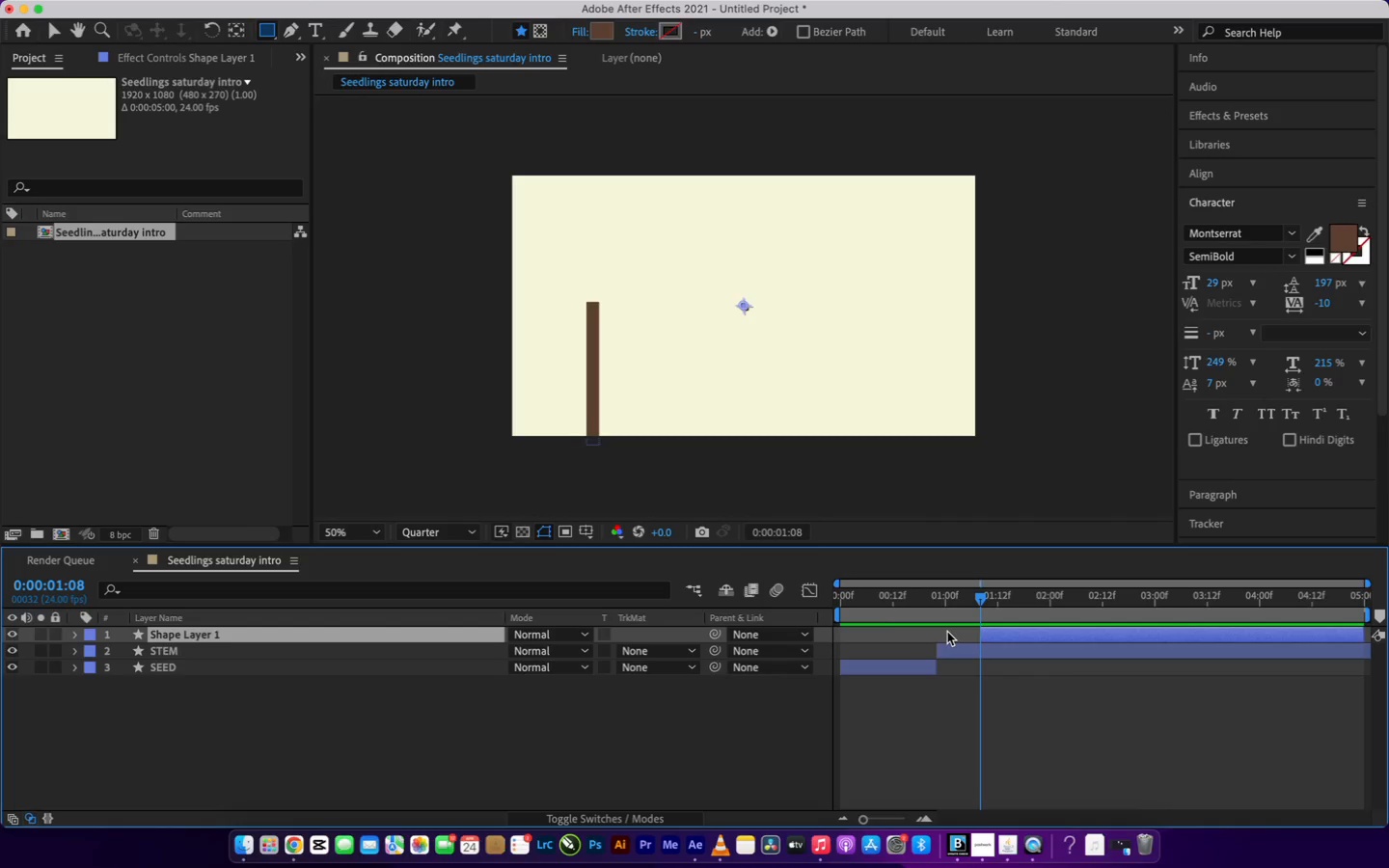 
key(Alt+BracketLeft)
 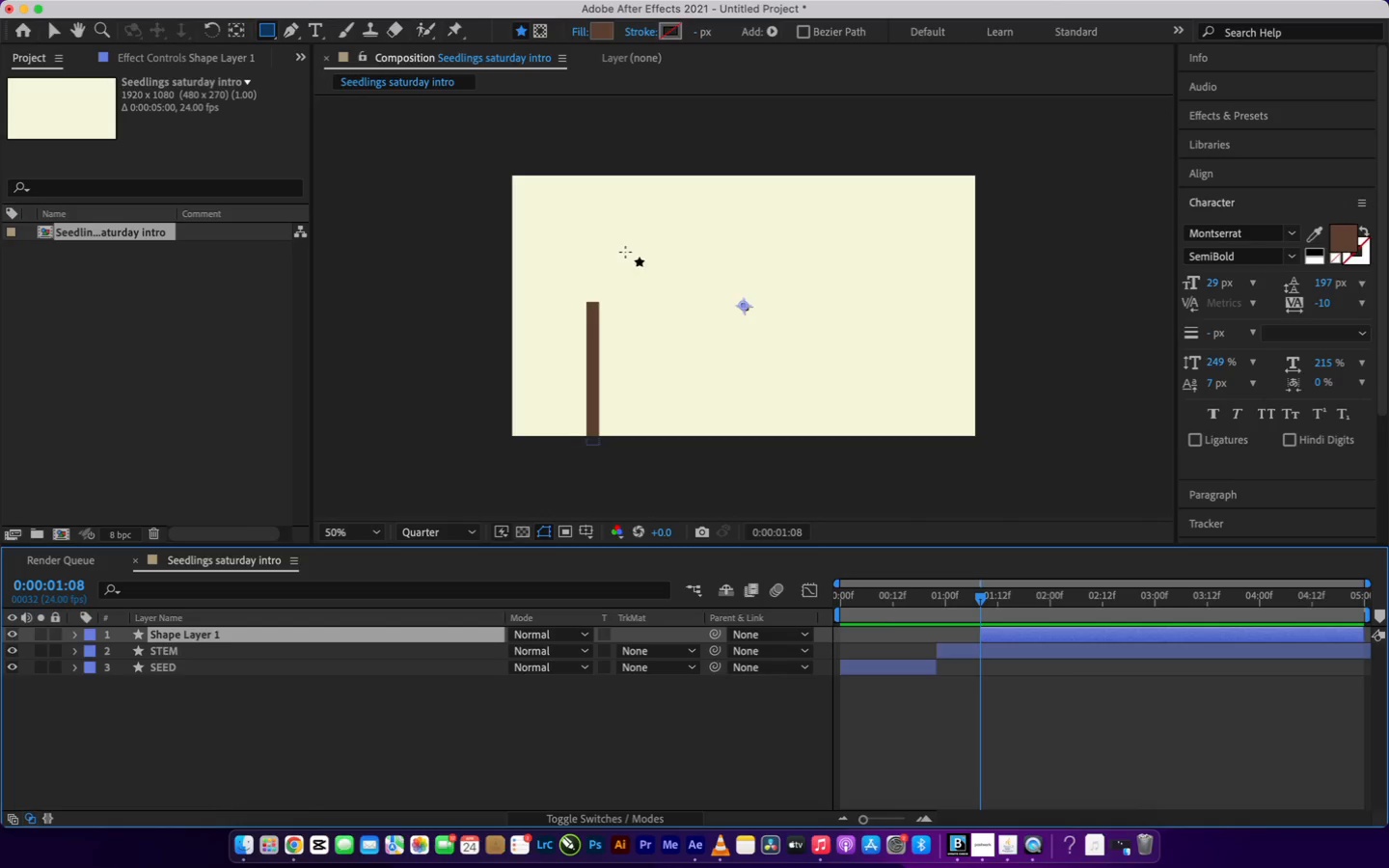 
scroll: coordinate [557, 319], scroll_direction: up, amount: 4.0
 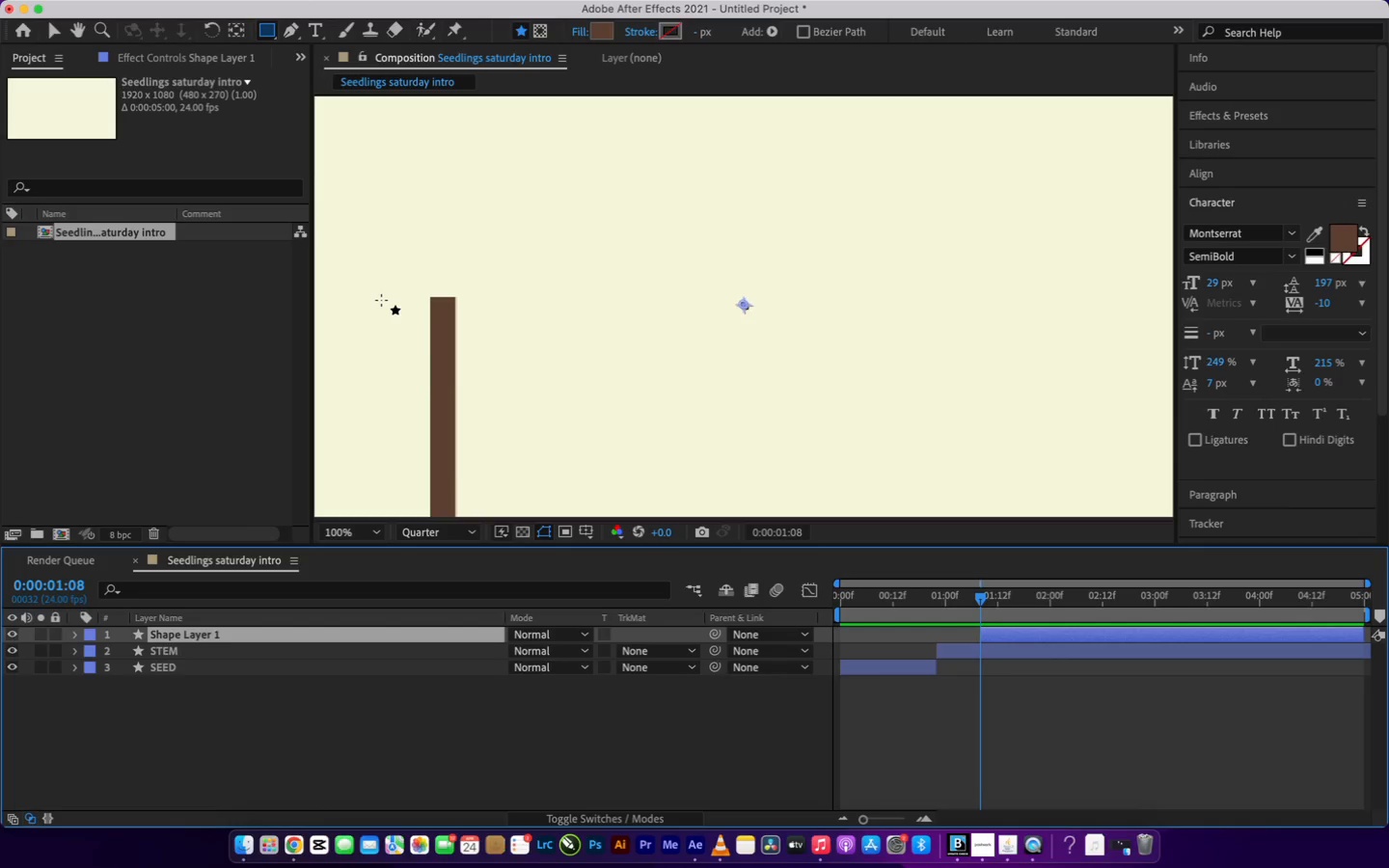 
left_click_drag(start_coordinate=[382, 300], to_coordinate=[428, 332])
 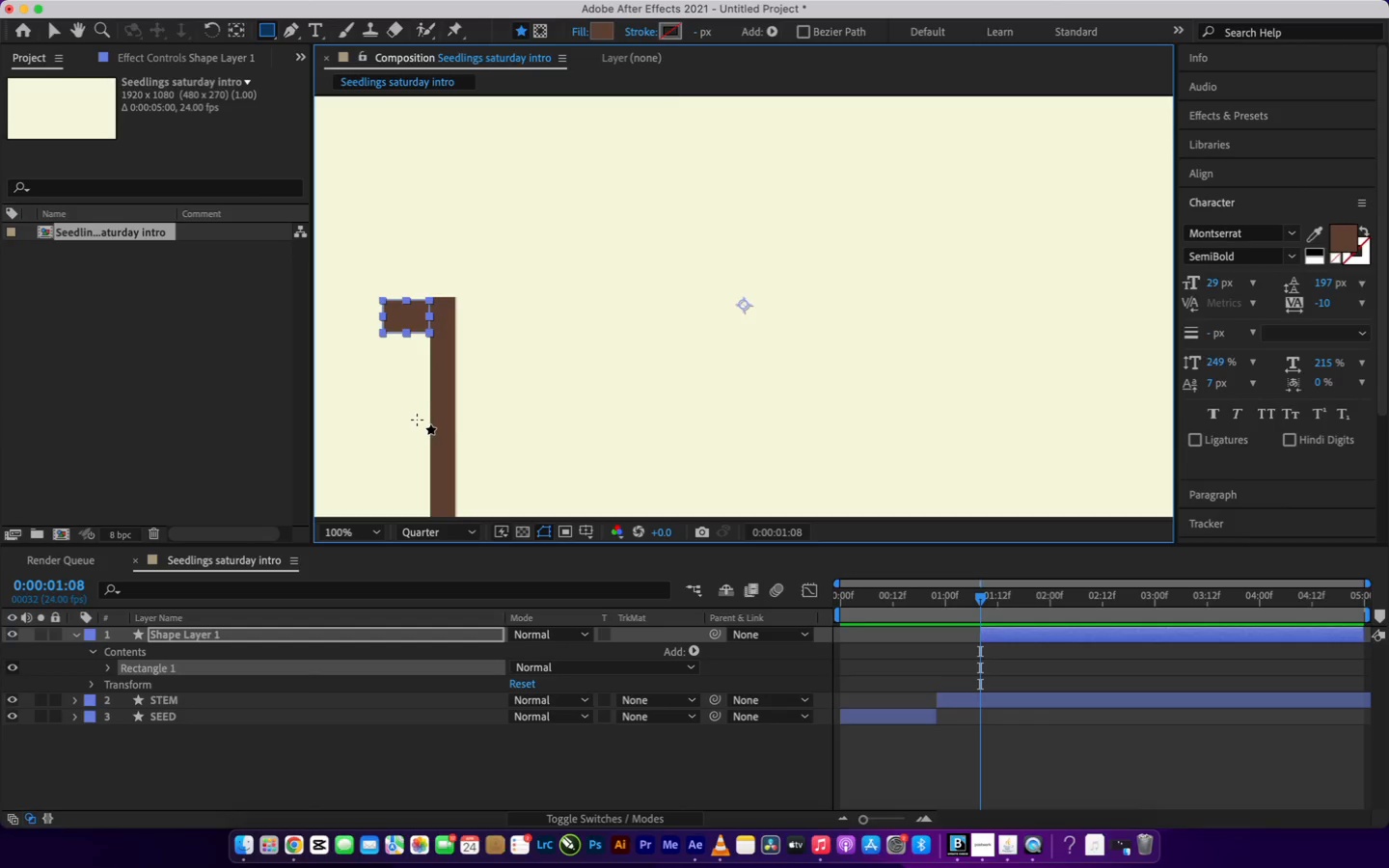 
key(Meta+Z)
 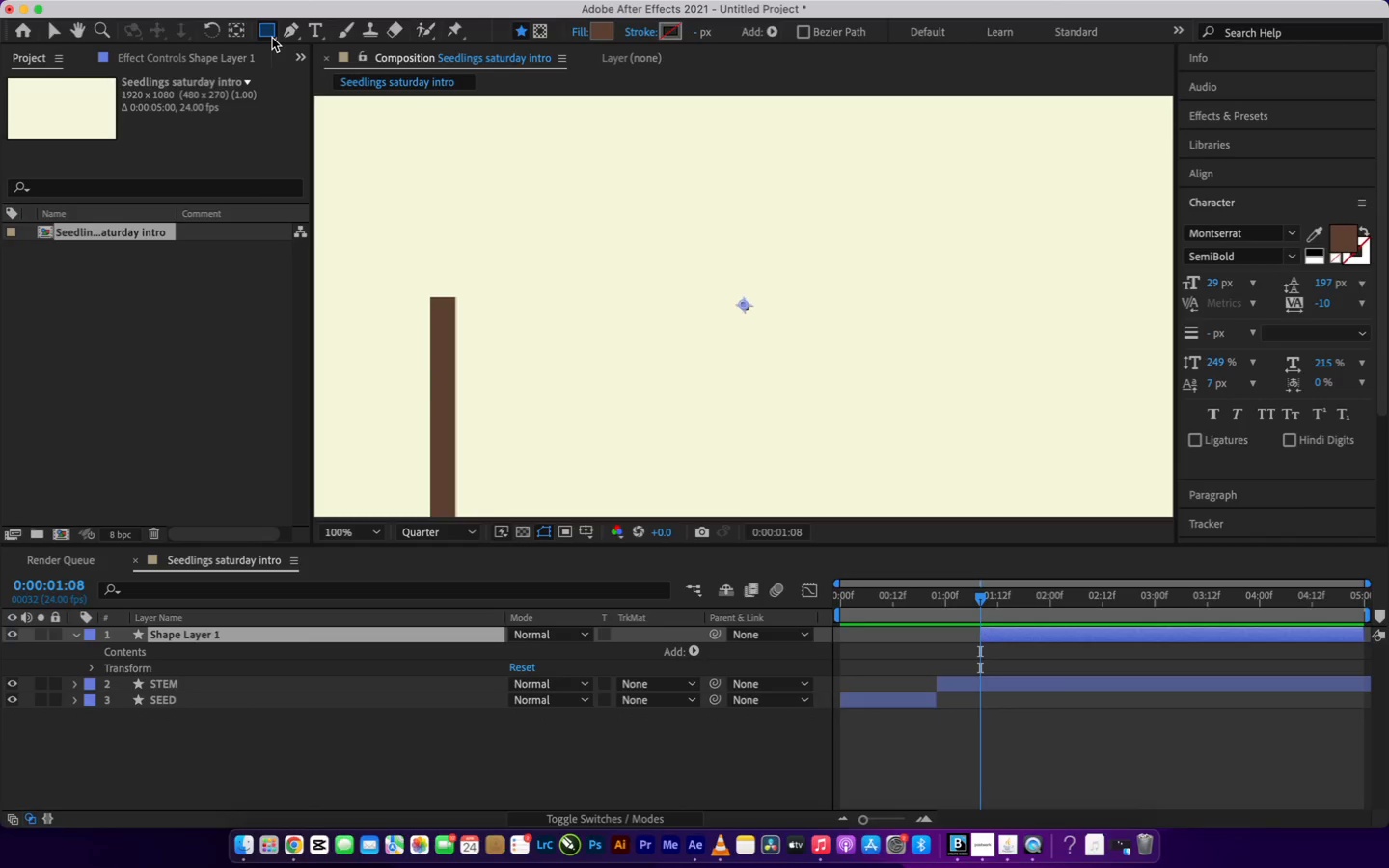 
left_click([272, 38])
 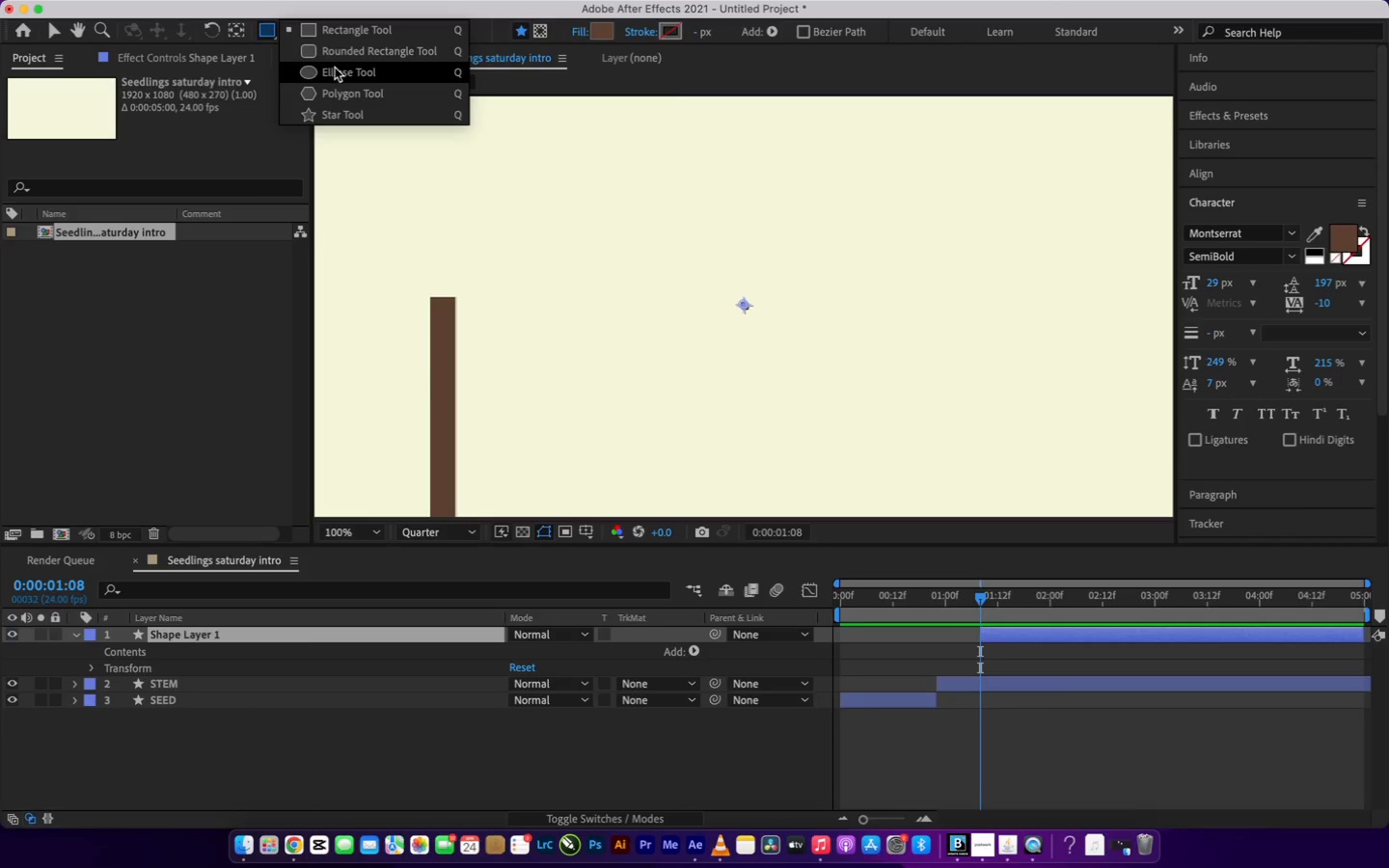 
left_click([335, 68])
 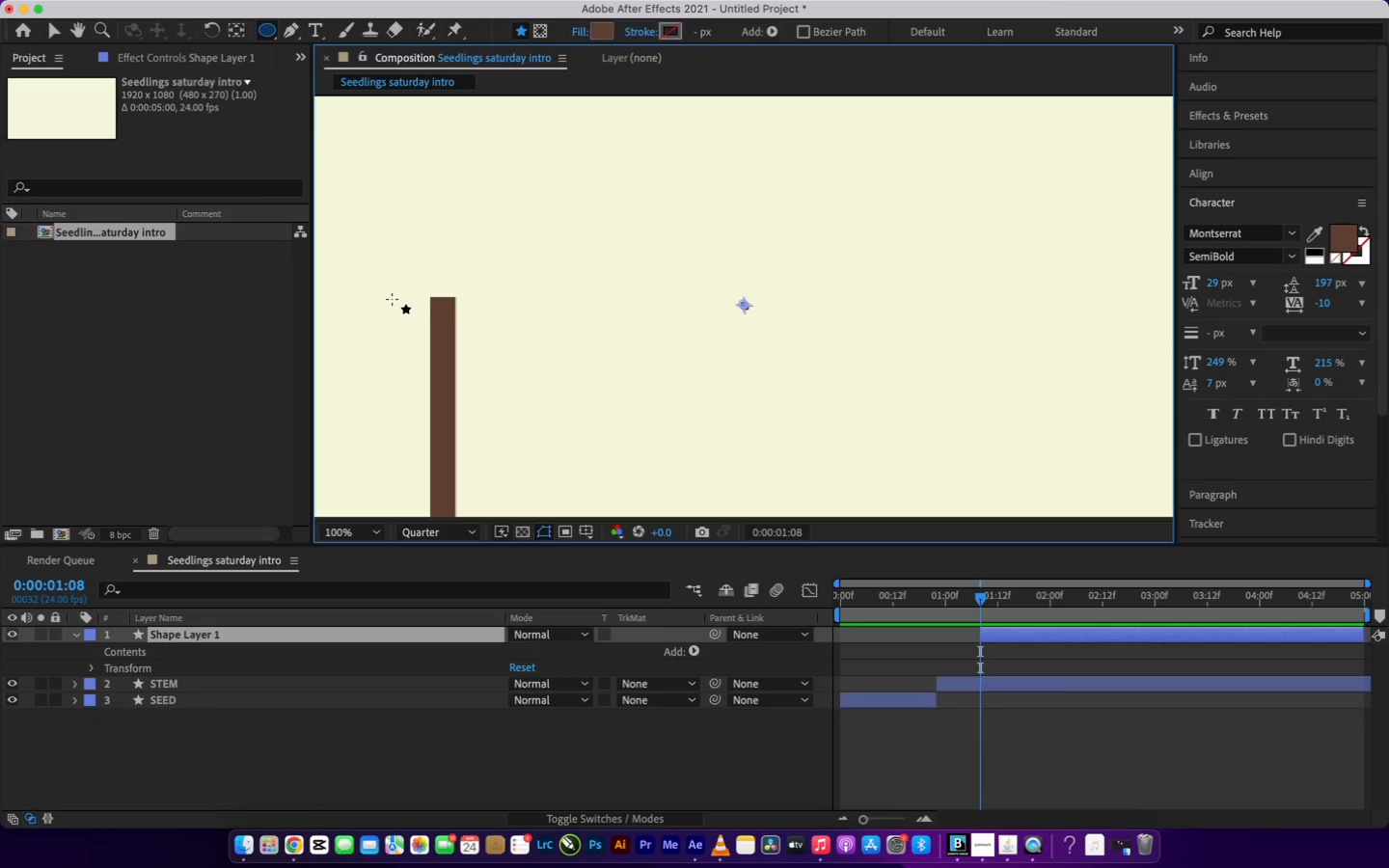 
left_click_drag(start_coordinate=[391, 297], to_coordinate=[440, 327])
 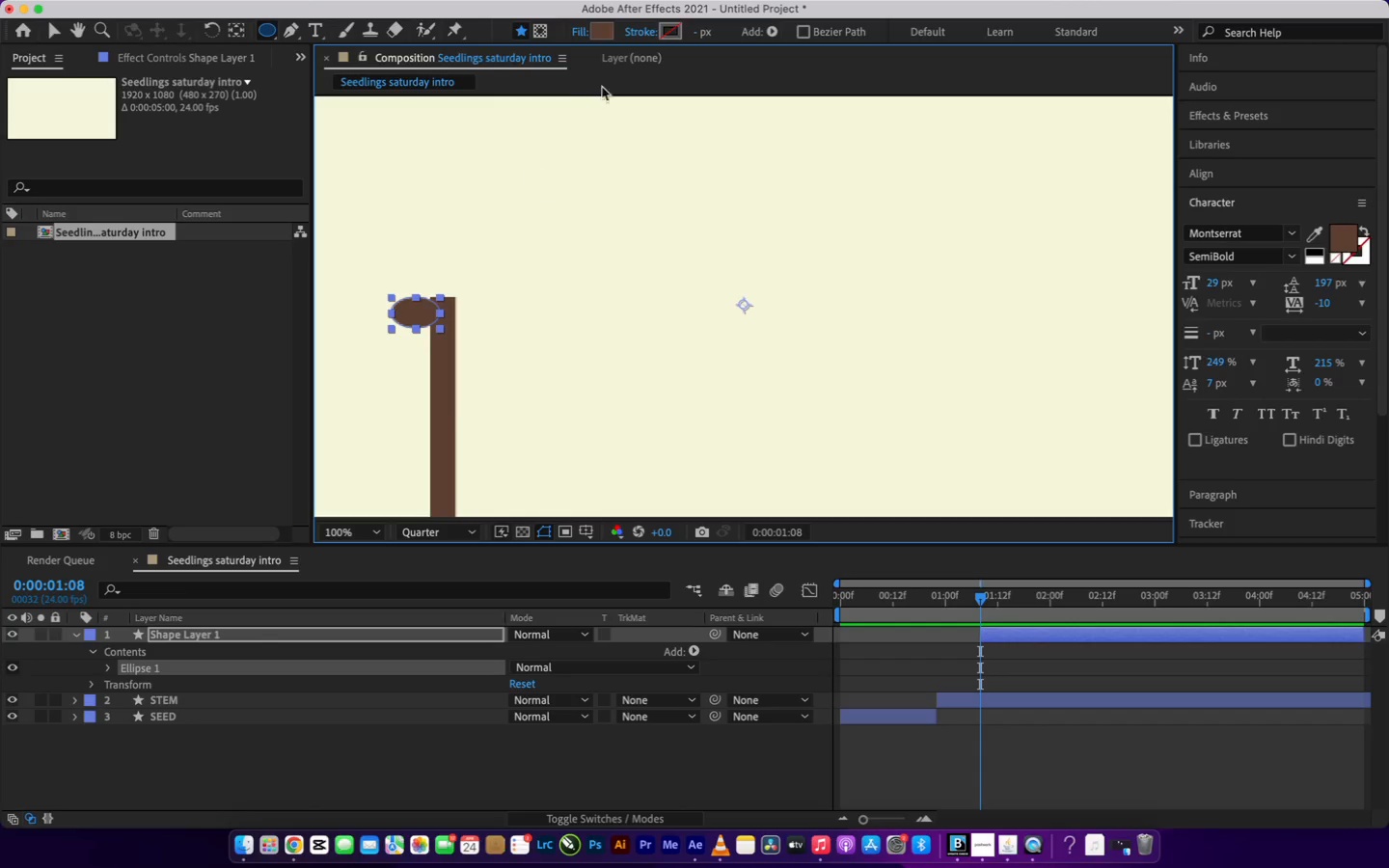 
left_click([603, 34])
 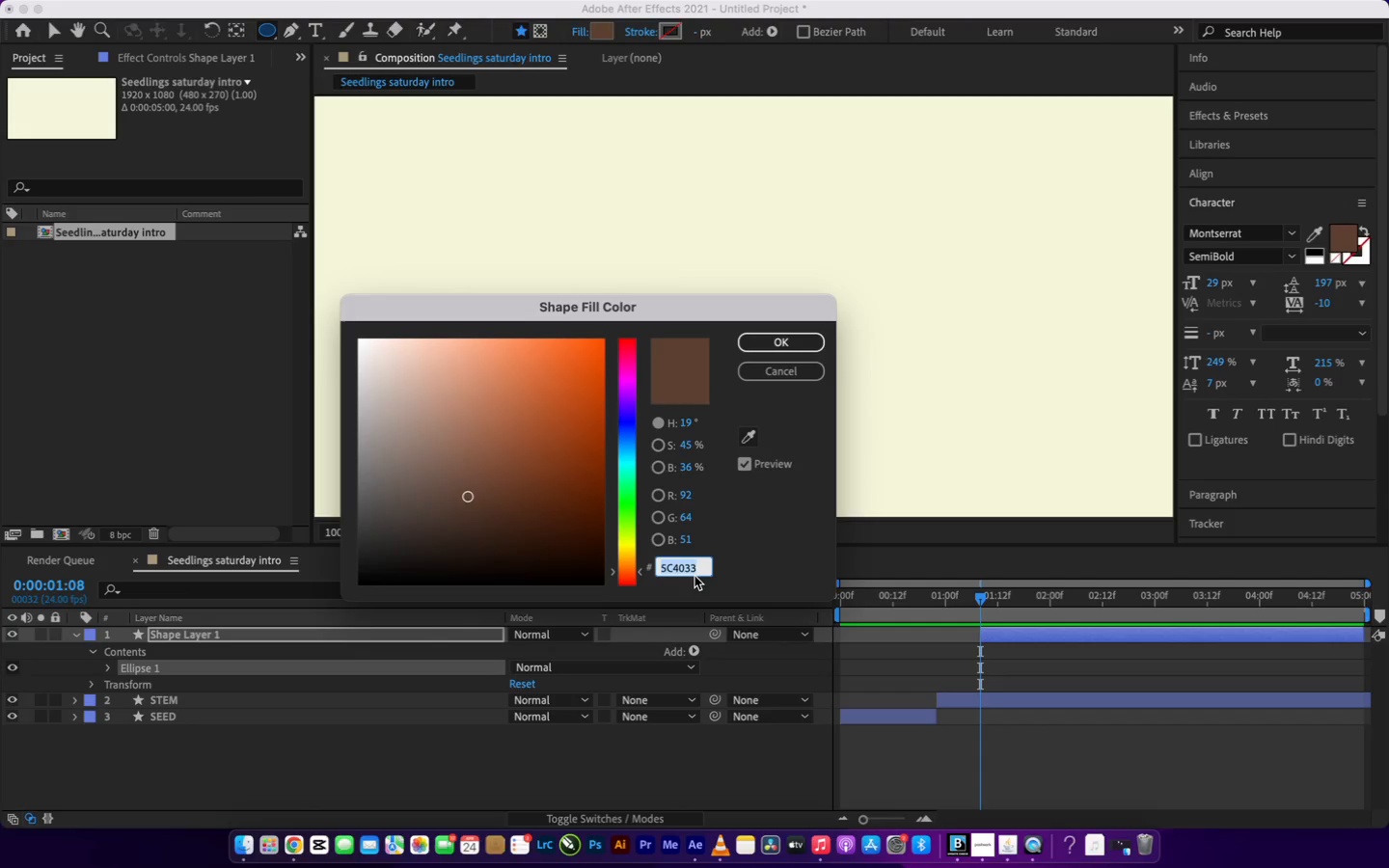 
left_click([699, 566])
 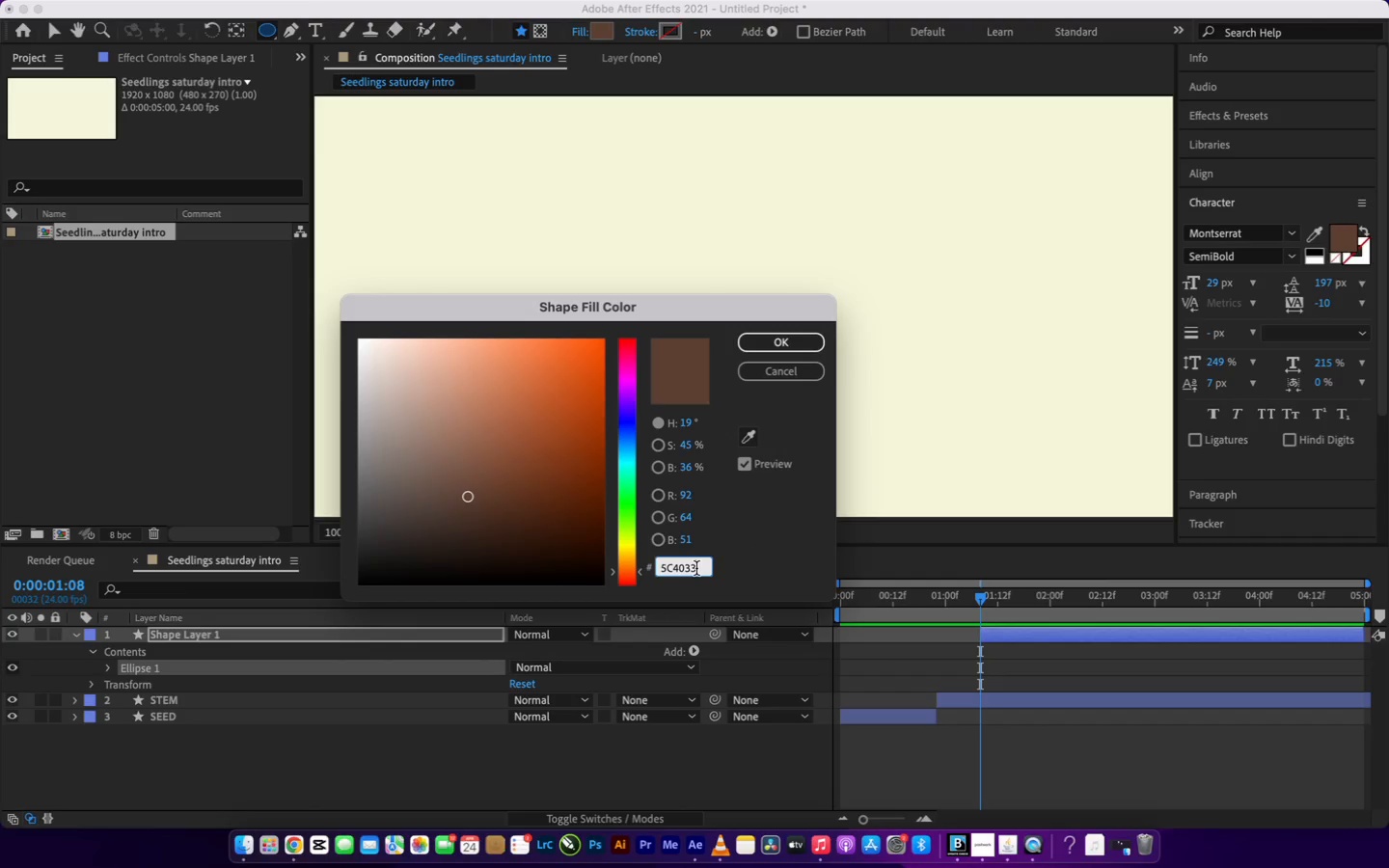 
wait(6.17)
 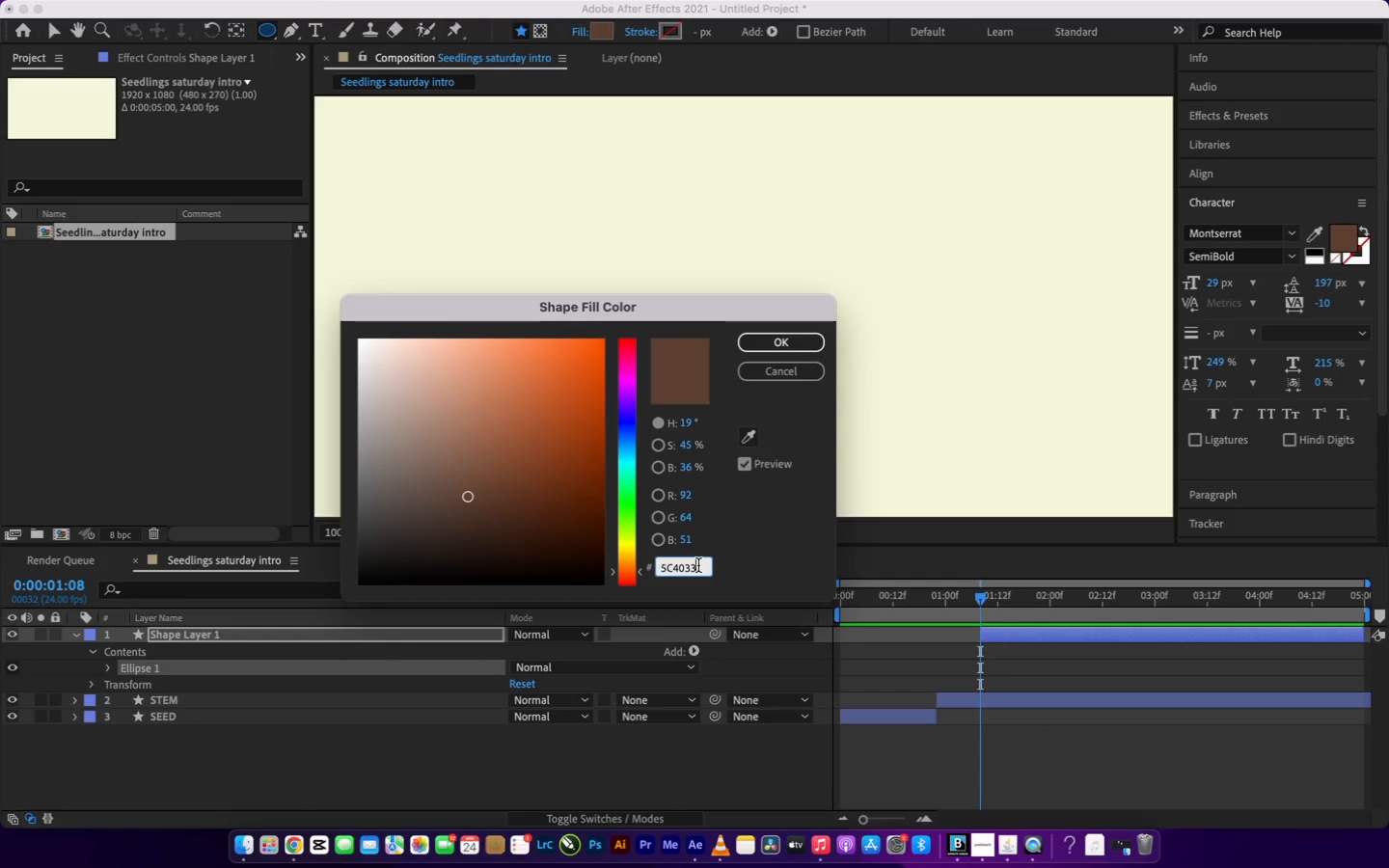 
left_click_drag(start_coordinate=[697, 570], to_coordinate=[655, 568])
 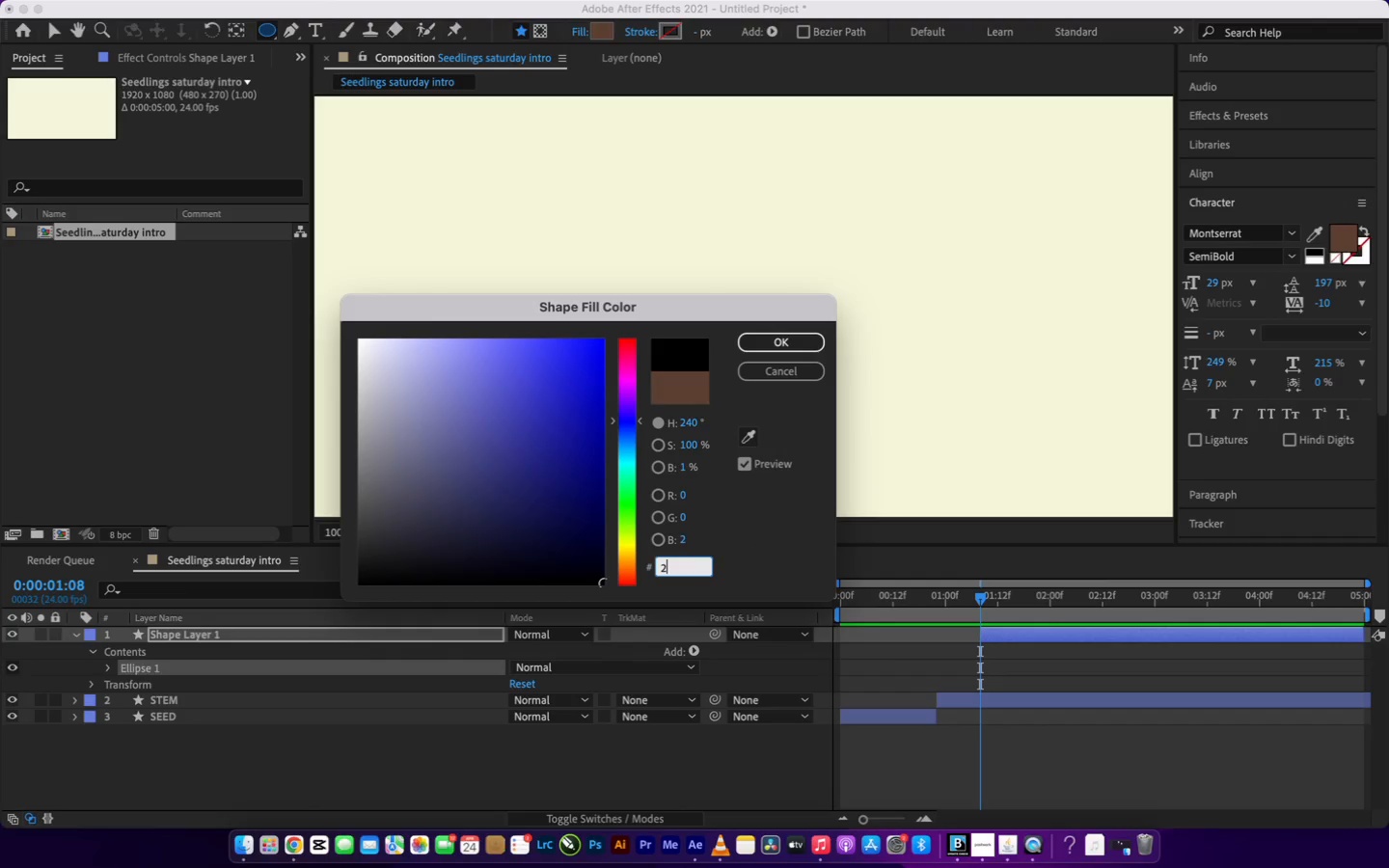 
type(2d5)
 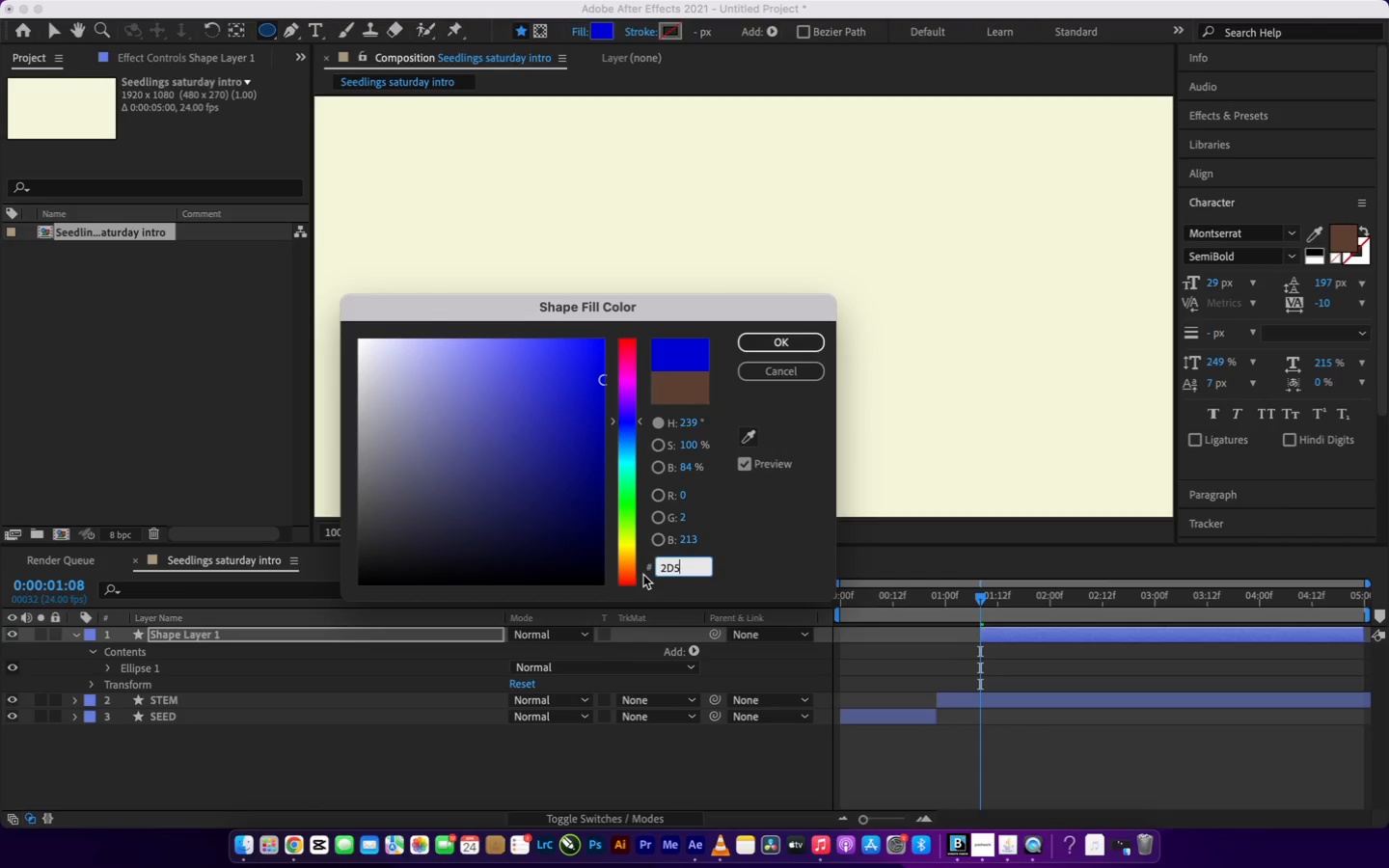 
type(a27)
 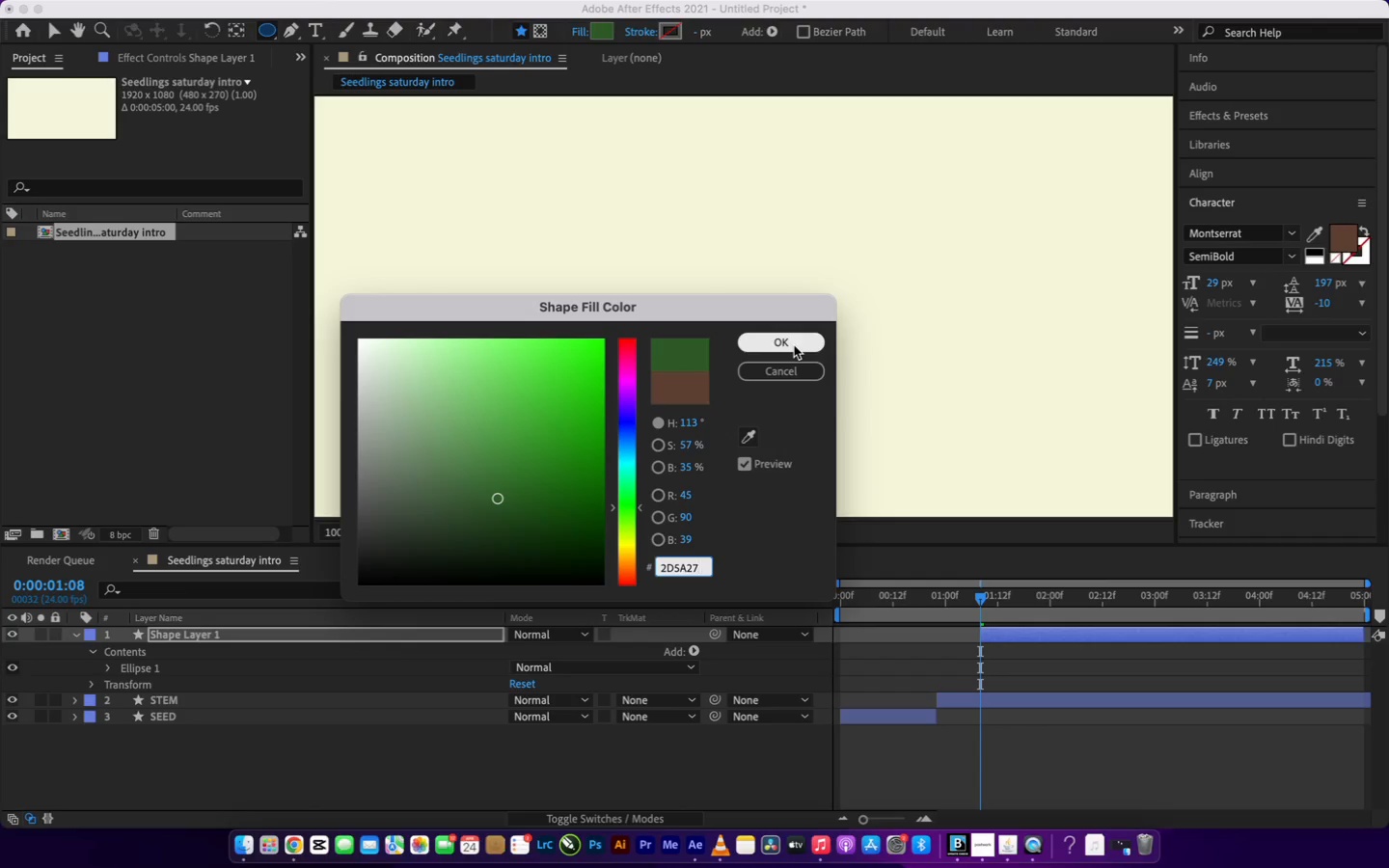 
left_click([794, 345])
 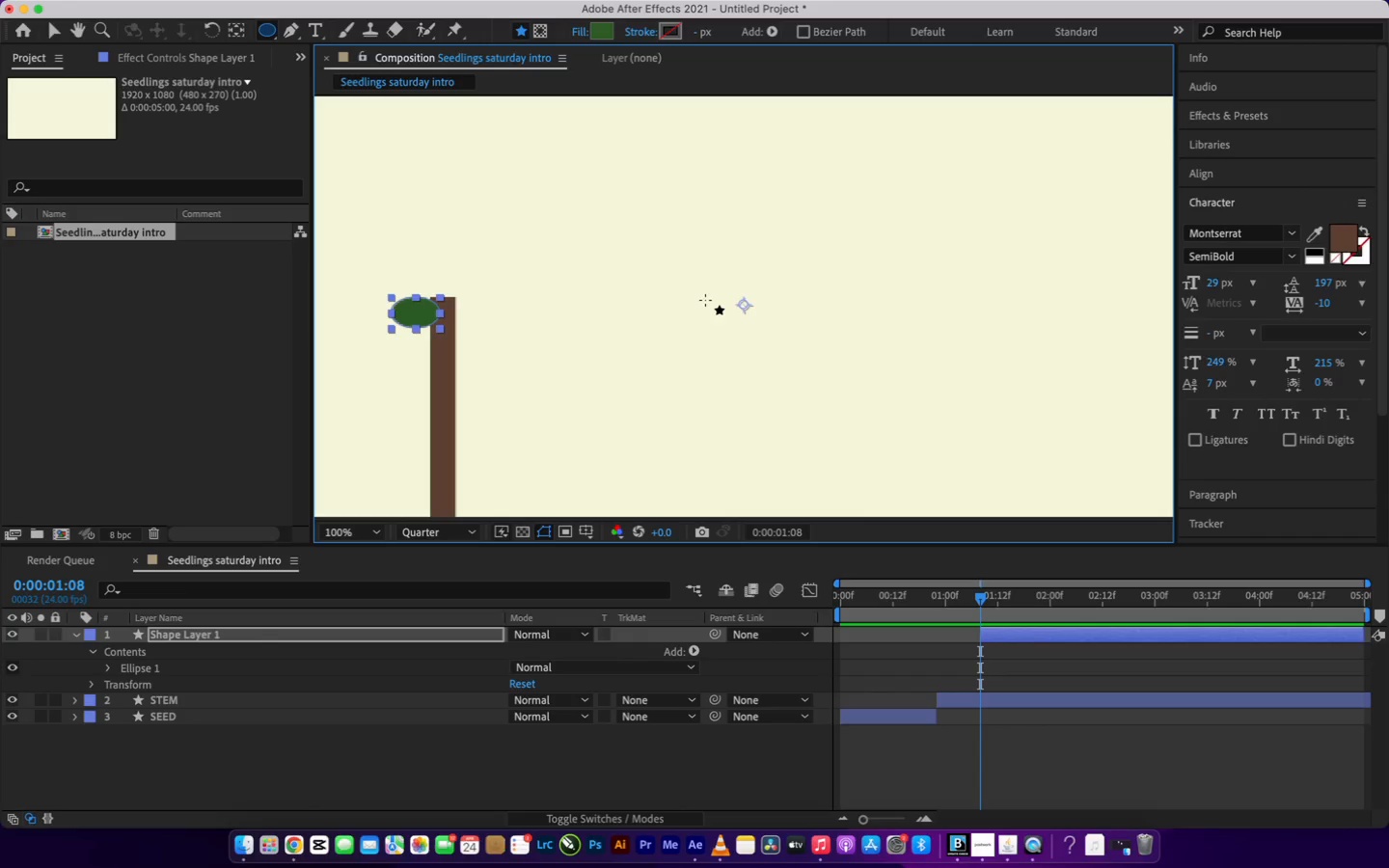 
type(yv)
 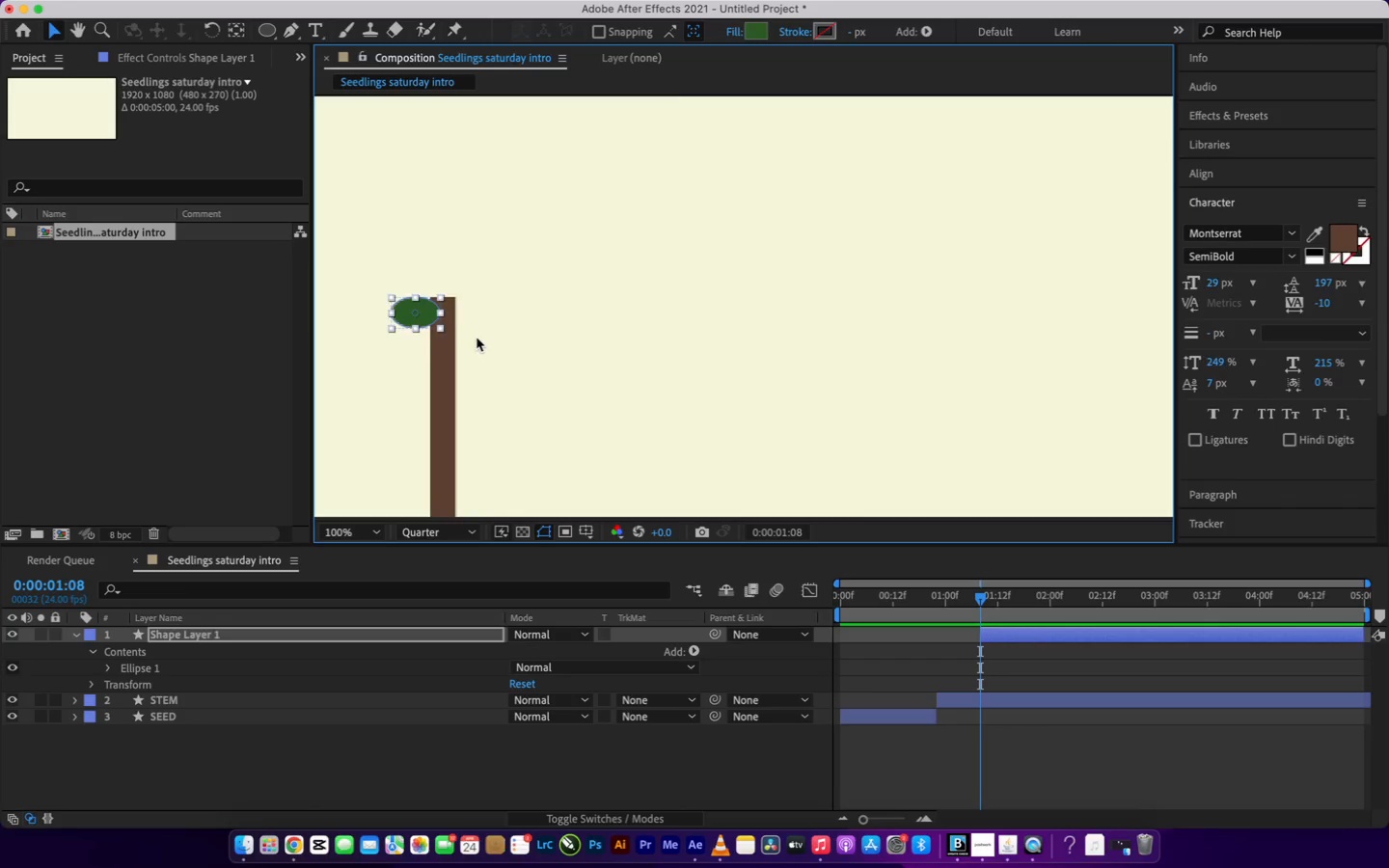 
left_click([477, 338])
 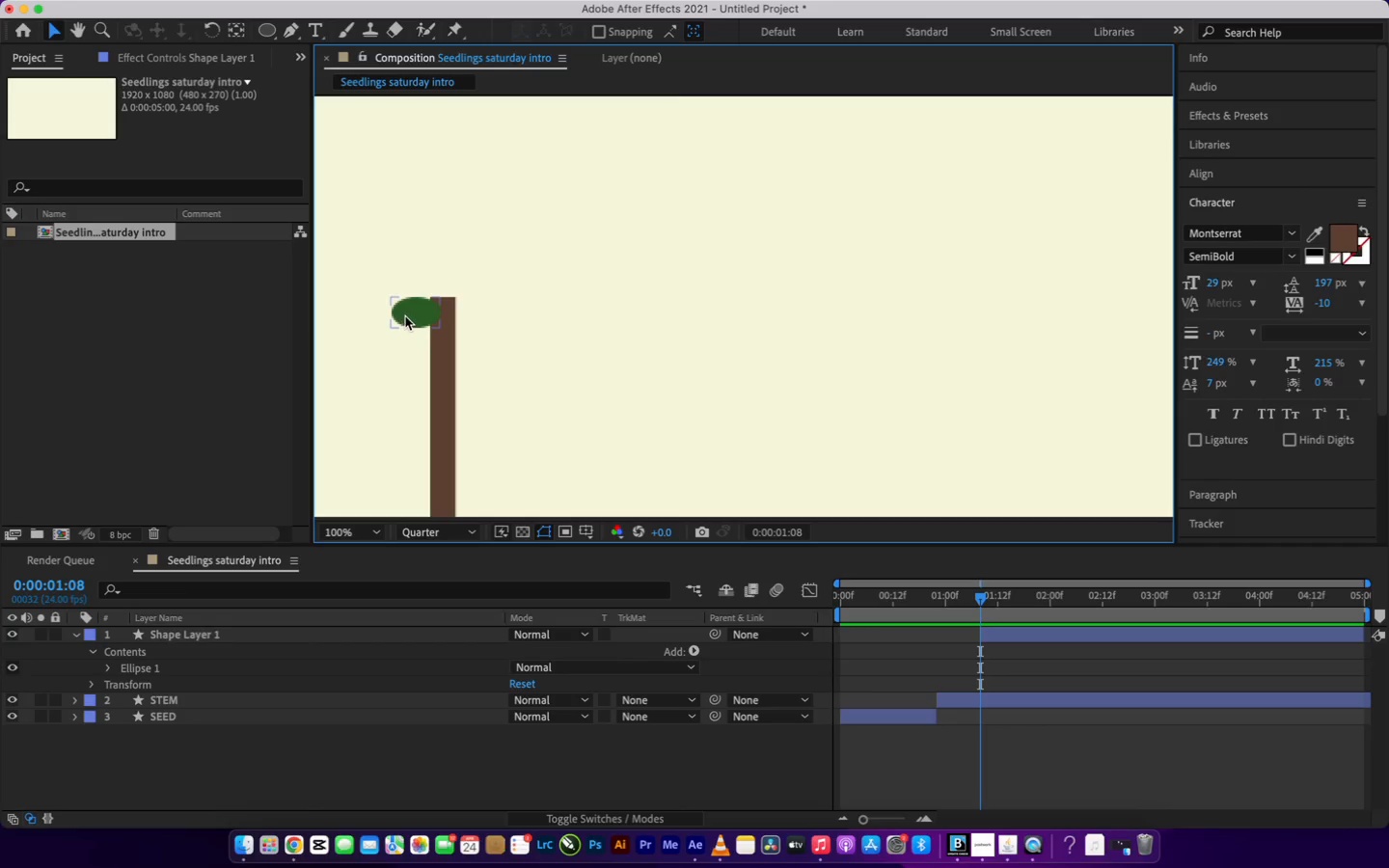 
left_click([409, 316])
 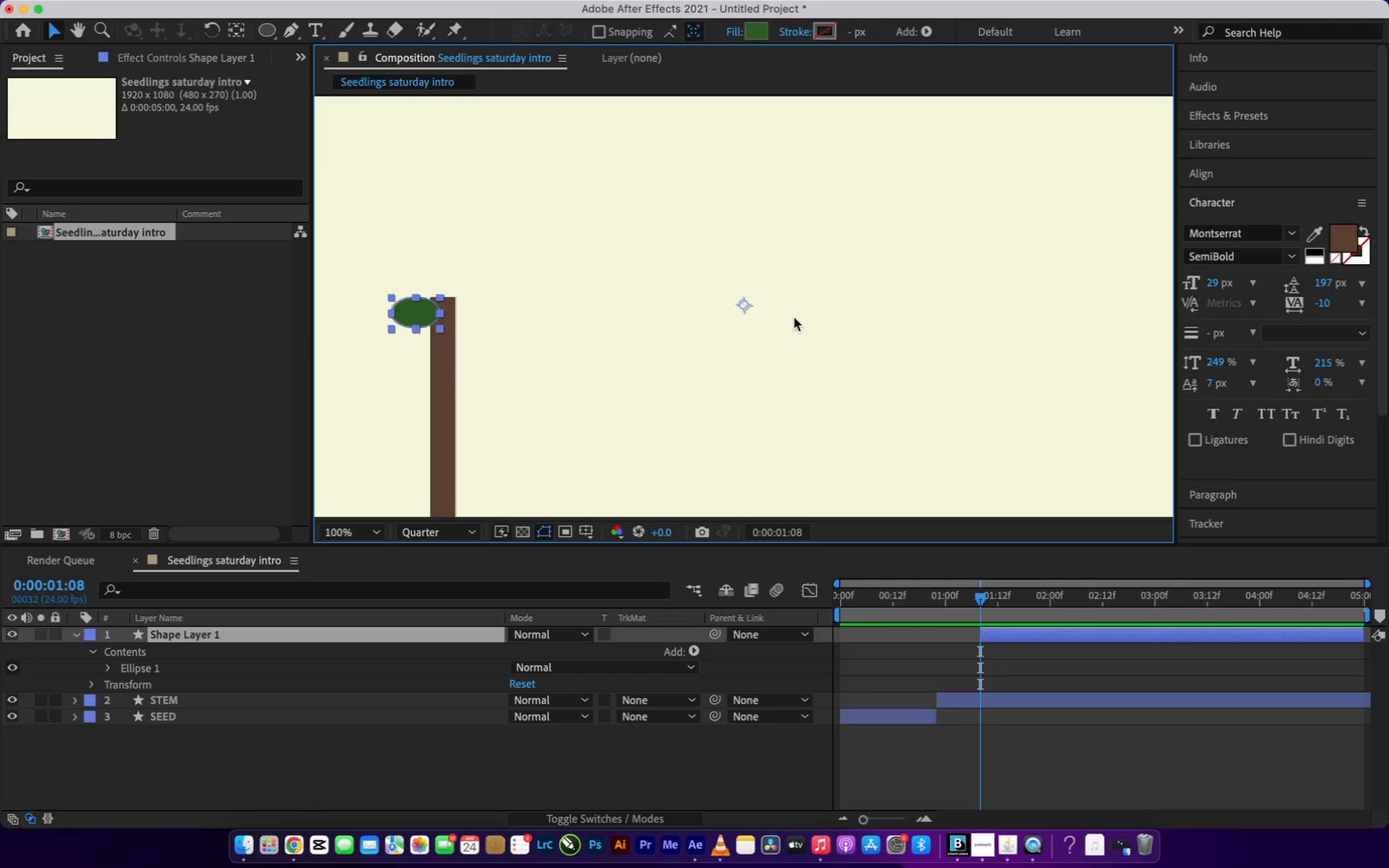 
key(Y)
 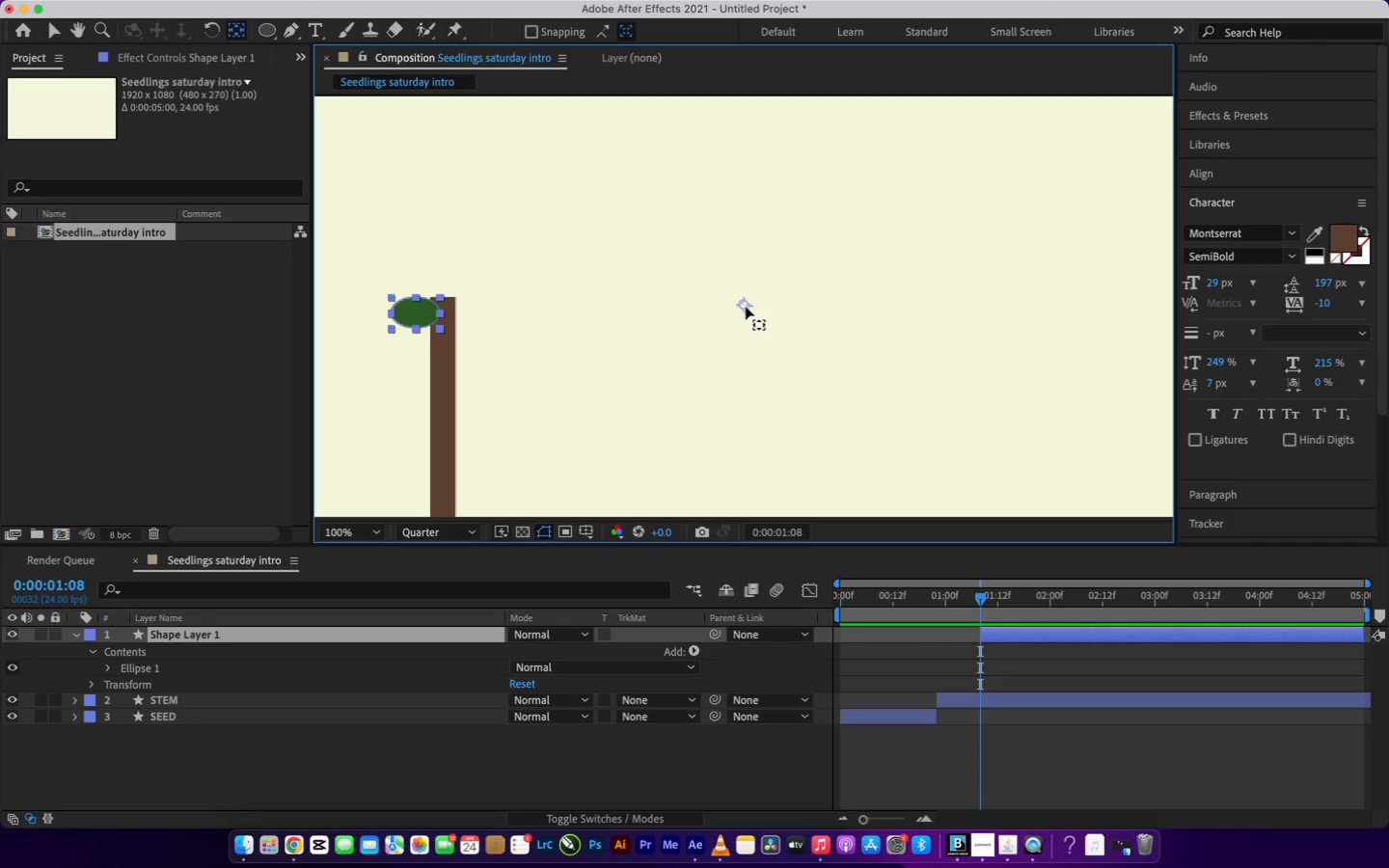 
left_click_drag(start_coordinate=[746, 307], to_coordinate=[418, 317])
 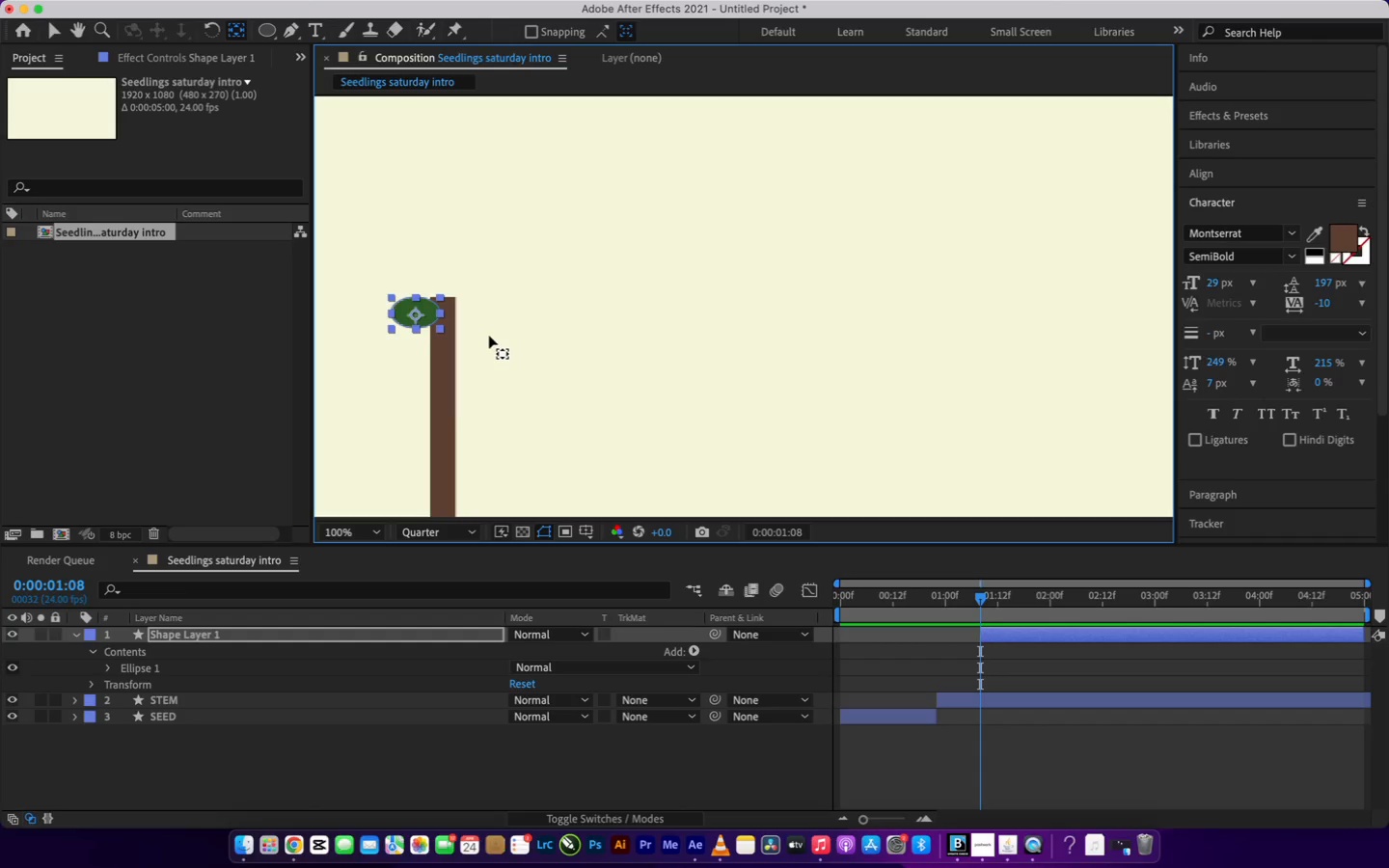 
key(V)
 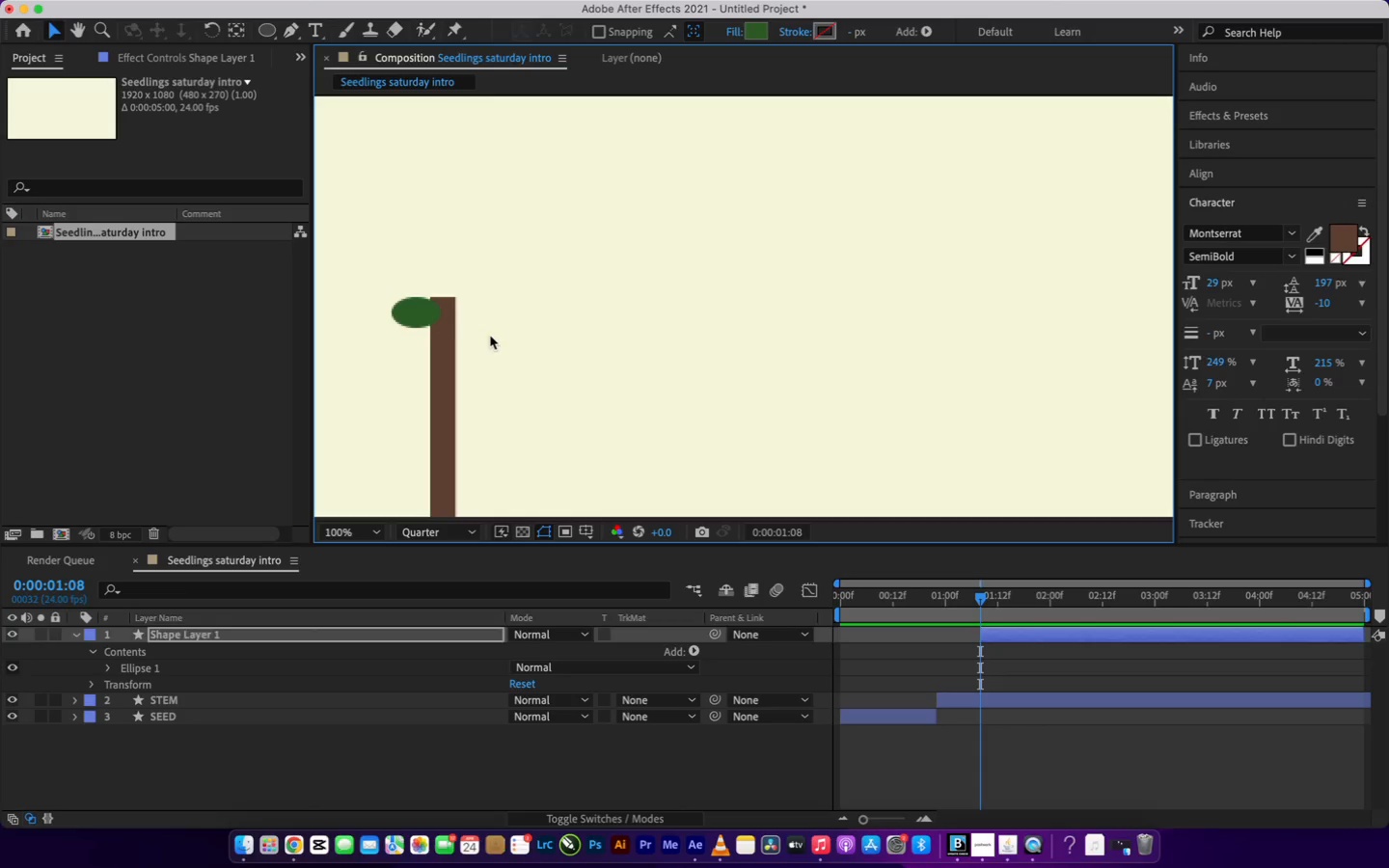 
left_click([490, 336])
 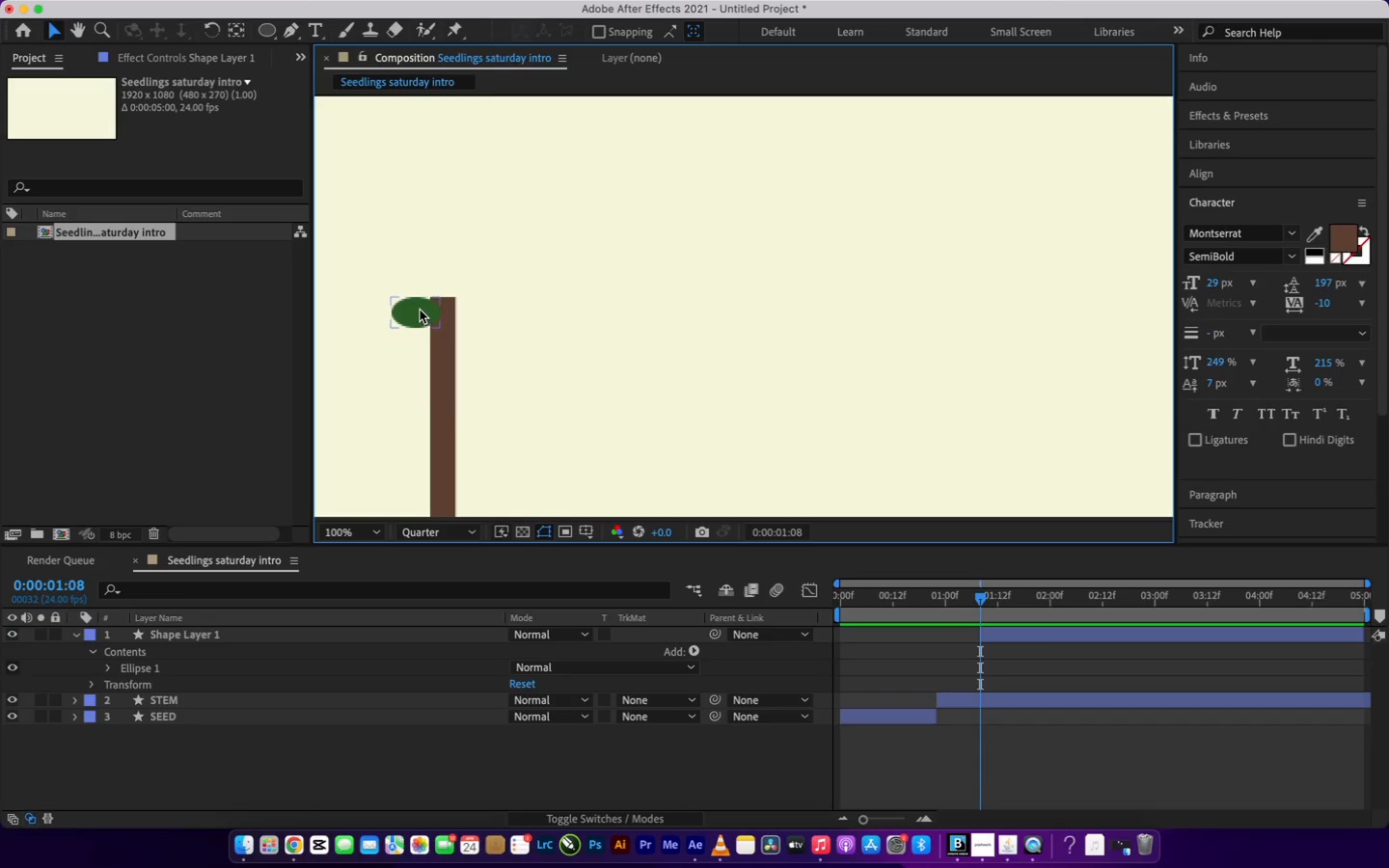 
left_click([420, 310])
 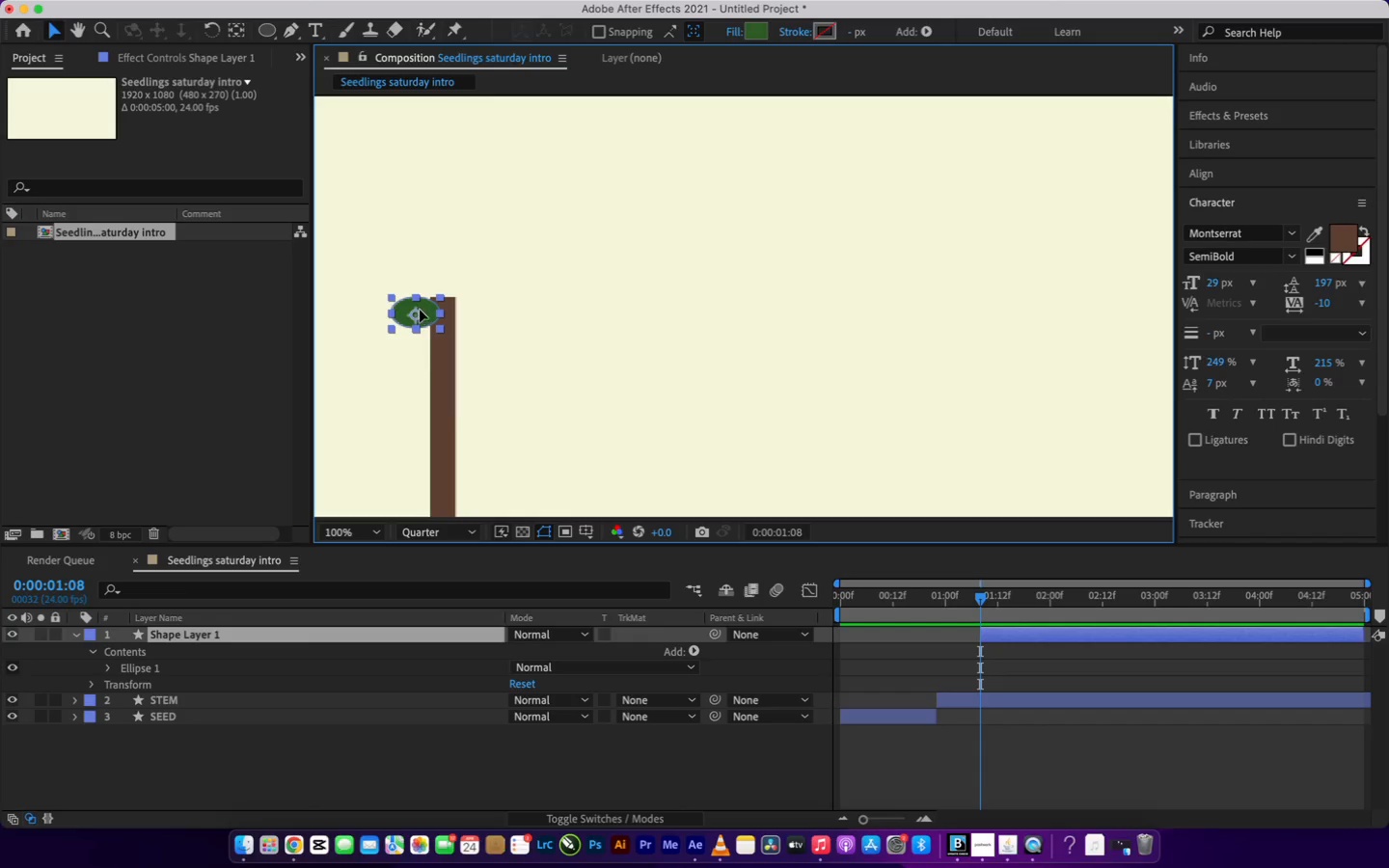 
left_click_drag(start_coordinate=[420, 310], to_coordinate=[410, 310])
 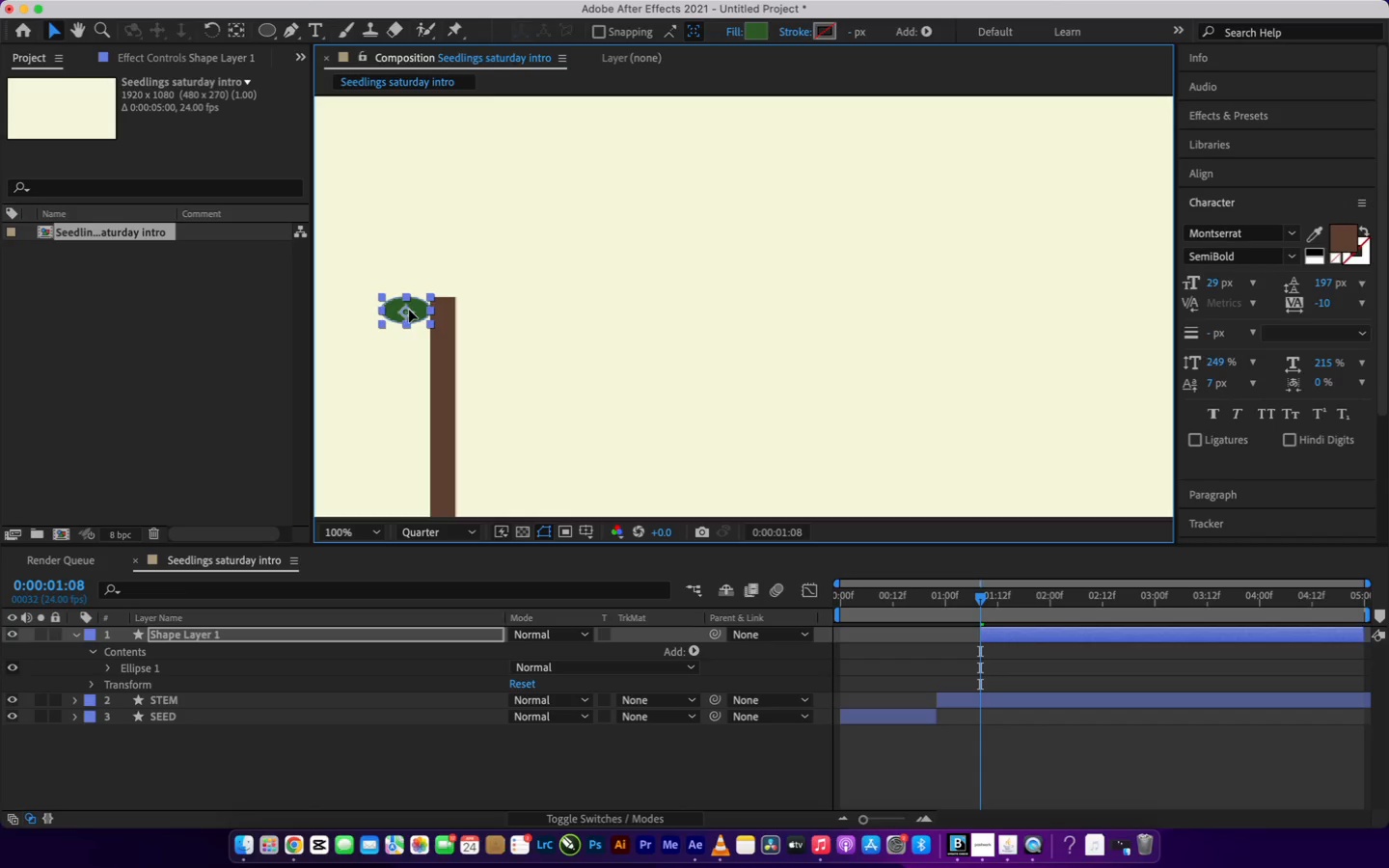 
wait(6.78)
 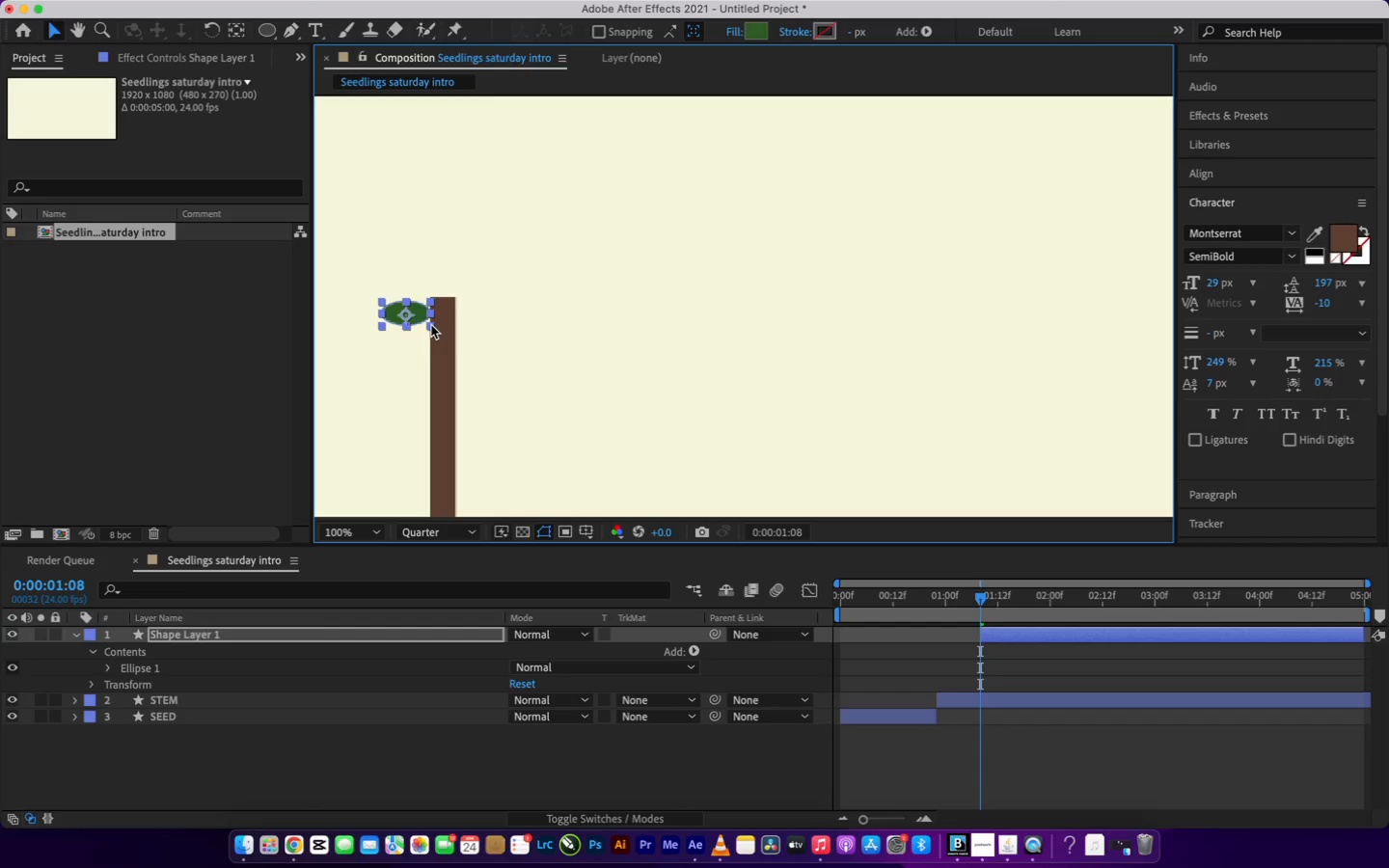 
scroll: coordinate [569, 342], scroll_direction: none, amount: 0.0
 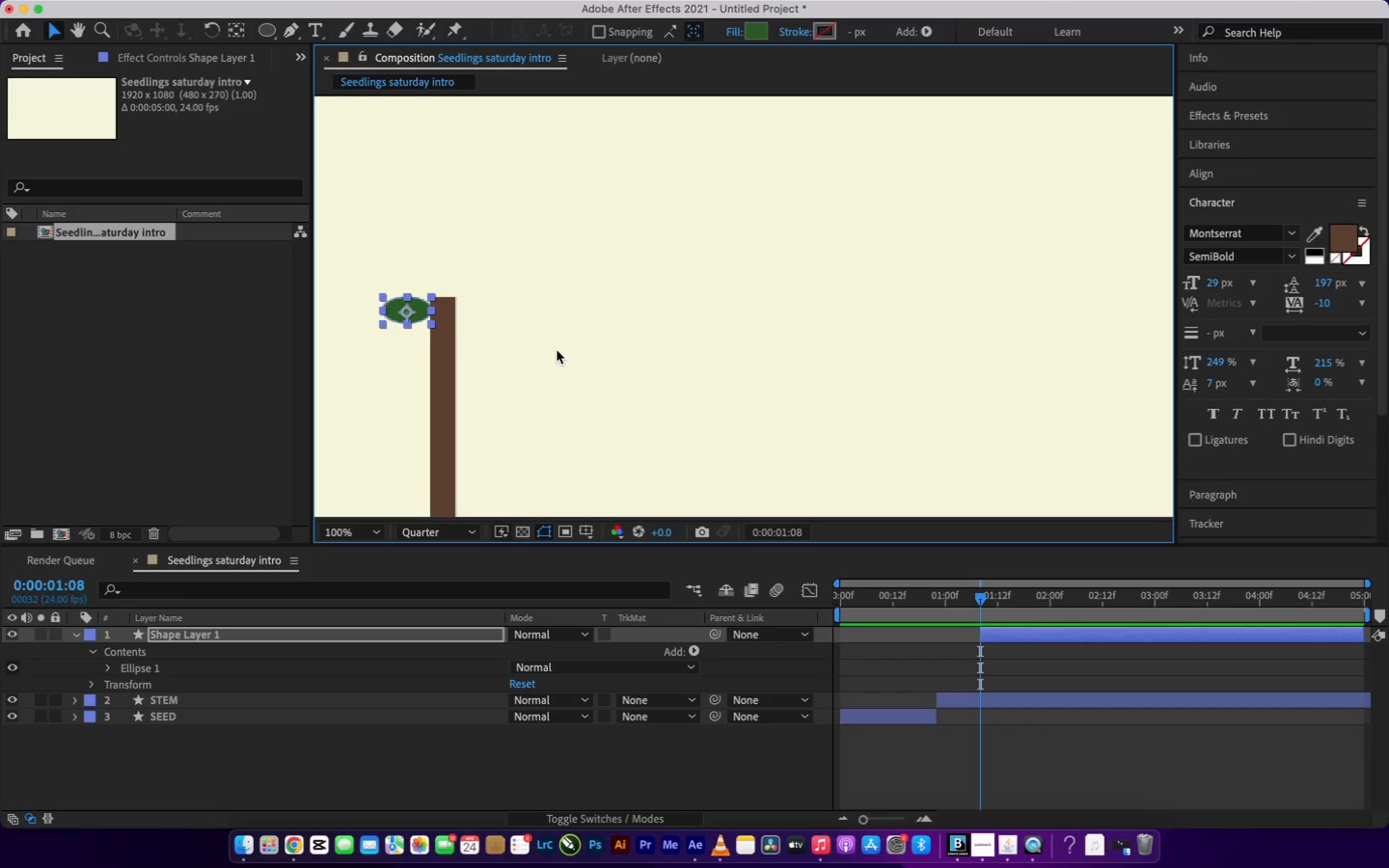 
left_click([558, 351])
 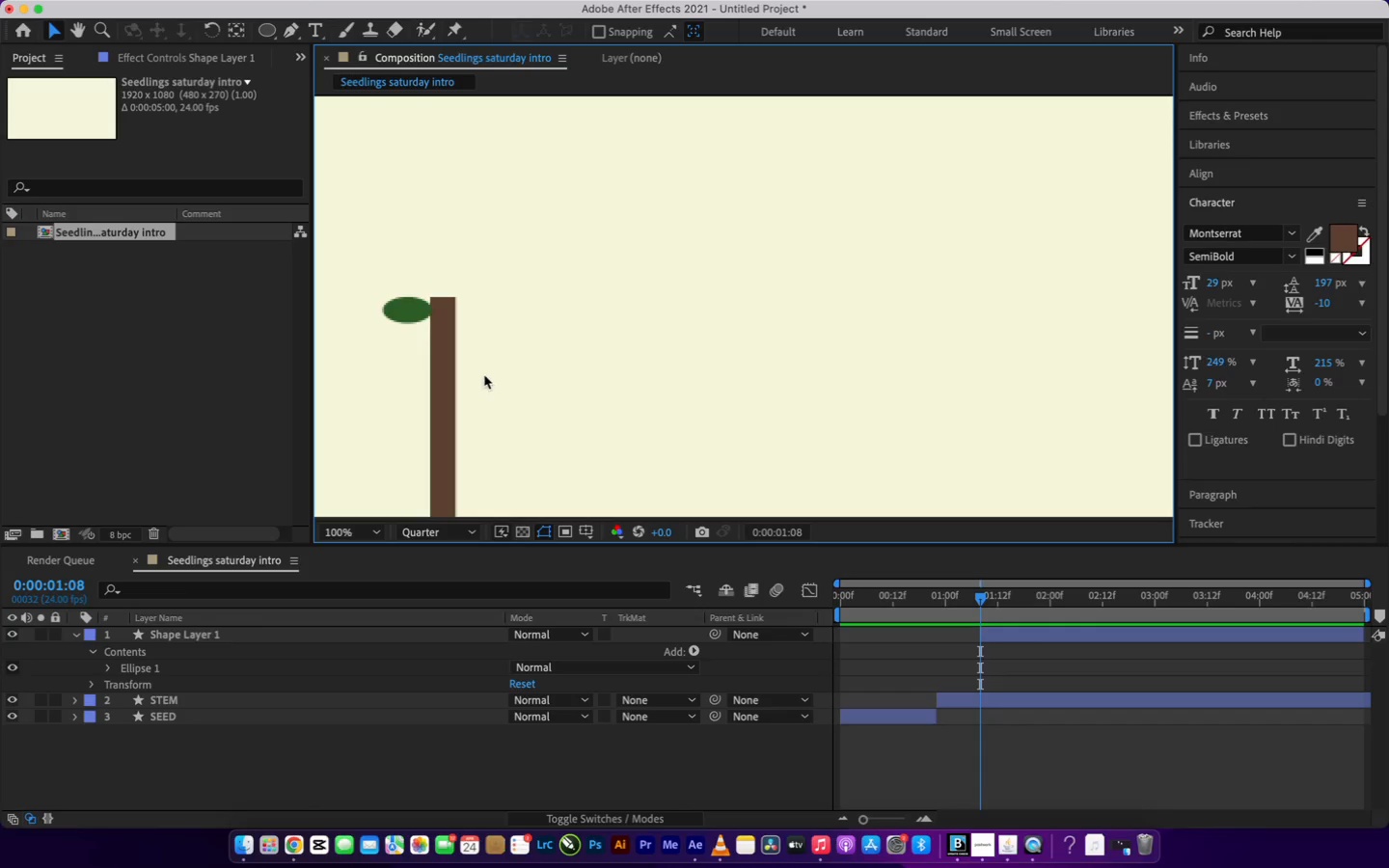 
scroll: coordinate [484, 373], scroll_direction: down, amount: 1.0
 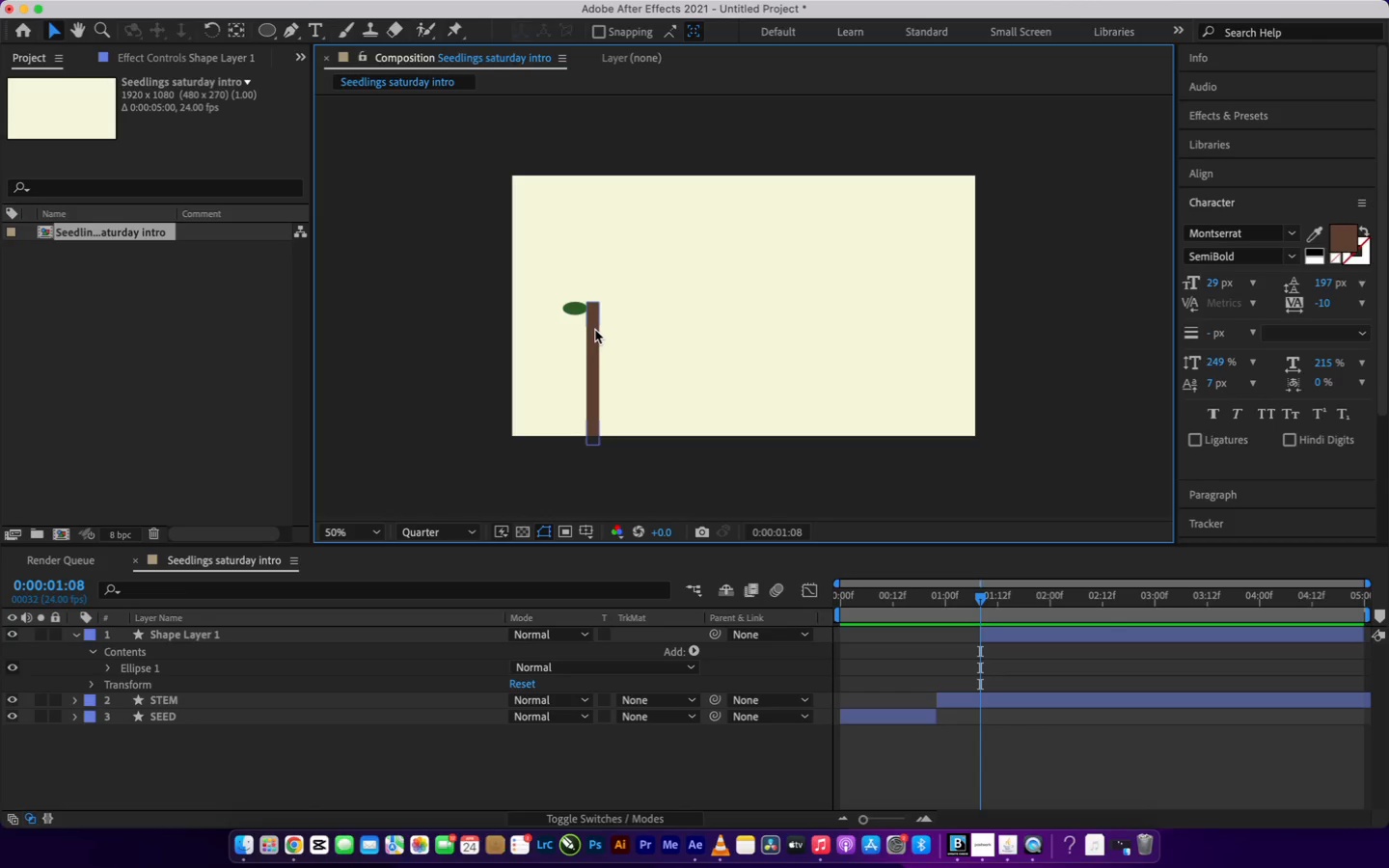 
scroll: coordinate [595, 330], scroll_direction: up, amount: 2.0
 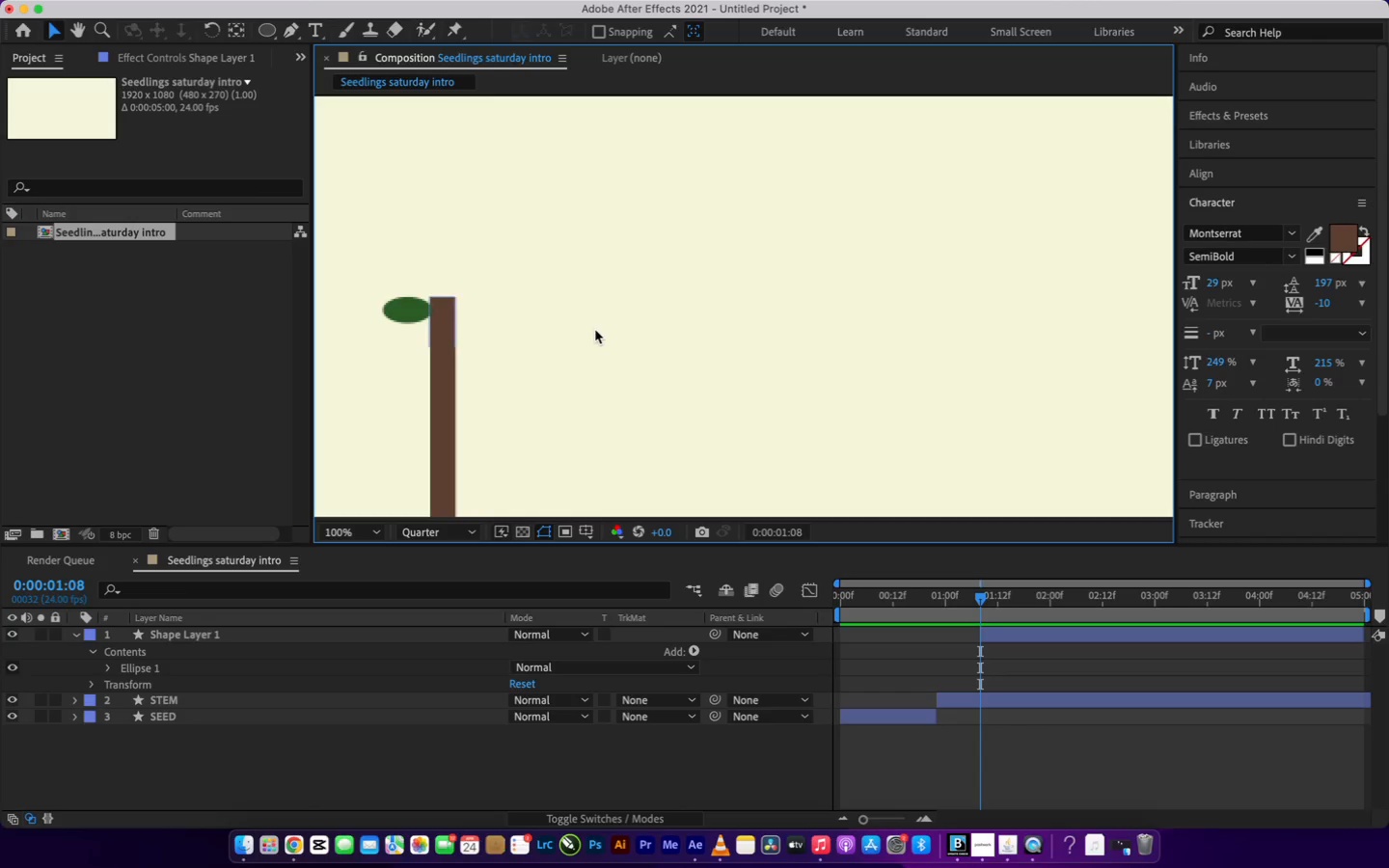 
scroll: coordinate [595, 330], scroll_direction: none, amount: 0.0
 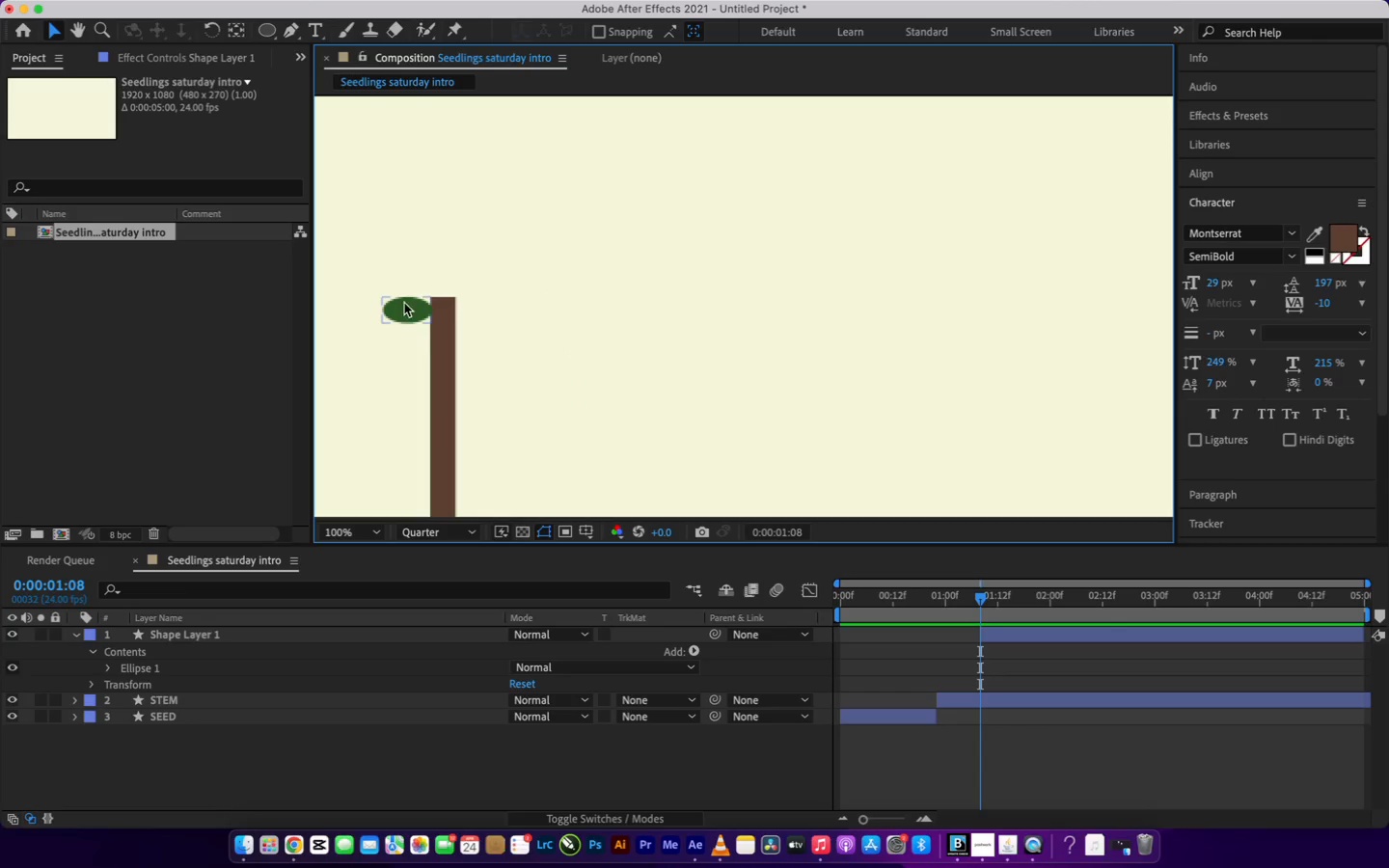 
left_click([405, 303])
 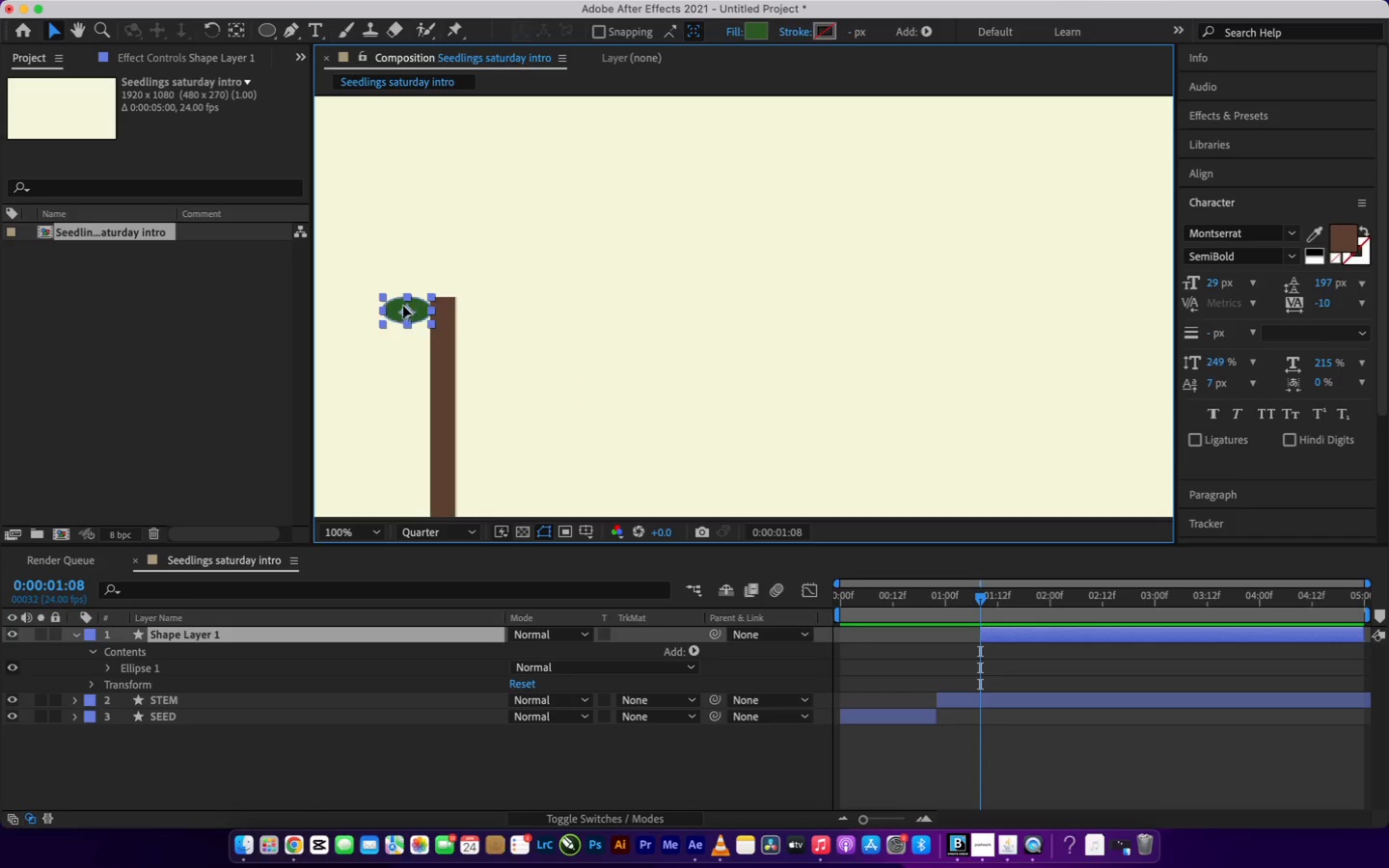 
left_click_drag(start_coordinate=[403, 306], to_coordinate=[403, 313])
 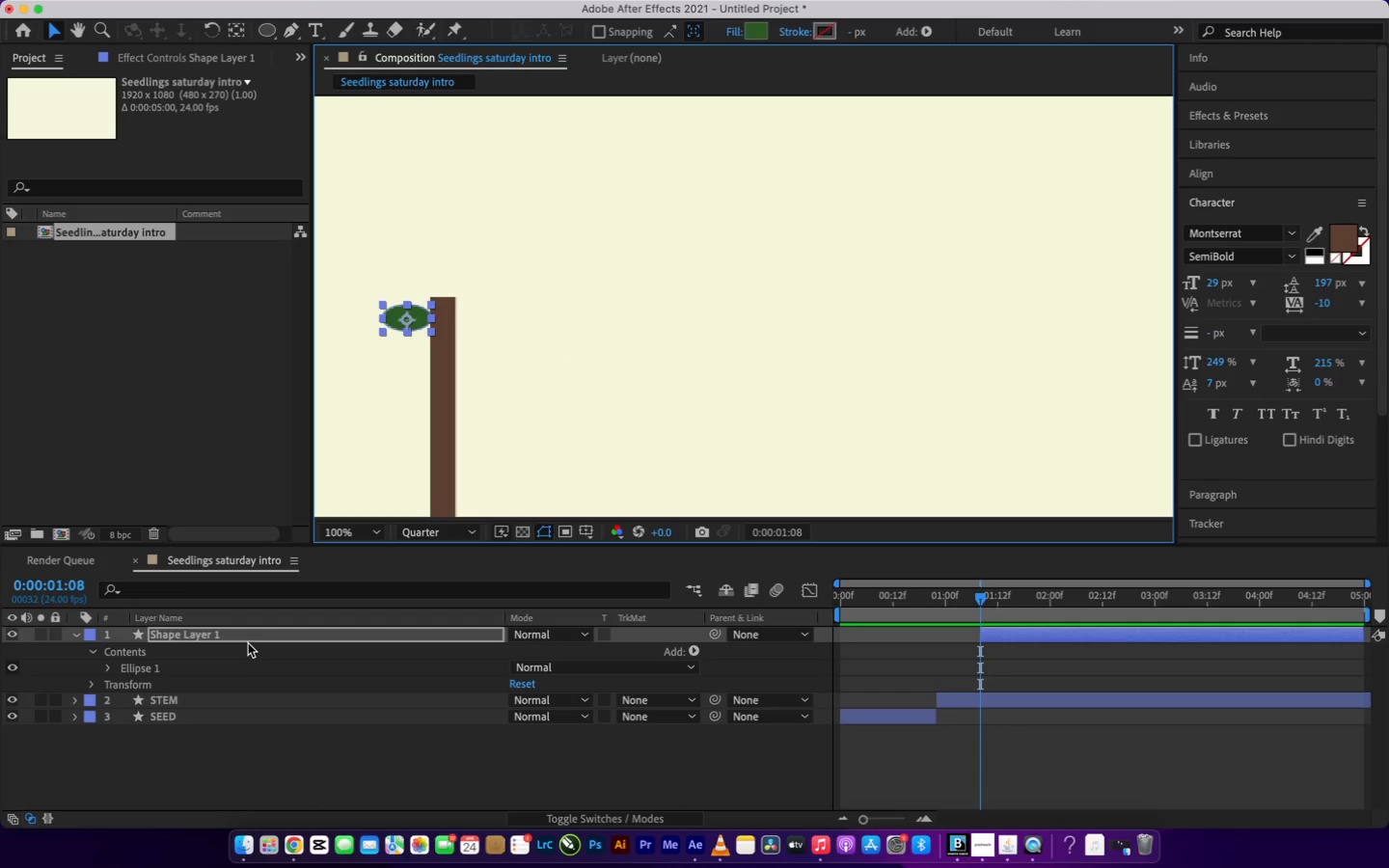 
left_click([249, 639])
 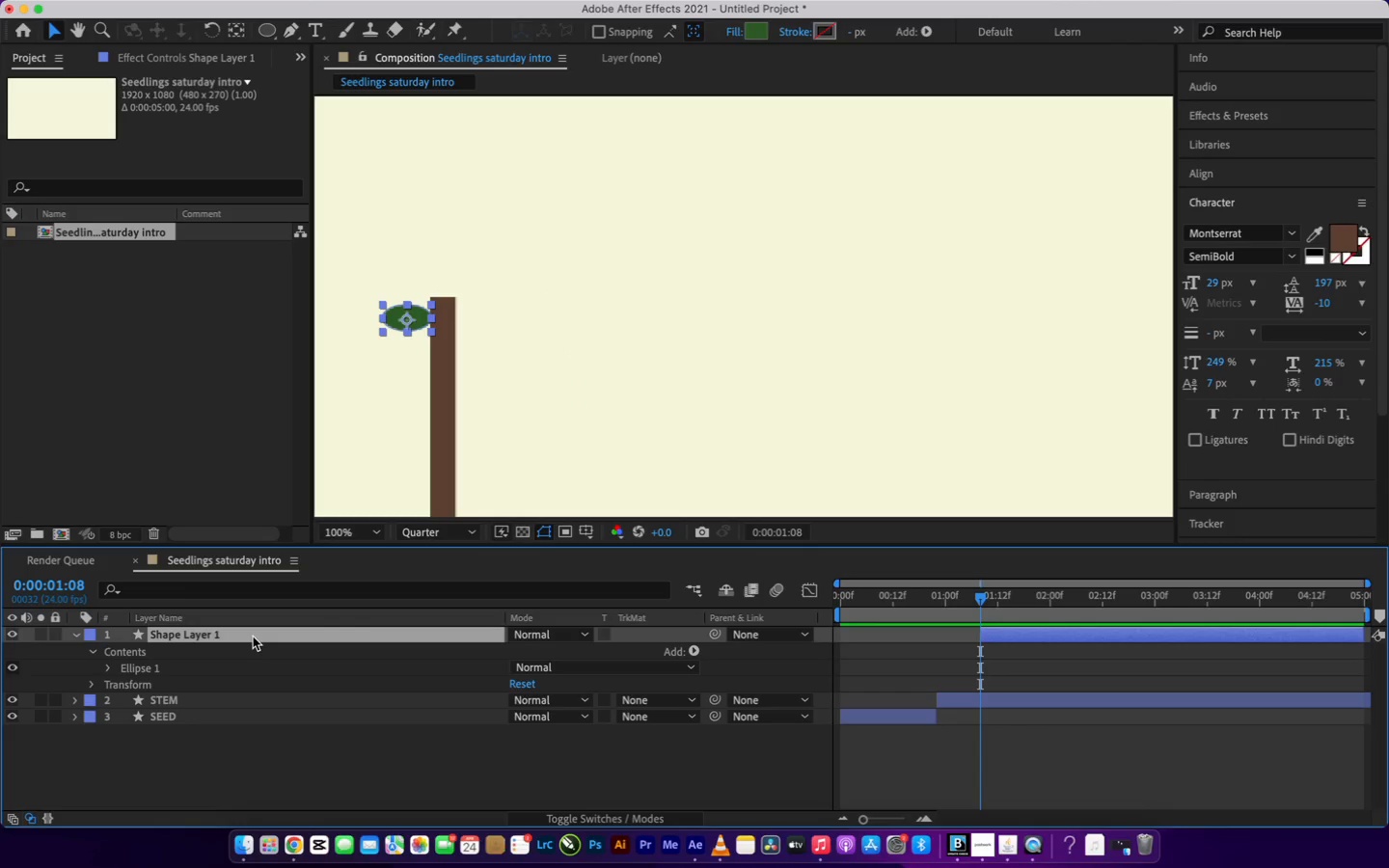 
right_click([253, 637])
 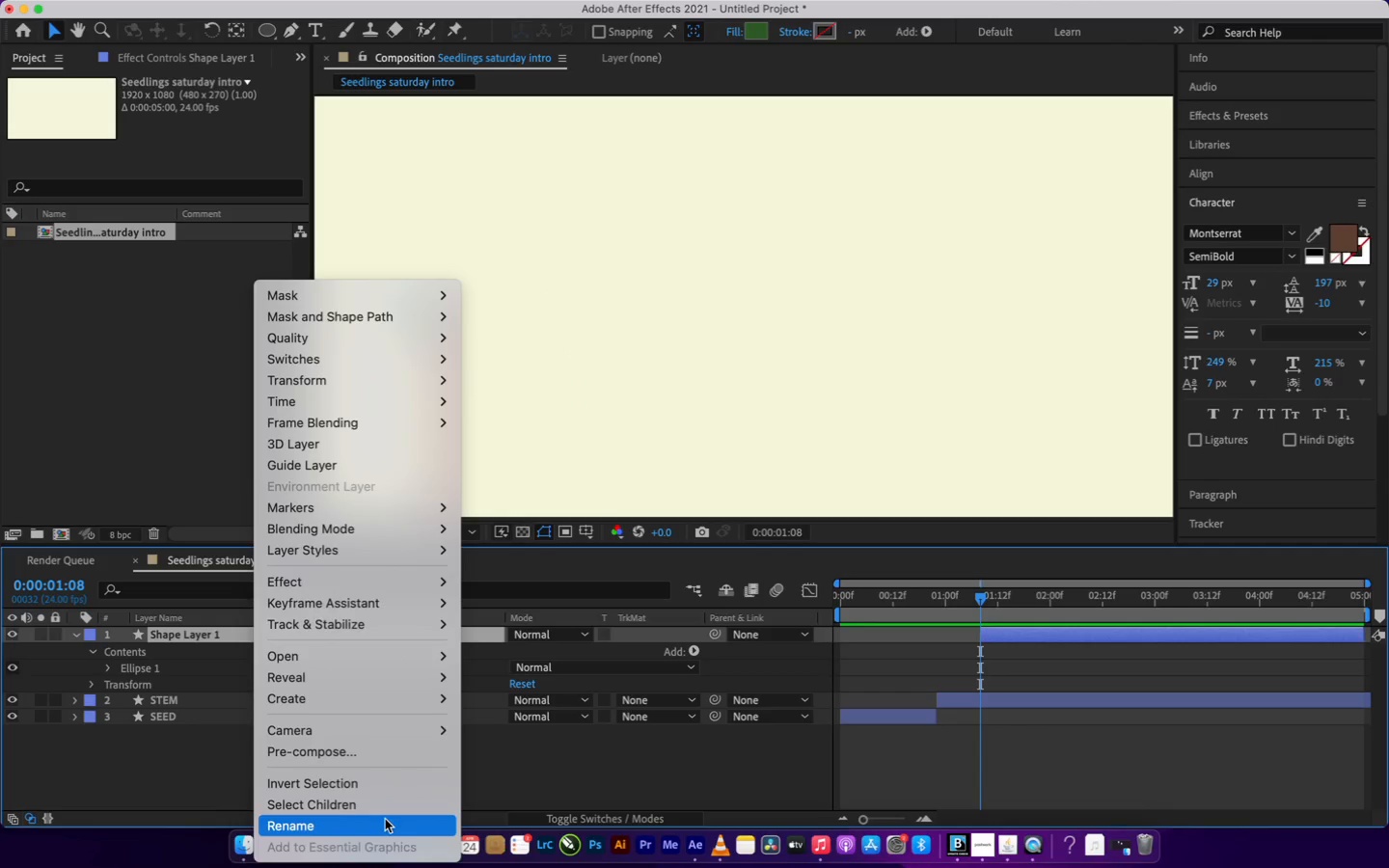 
left_click([385, 820])
 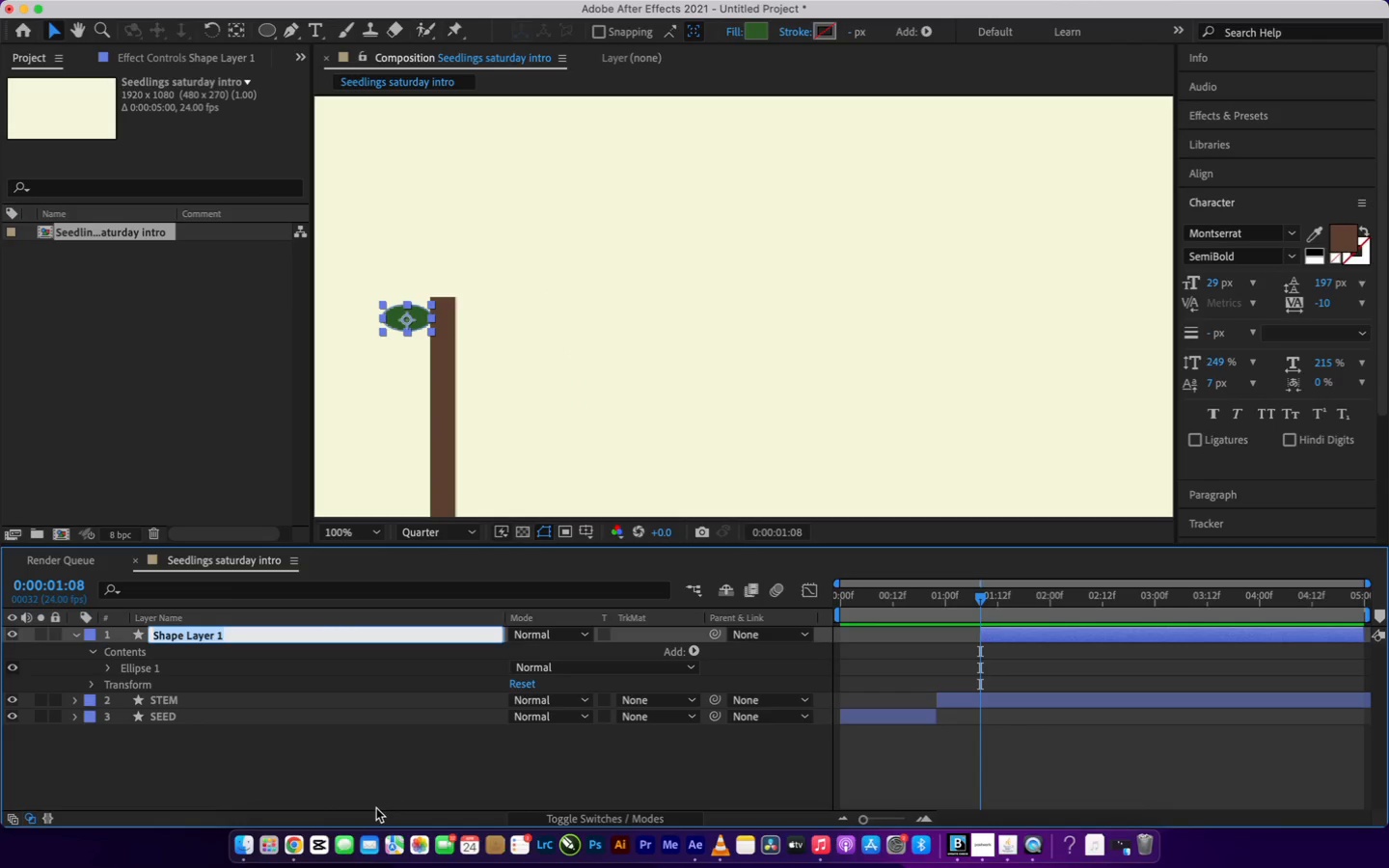 
type(l)
key(Backspace)
type(LEAF 1)
 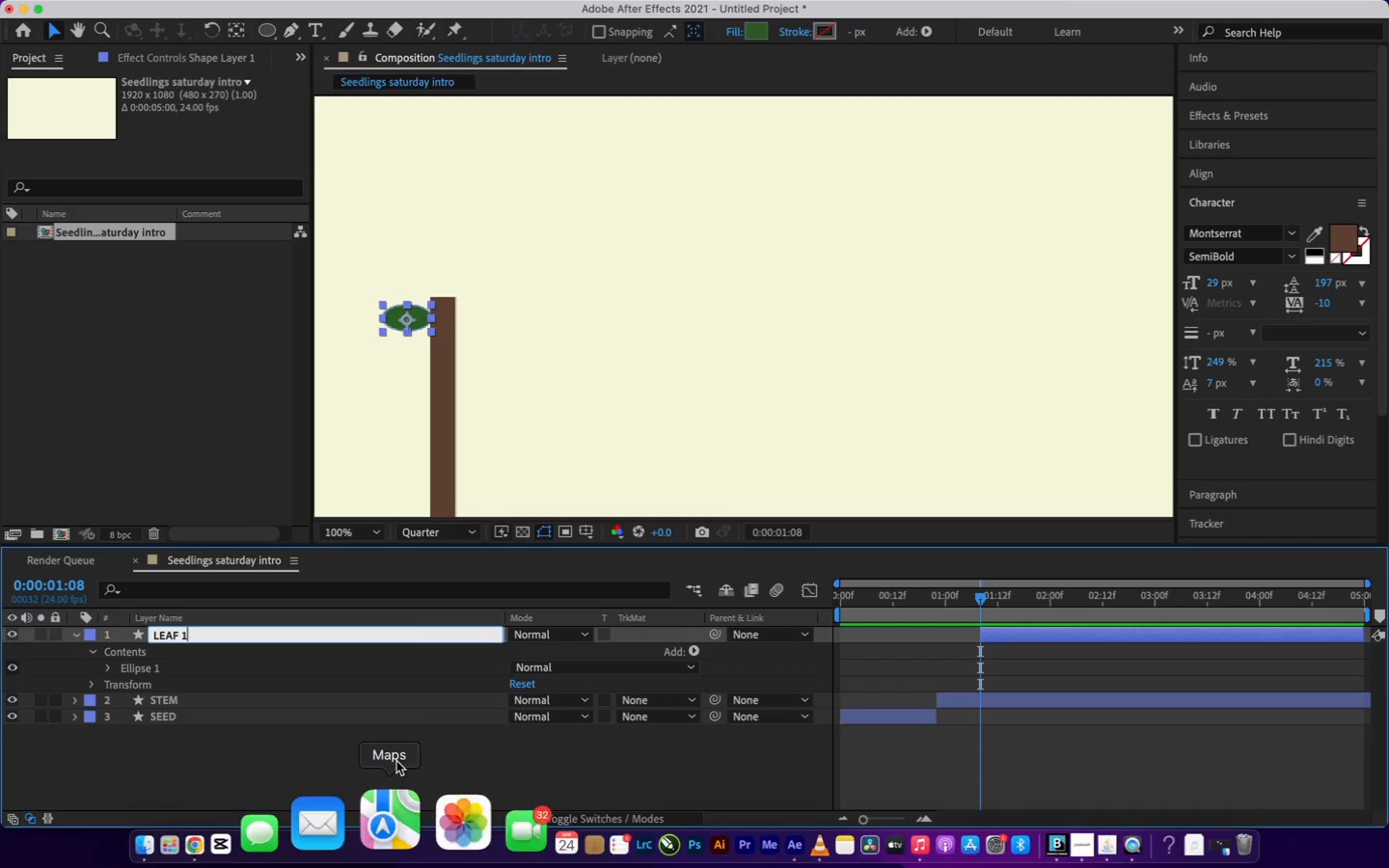 
left_click([400, 765])
 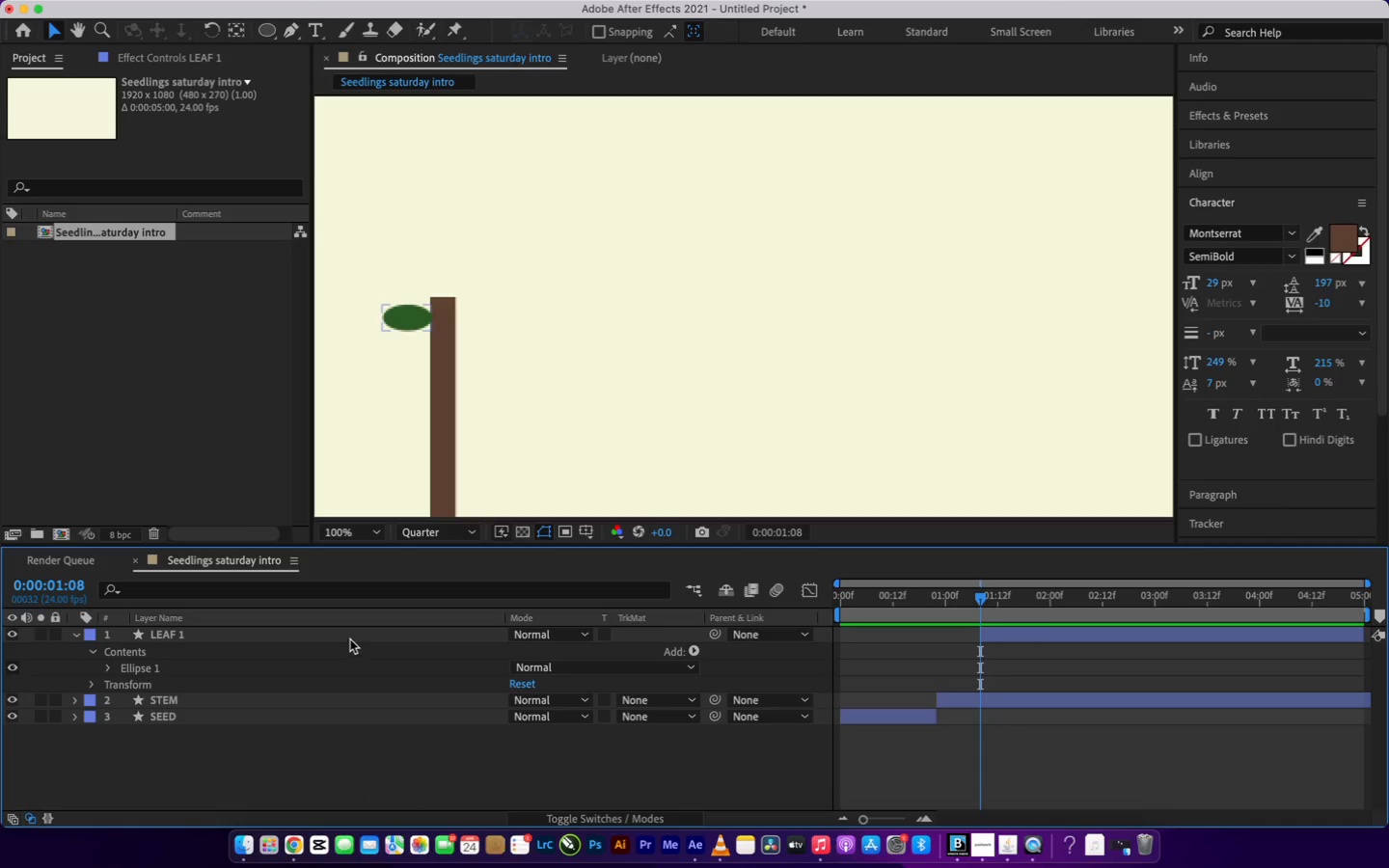 
left_click([351, 638])
 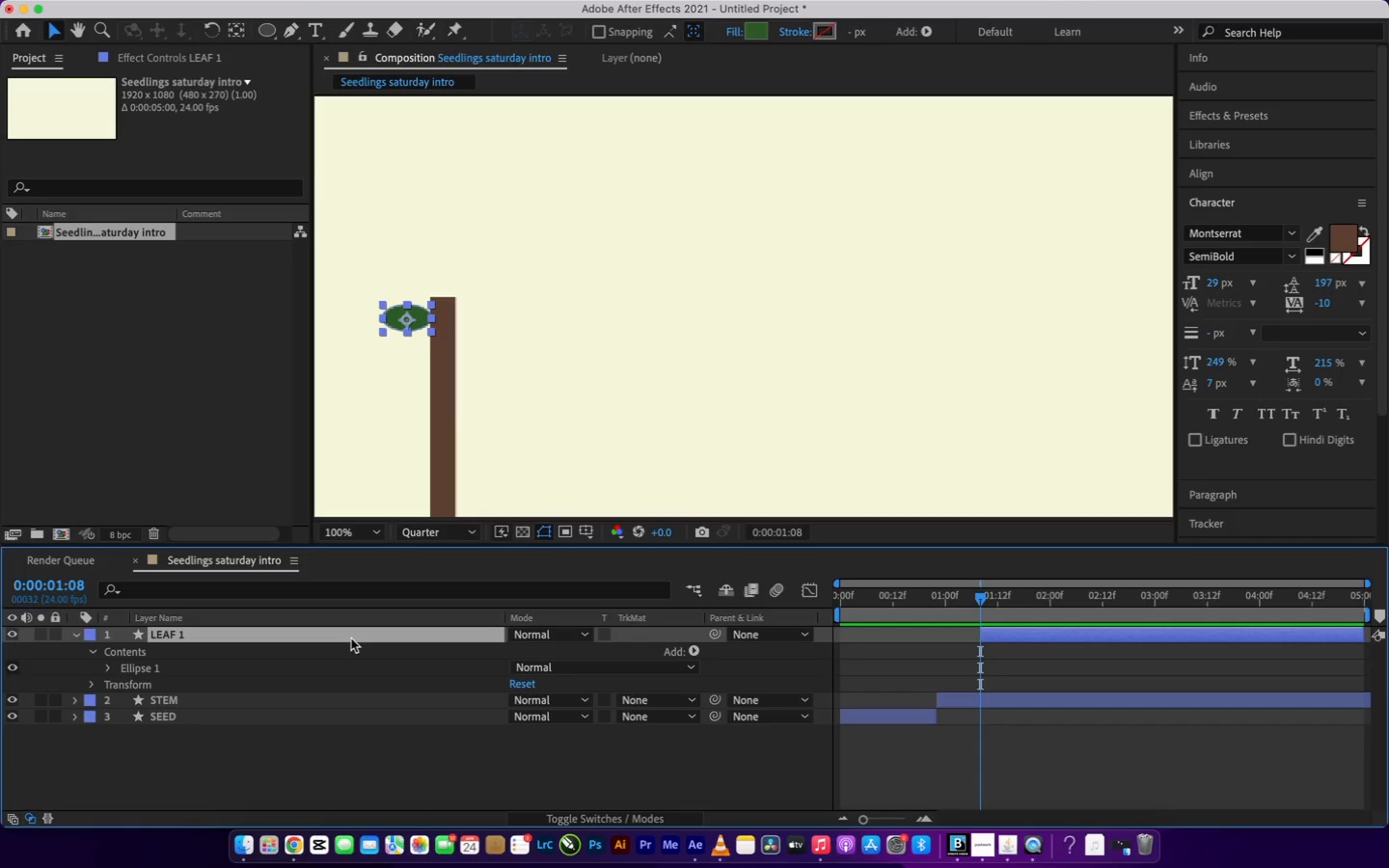 
key(Meta+D)
 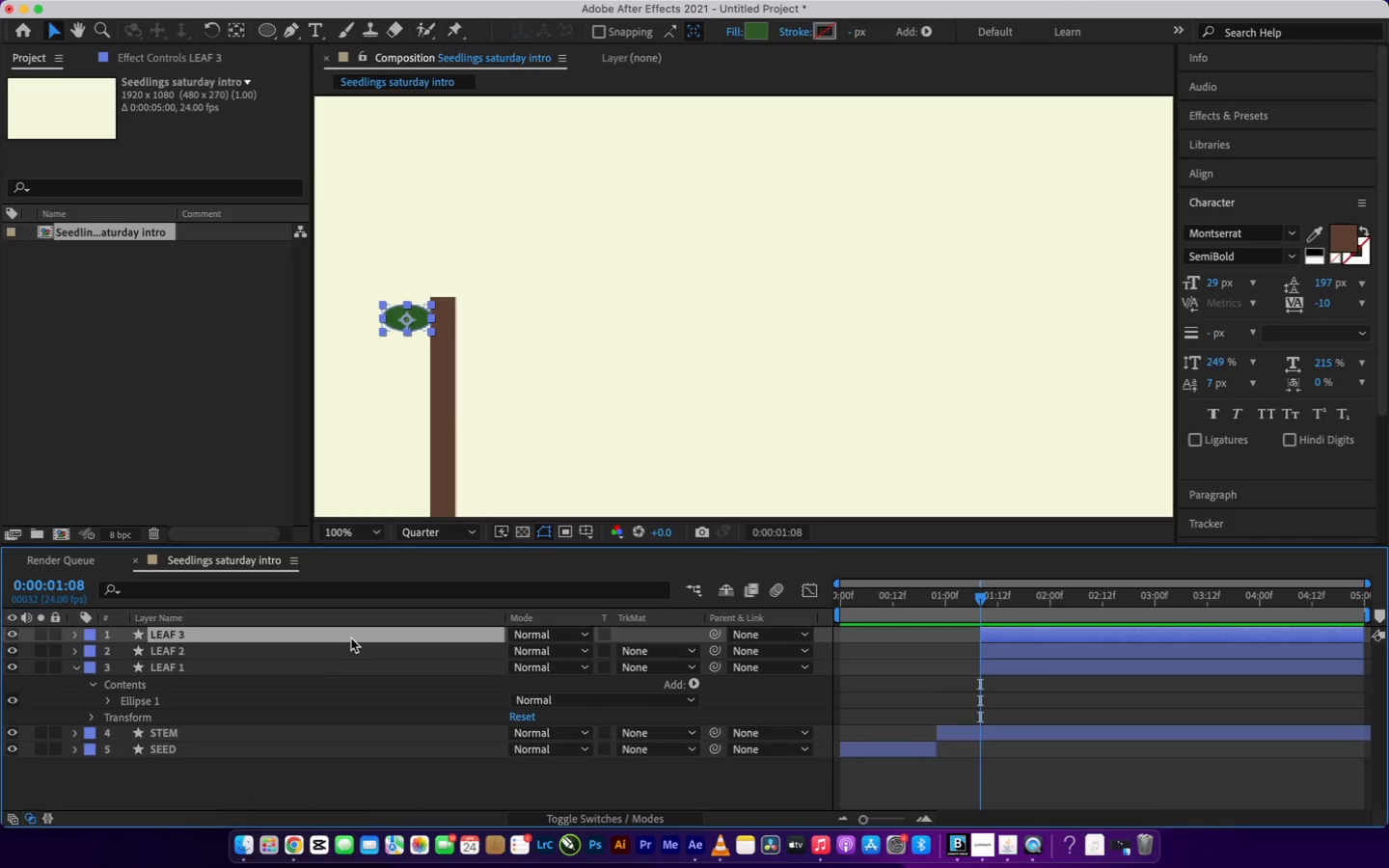 
key(Meta+D)
 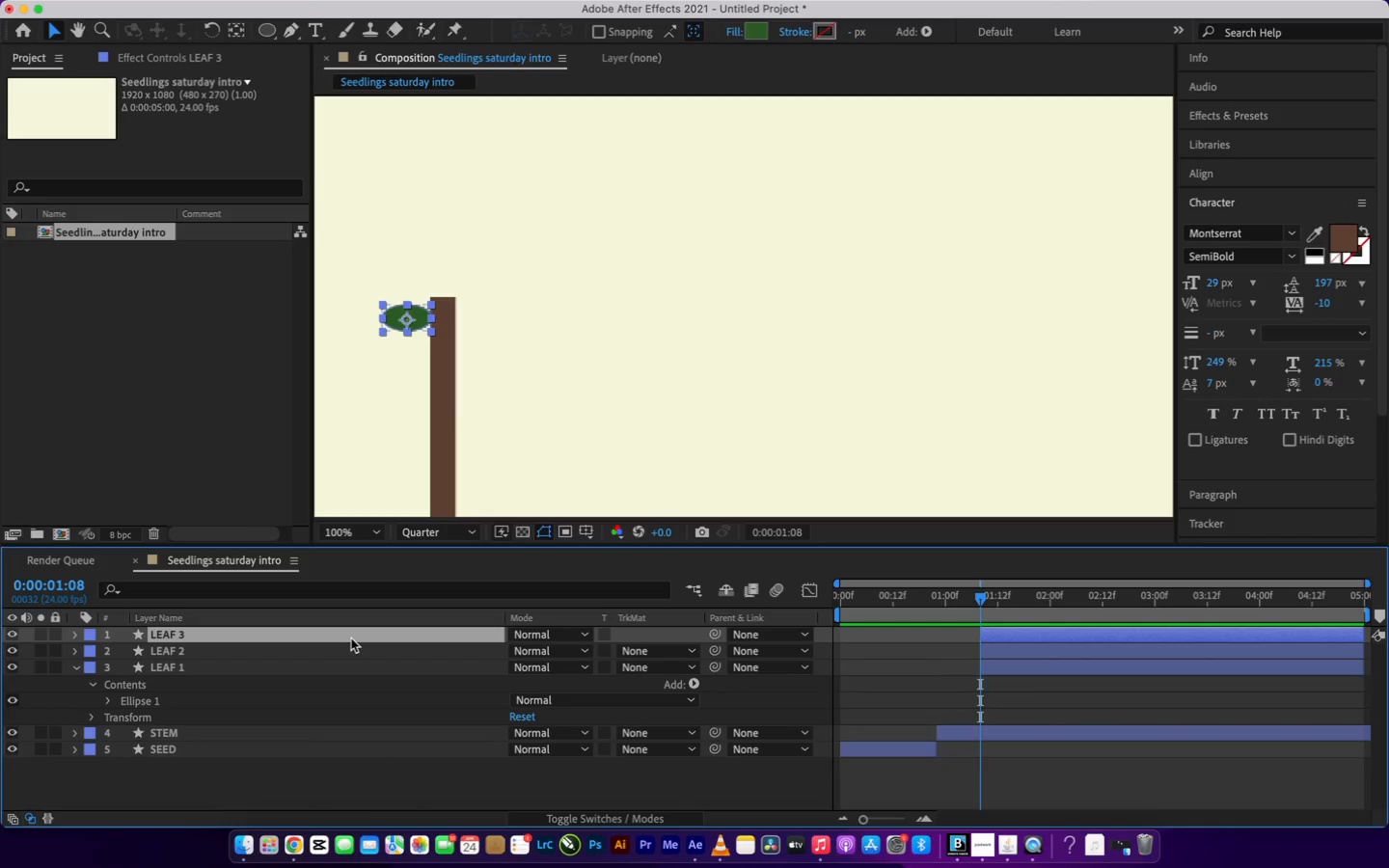 
key(Meta+D)
 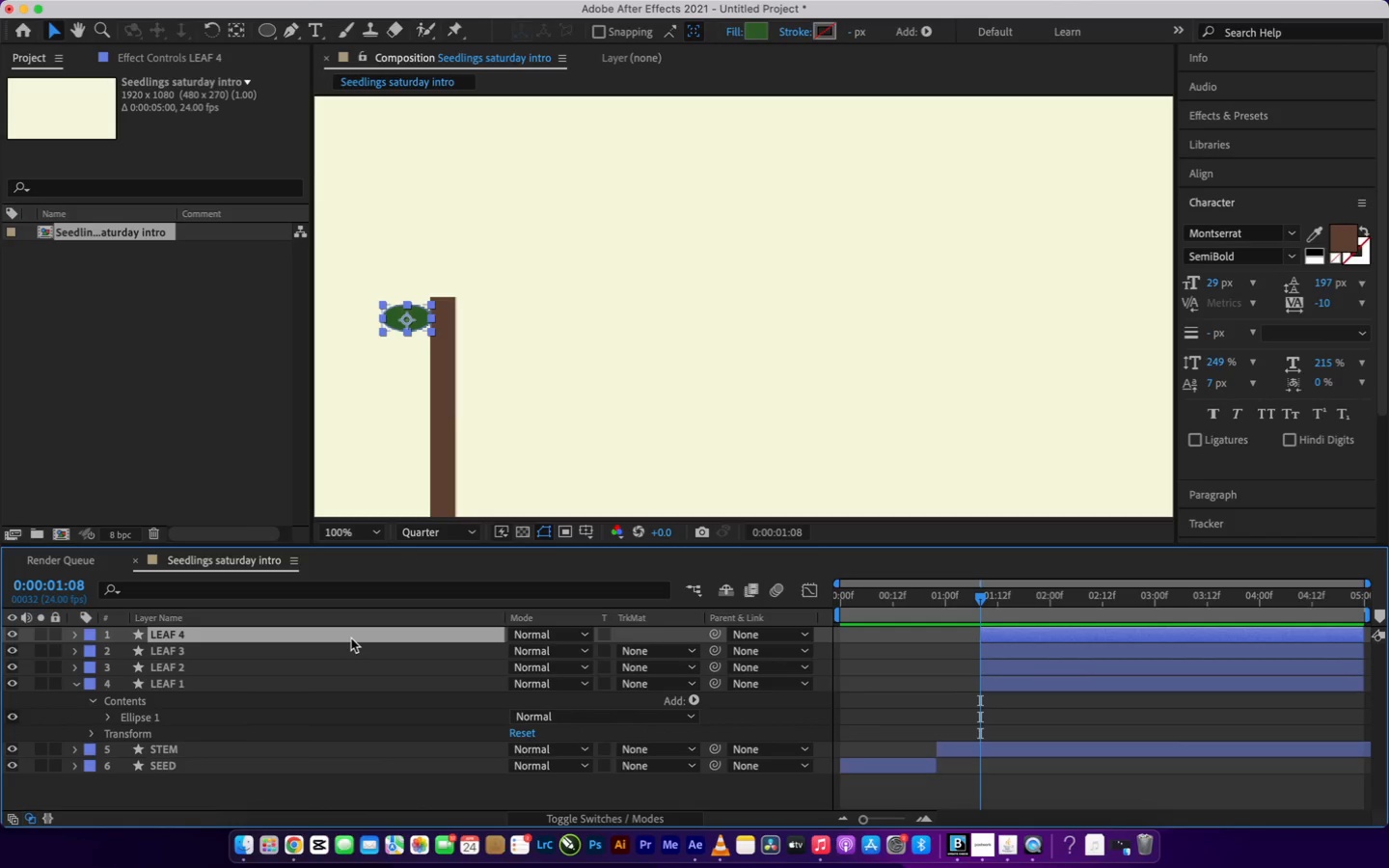 
key(Meta+D)
 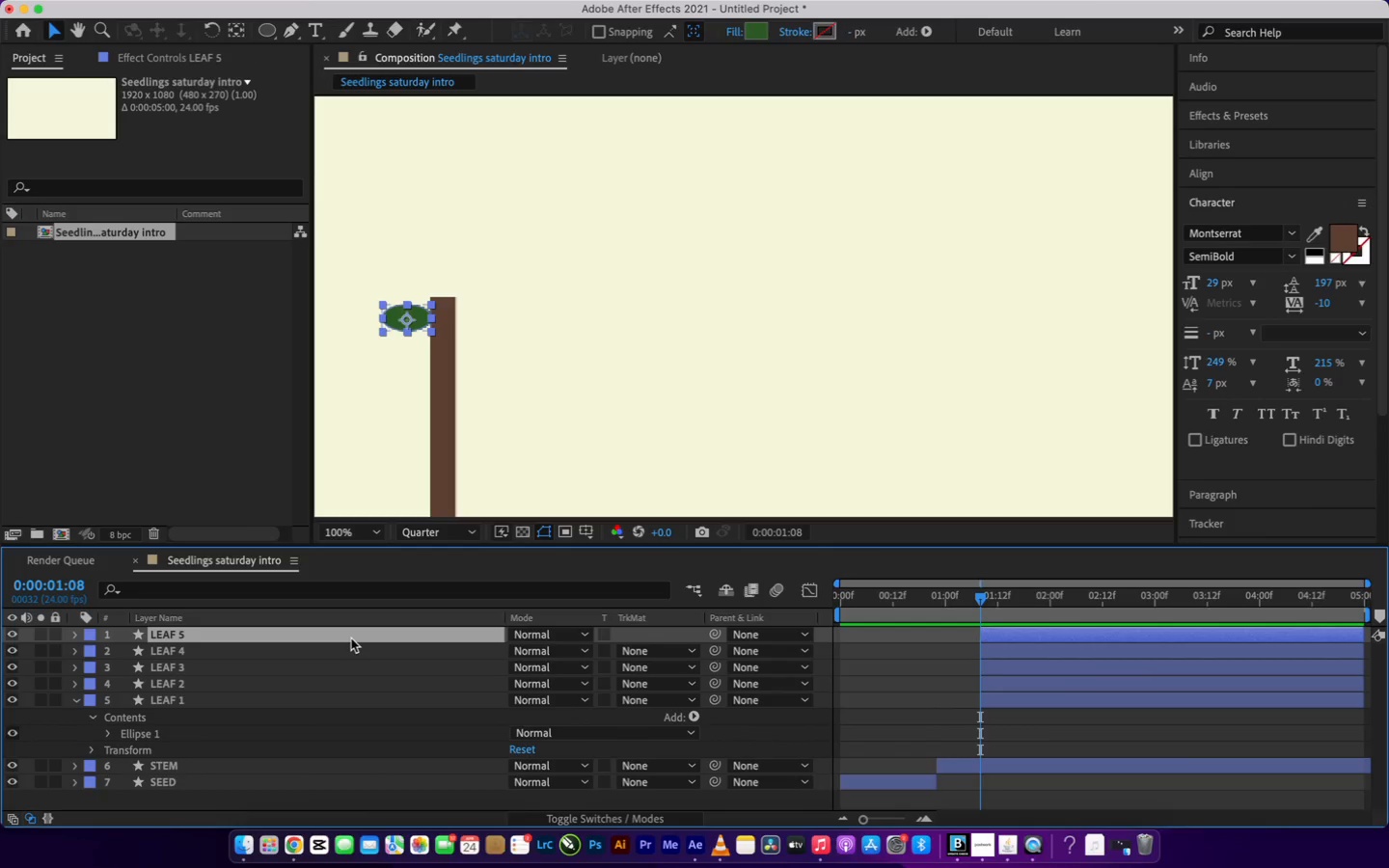 
key(Meta+D)
 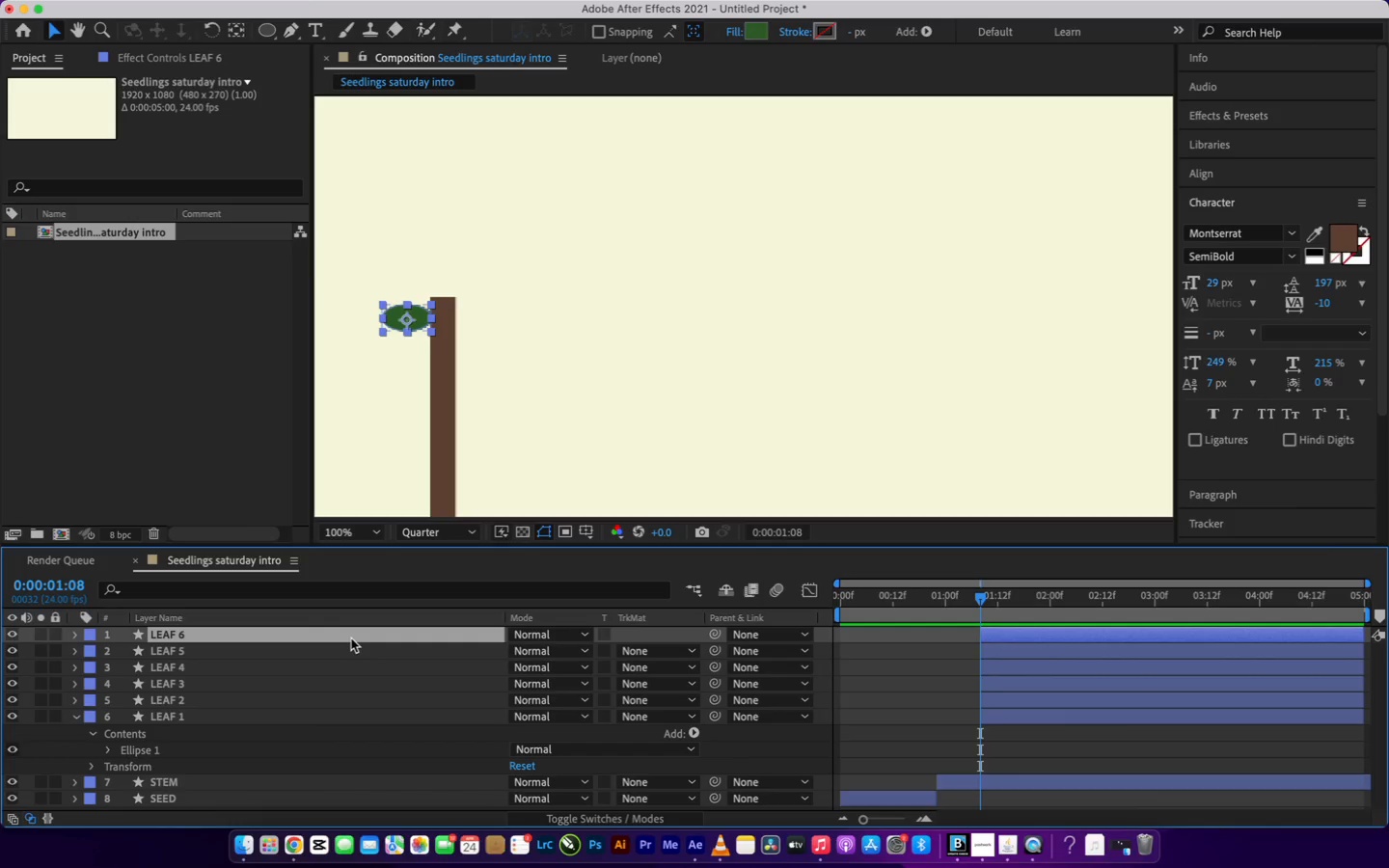 
key(Meta+D)
 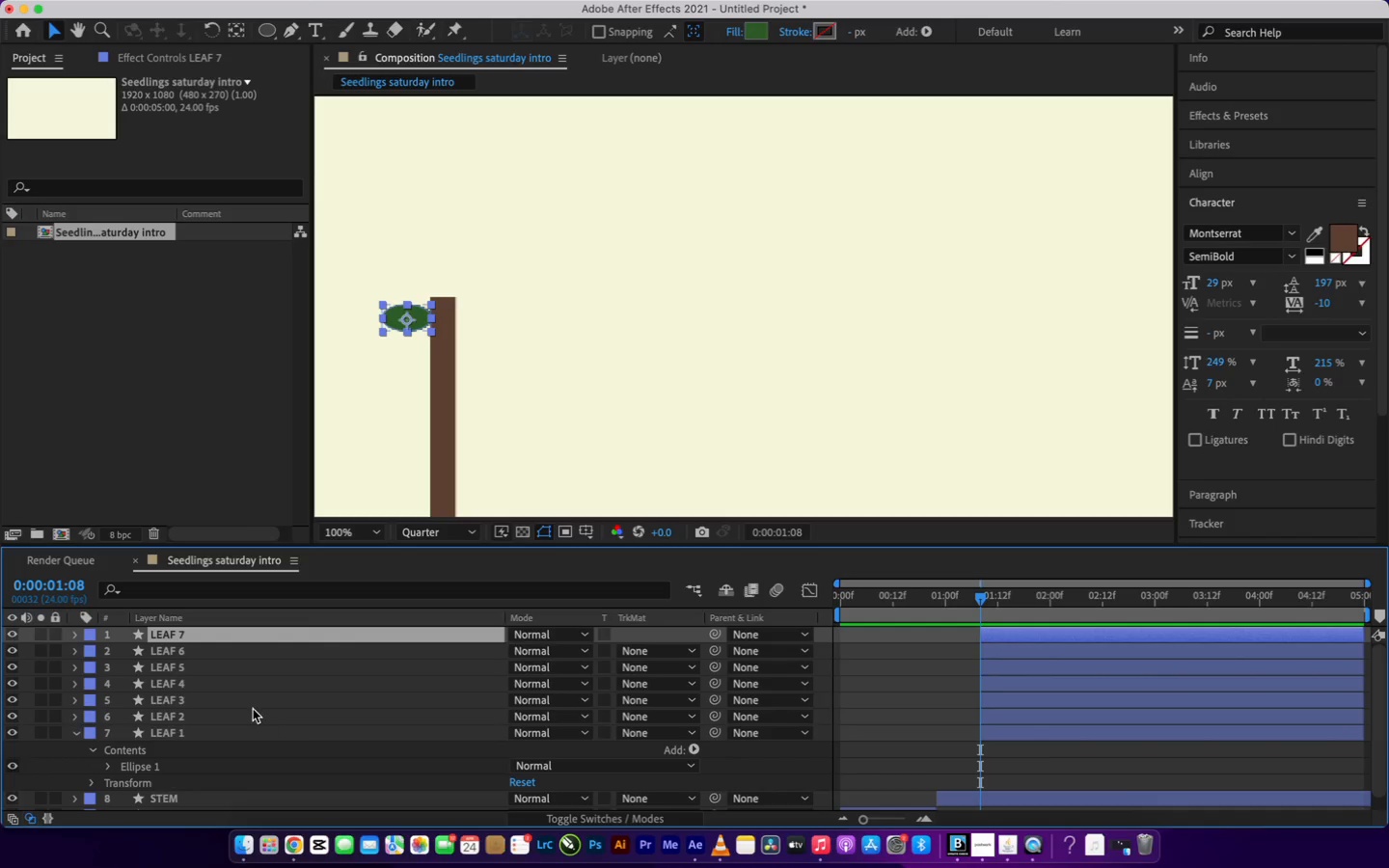 
left_click([252, 706])
 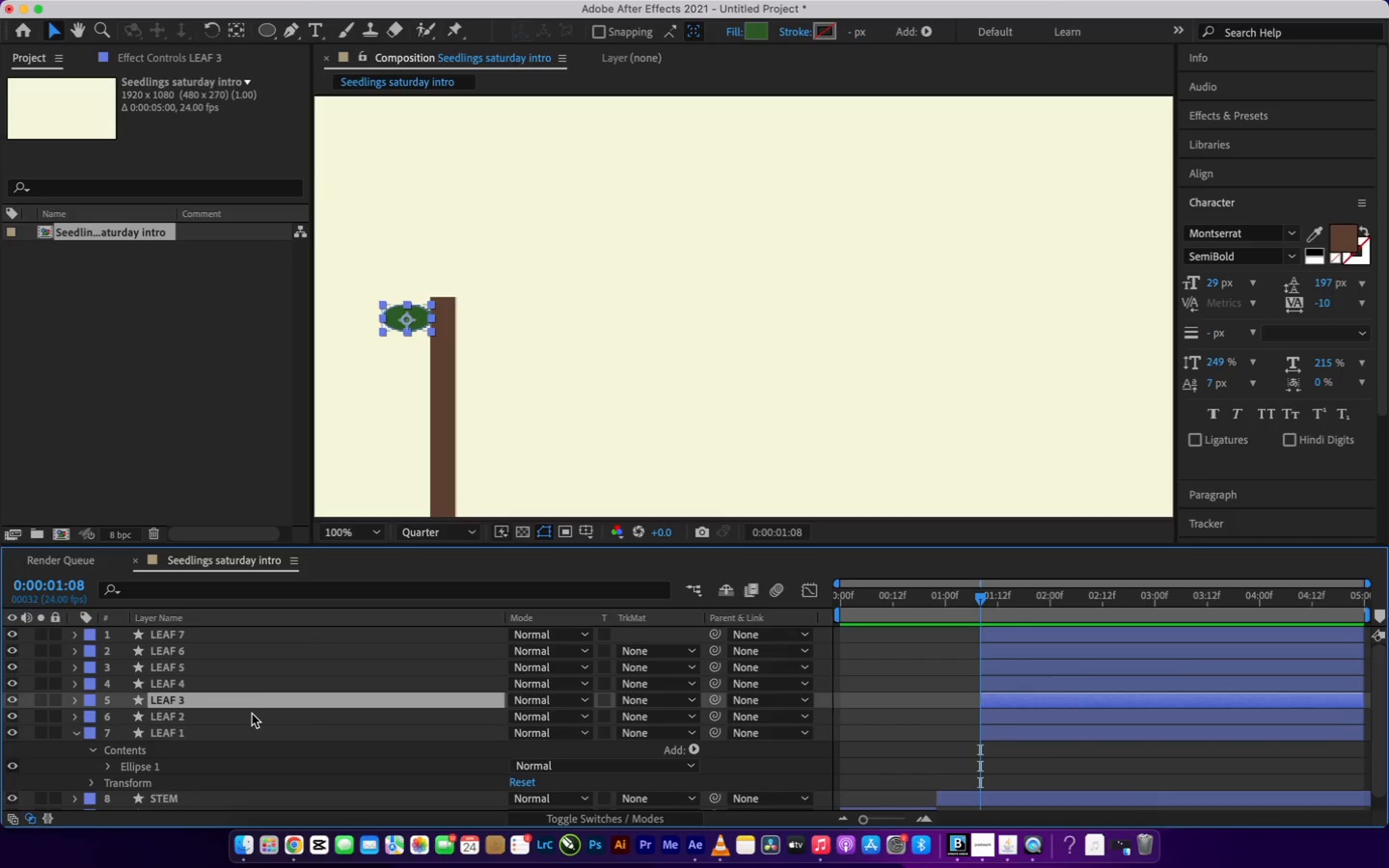 
left_click([252, 714])
 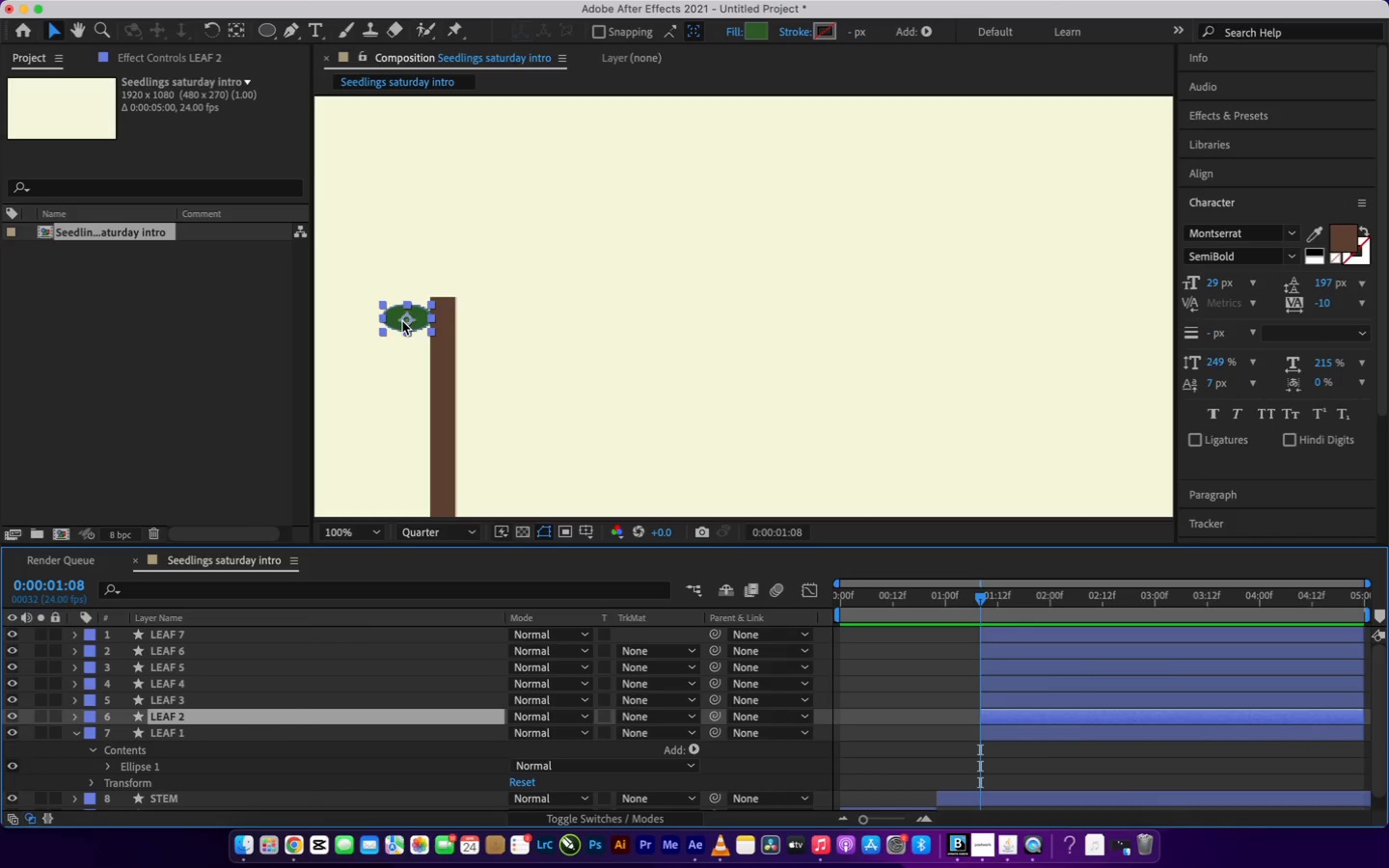 
left_click_drag(start_coordinate=[402, 321], to_coordinate=[474, 351])
 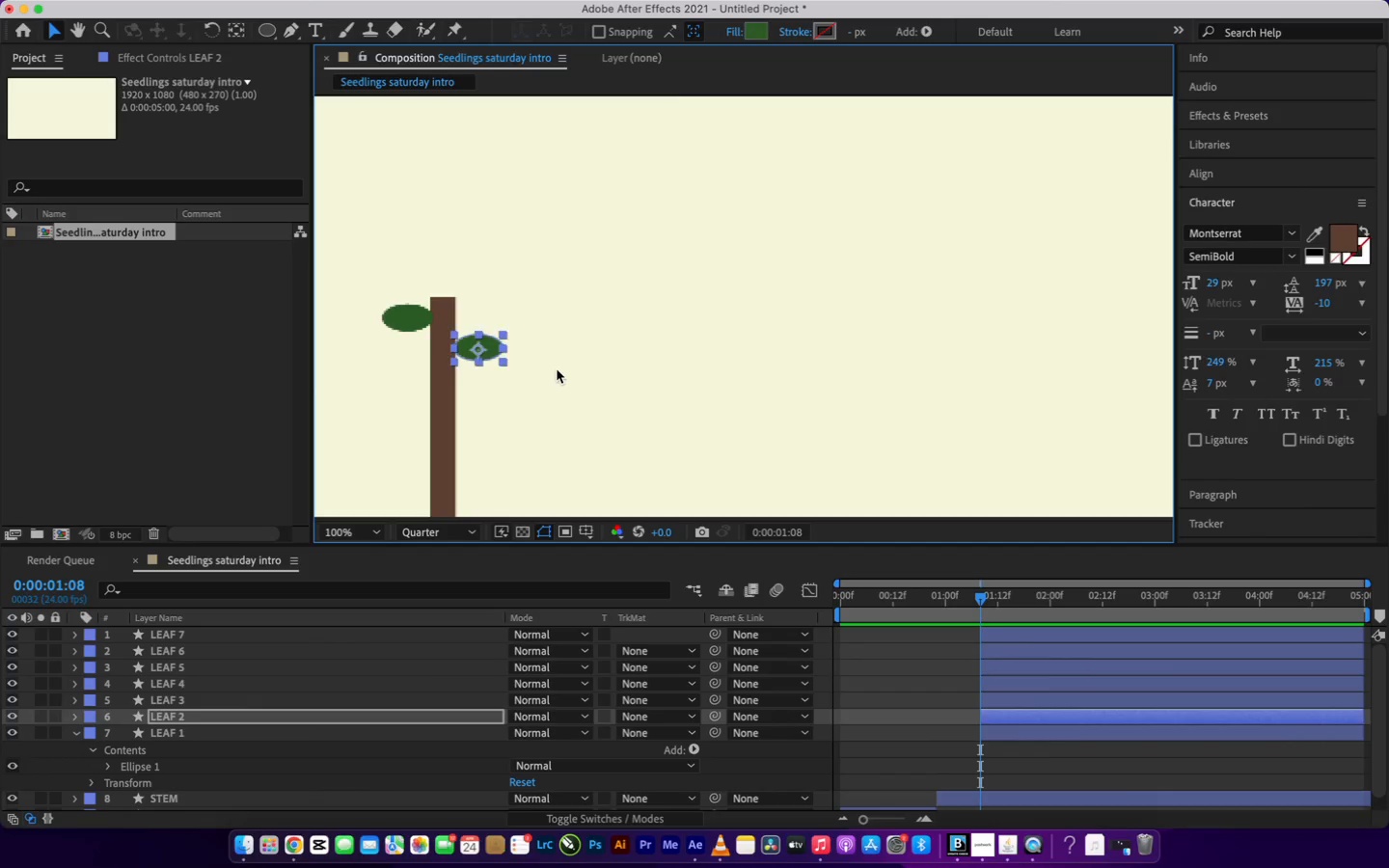 
left_click([557, 369])
 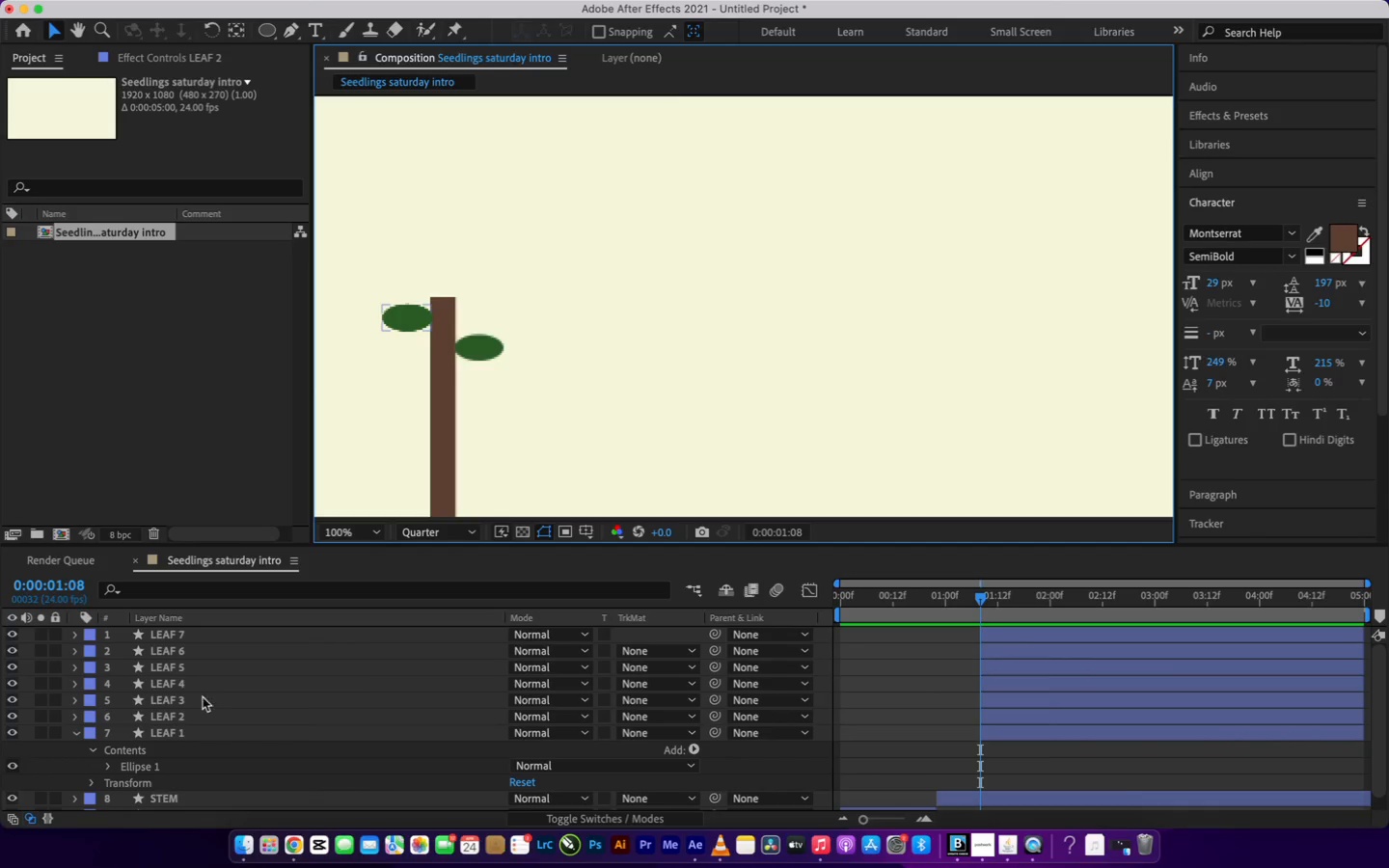 
left_click([200, 696])
 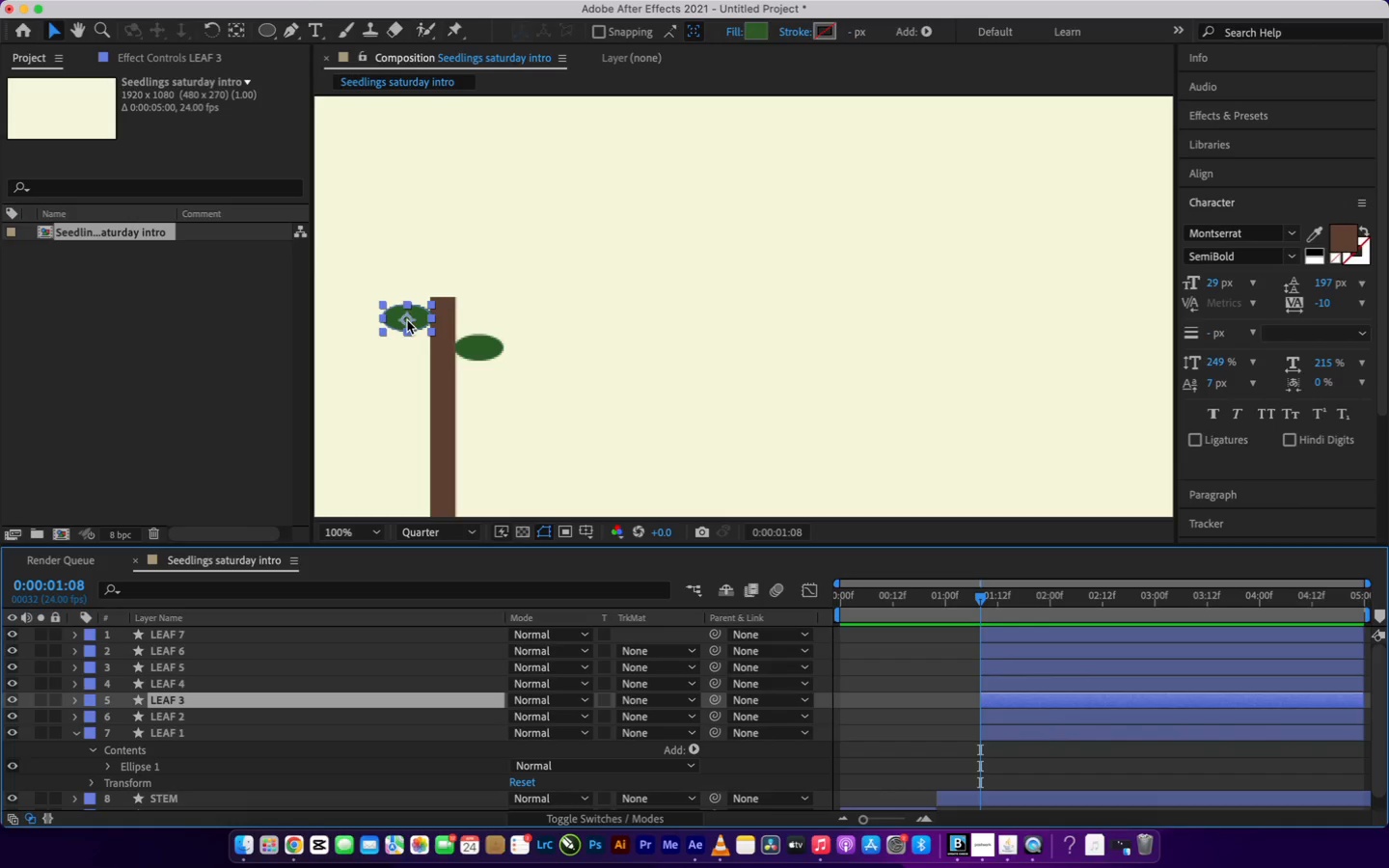 
left_click_drag(start_coordinate=[407, 320], to_coordinate=[406, 384])
 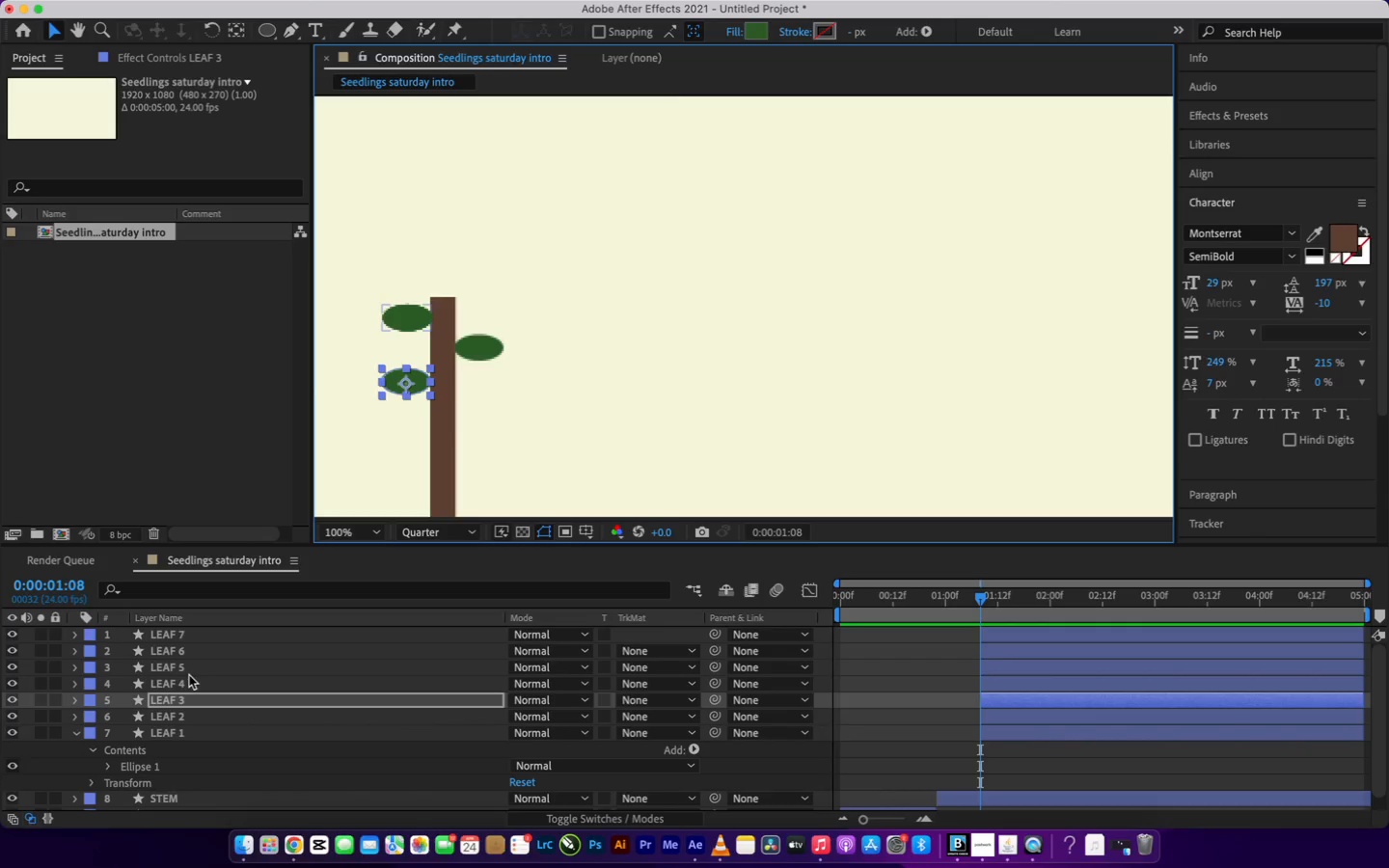 
left_click([188, 681])
 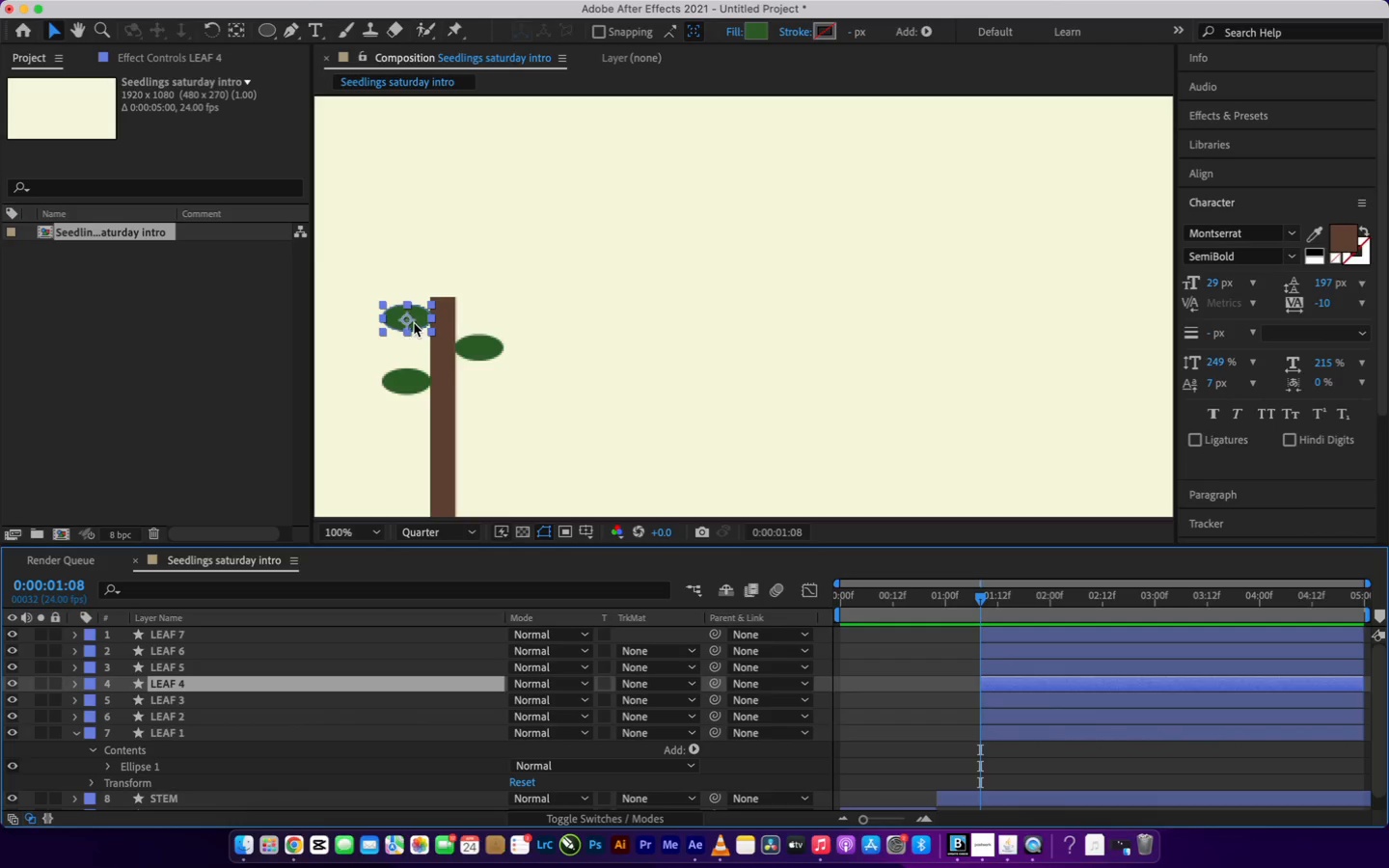 
left_click_drag(start_coordinate=[411, 323], to_coordinate=[482, 411])
 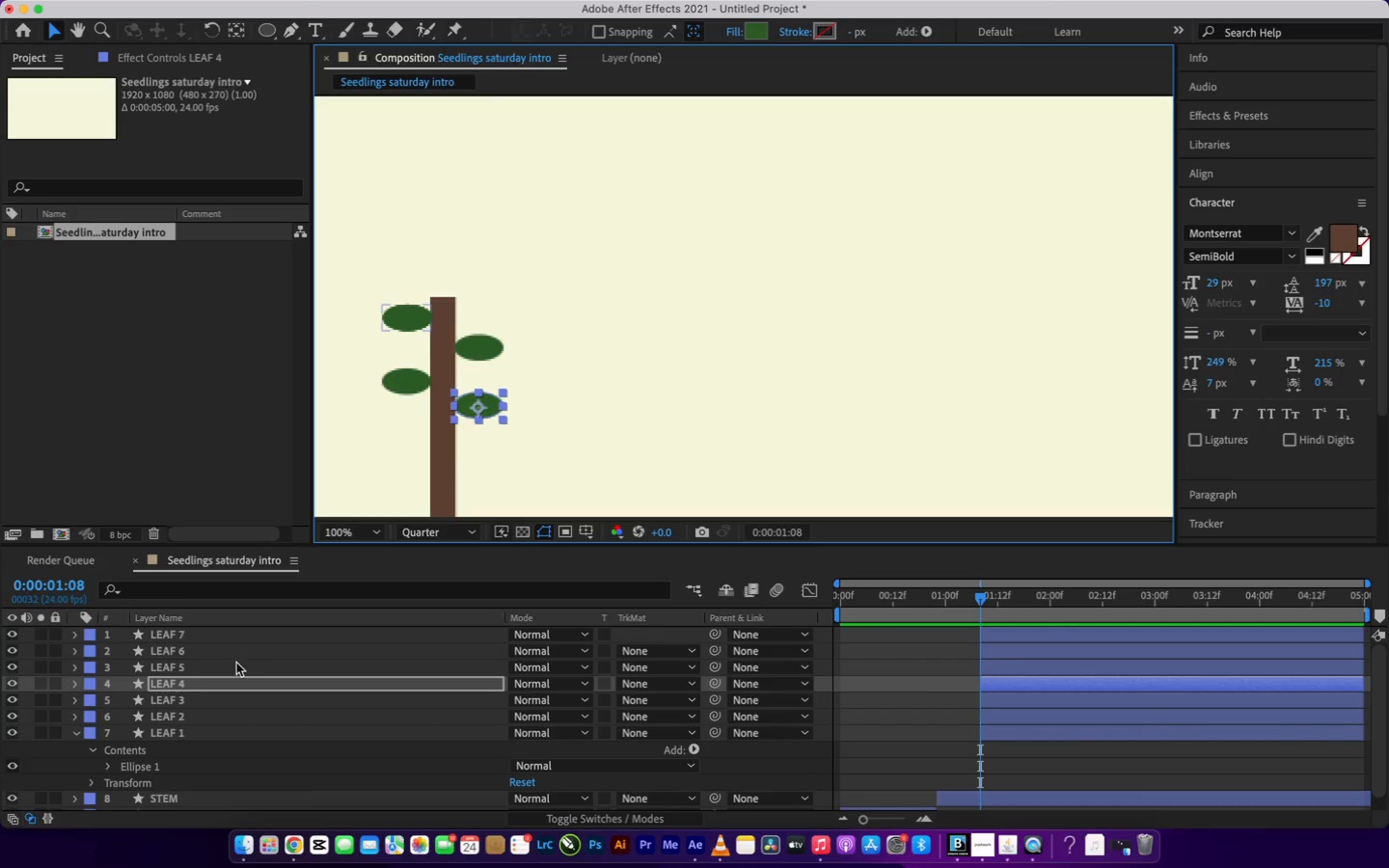 
left_click([236, 664])
 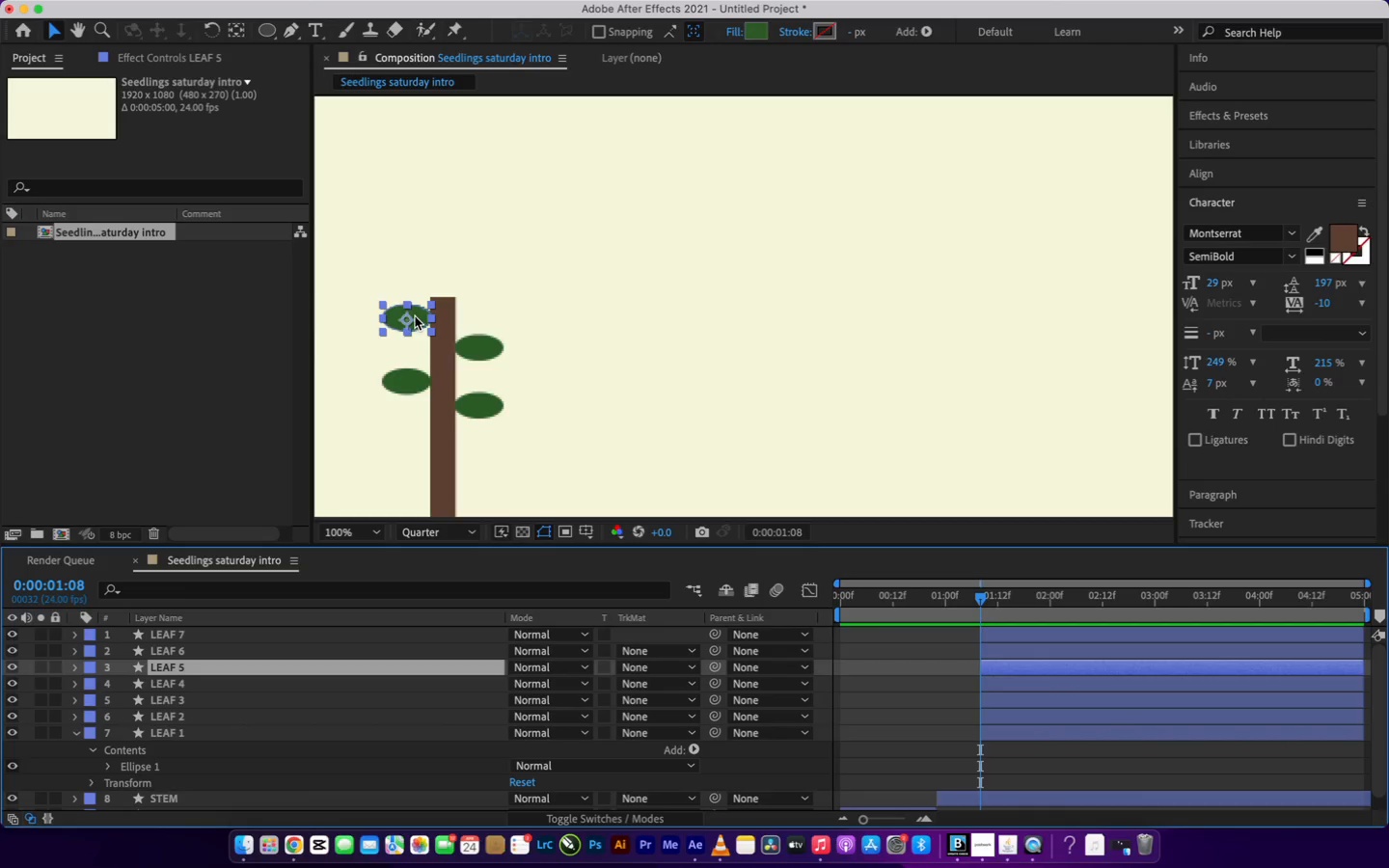 
left_click_drag(start_coordinate=[413, 317], to_coordinate=[413, 445])
 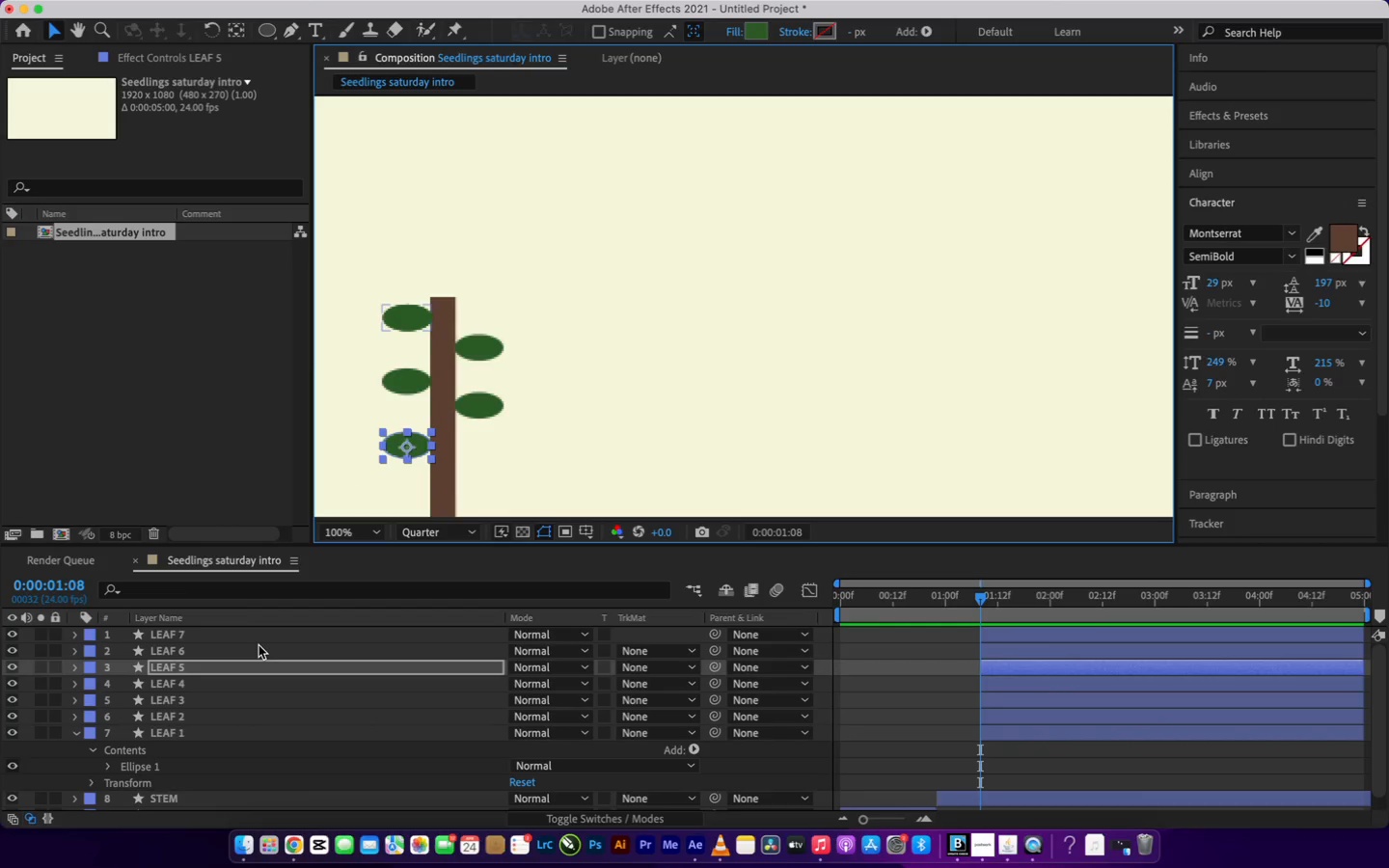 
left_click([258, 646])
 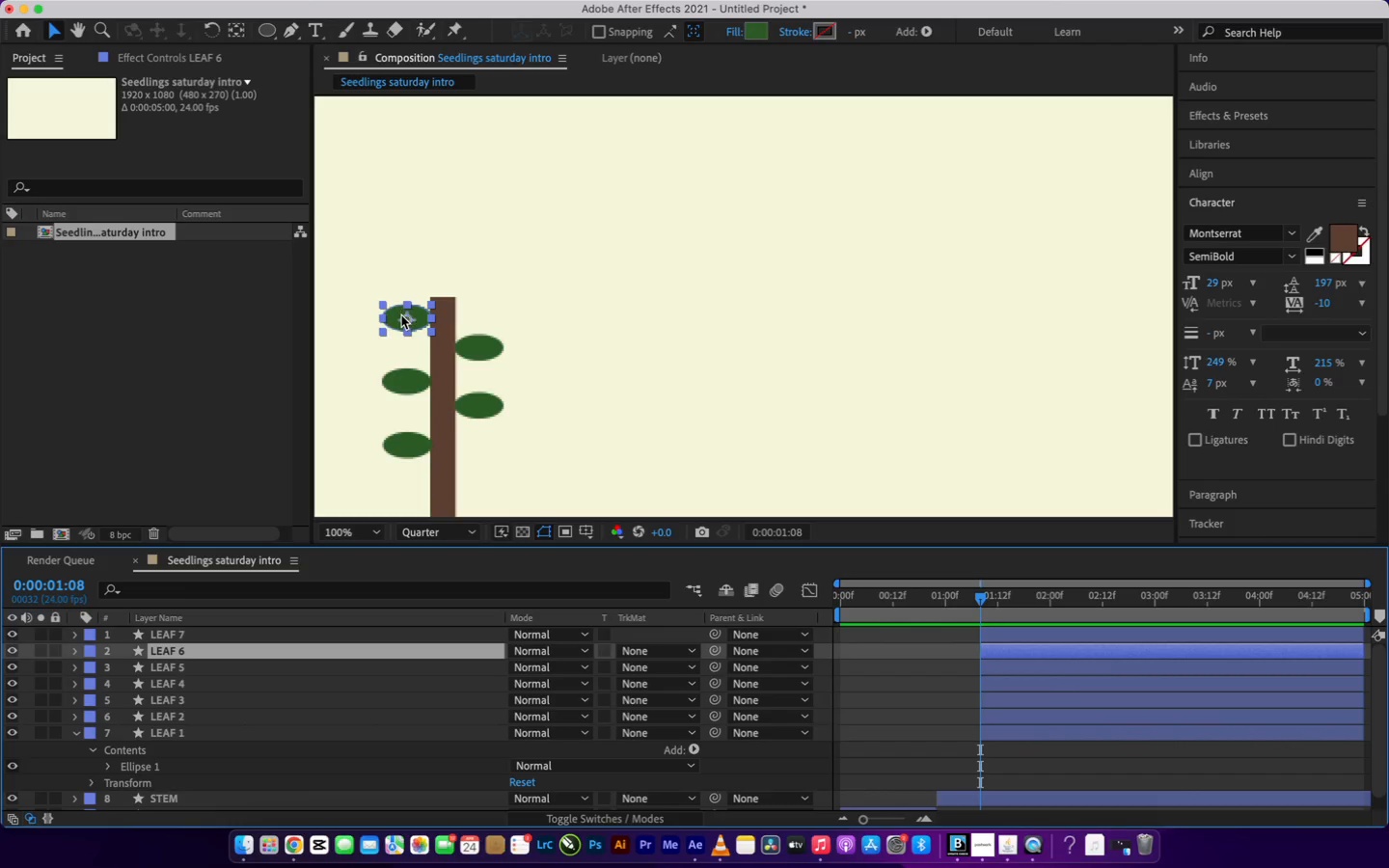 
left_click_drag(start_coordinate=[403, 318], to_coordinate=[477, 474])
 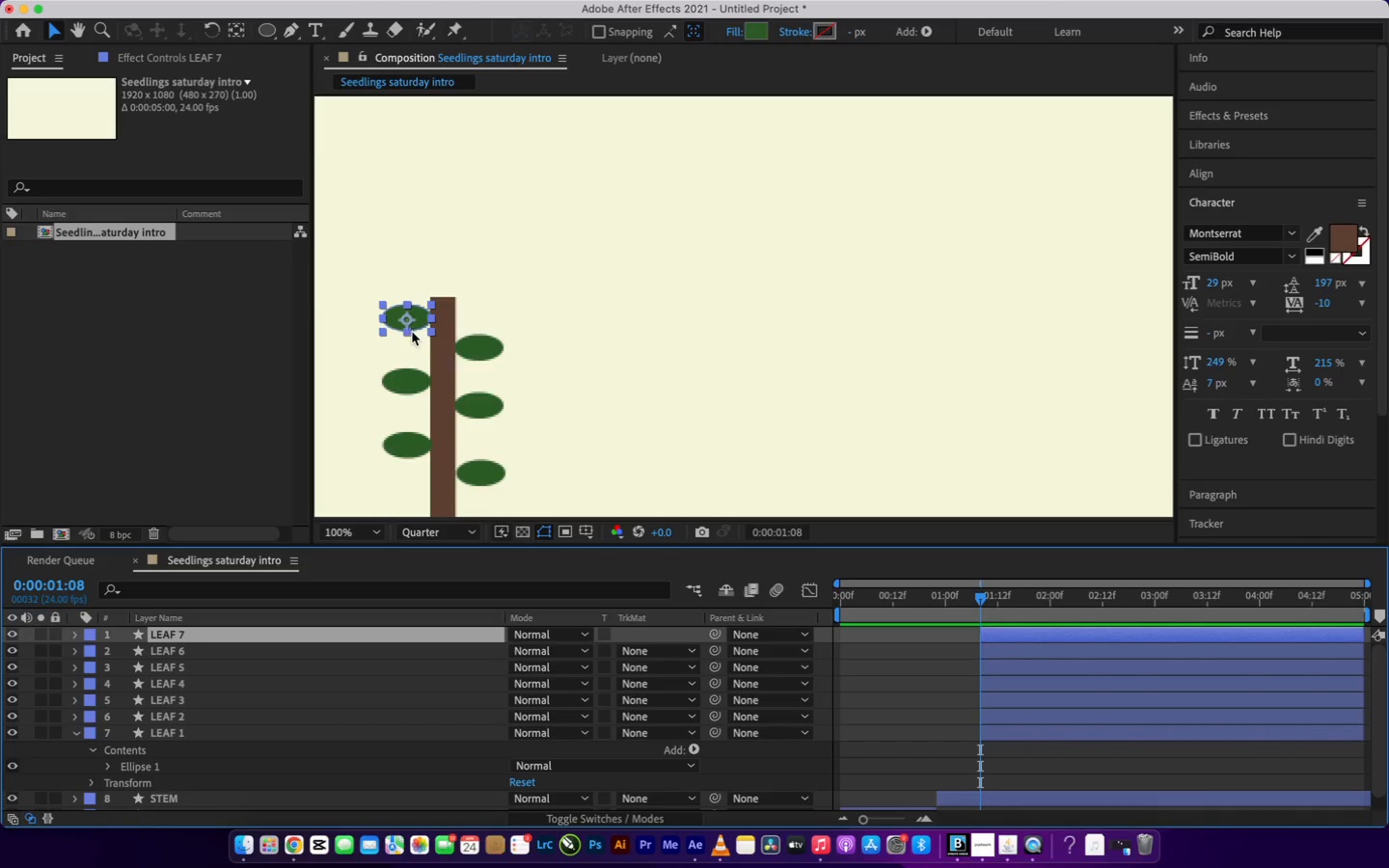 
left_click_drag(start_coordinate=[407, 329], to_coordinate=[409, 479])
 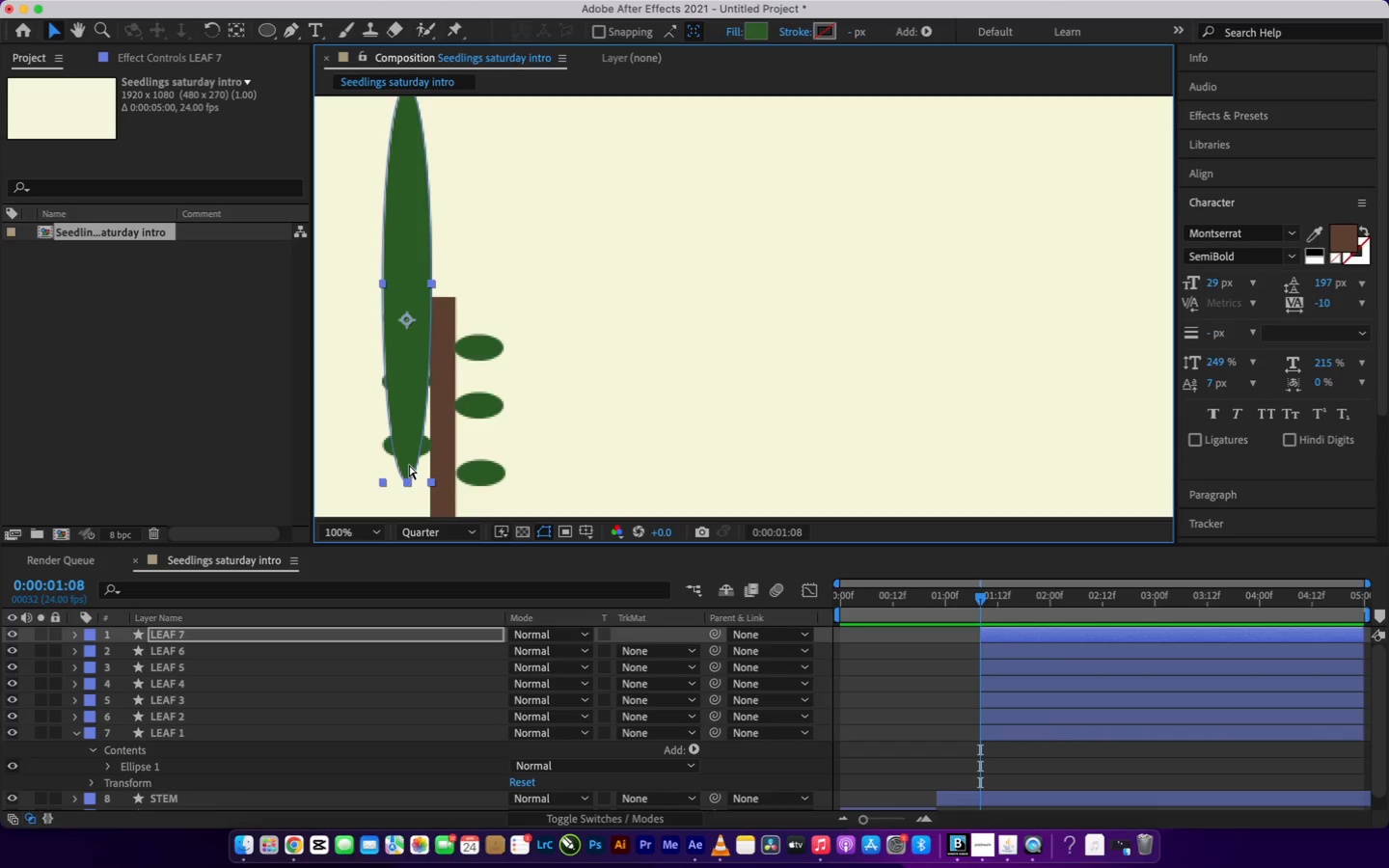 
key(Meta+Z)
 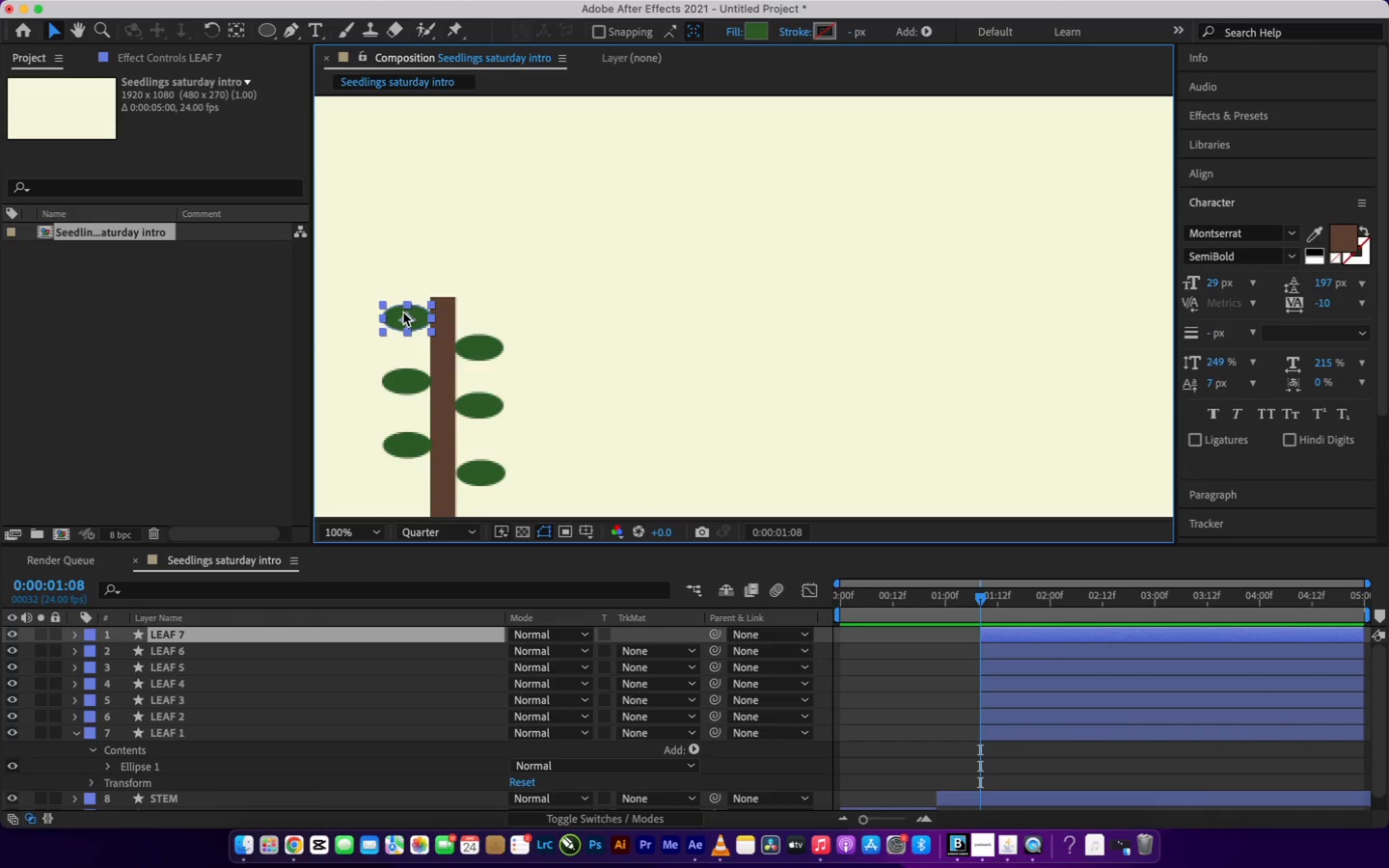 
left_click_drag(start_coordinate=[403, 315], to_coordinate=[402, 498])
 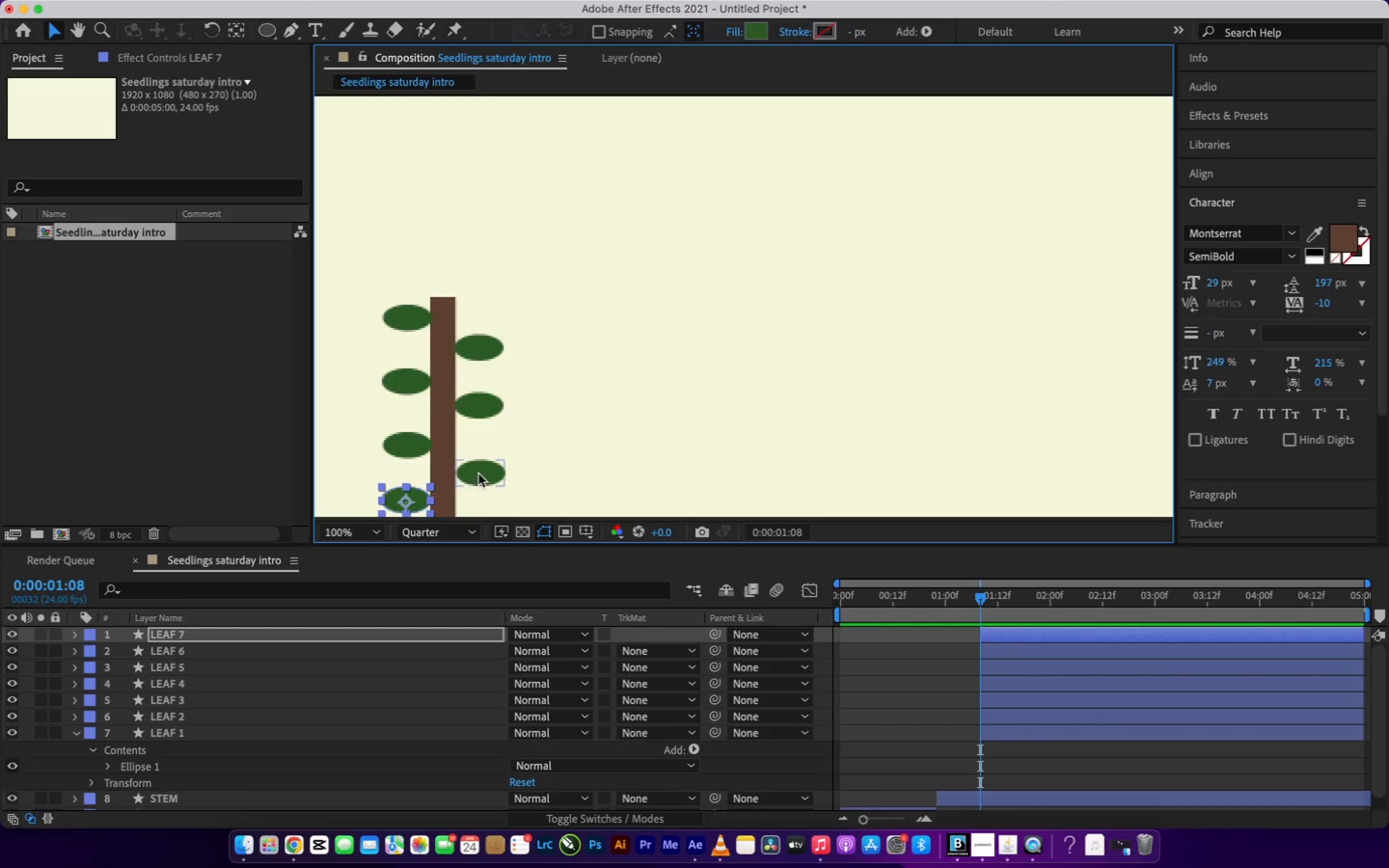 
left_click([478, 474])
 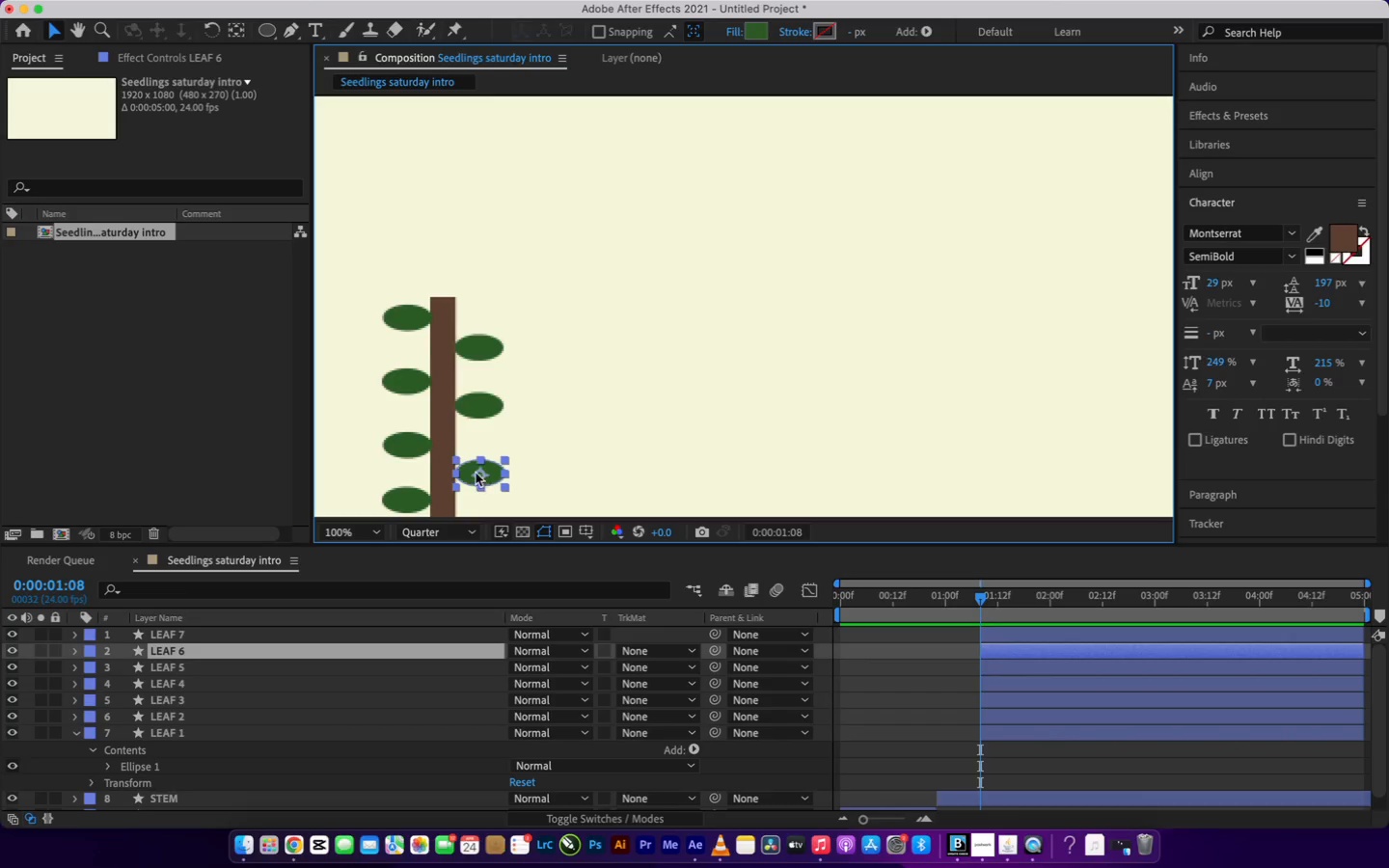 
left_click_drag(start_coordinate=[476, 473], to_coordinate=[476, 478])
 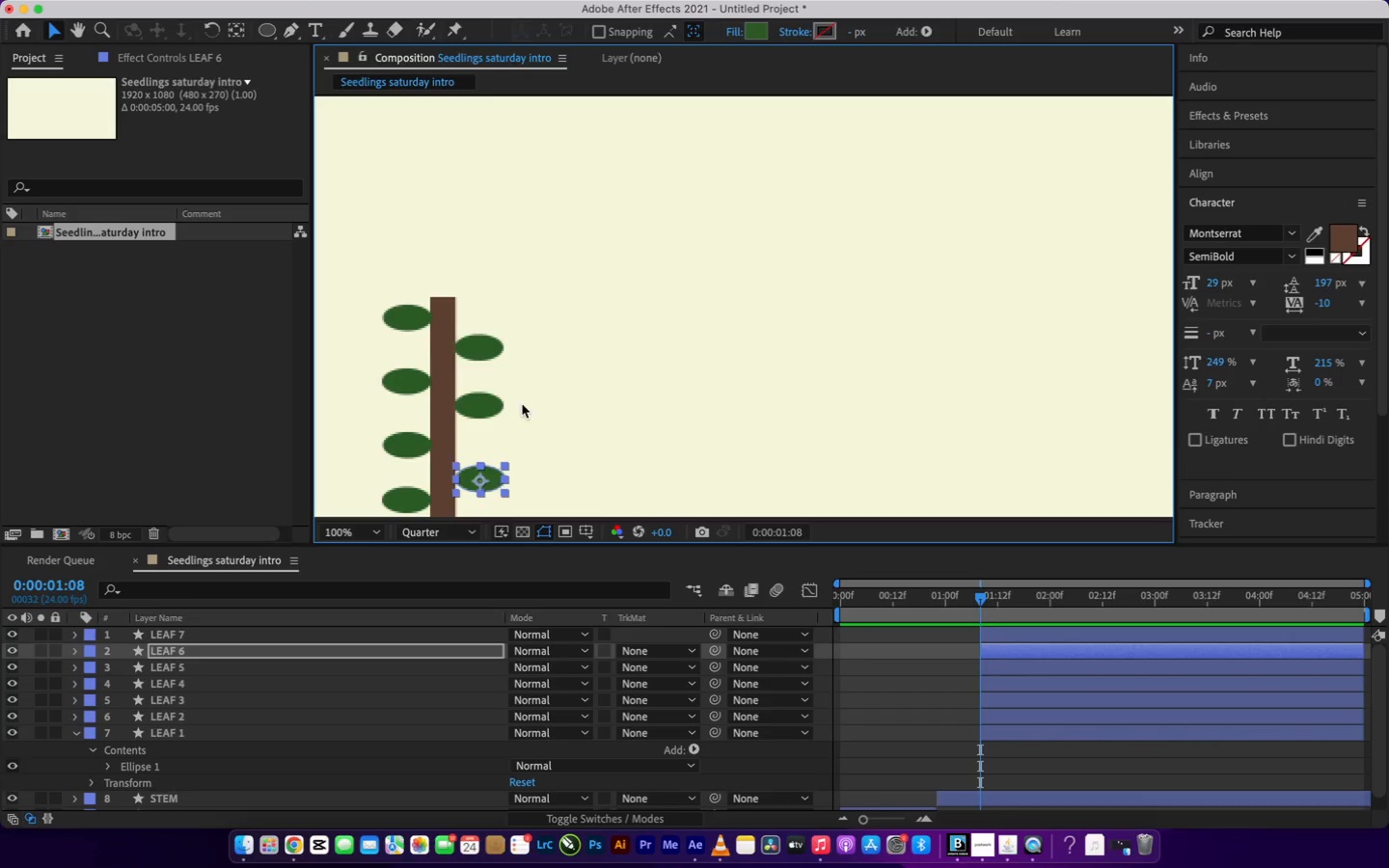 
left_click([560, 392])
 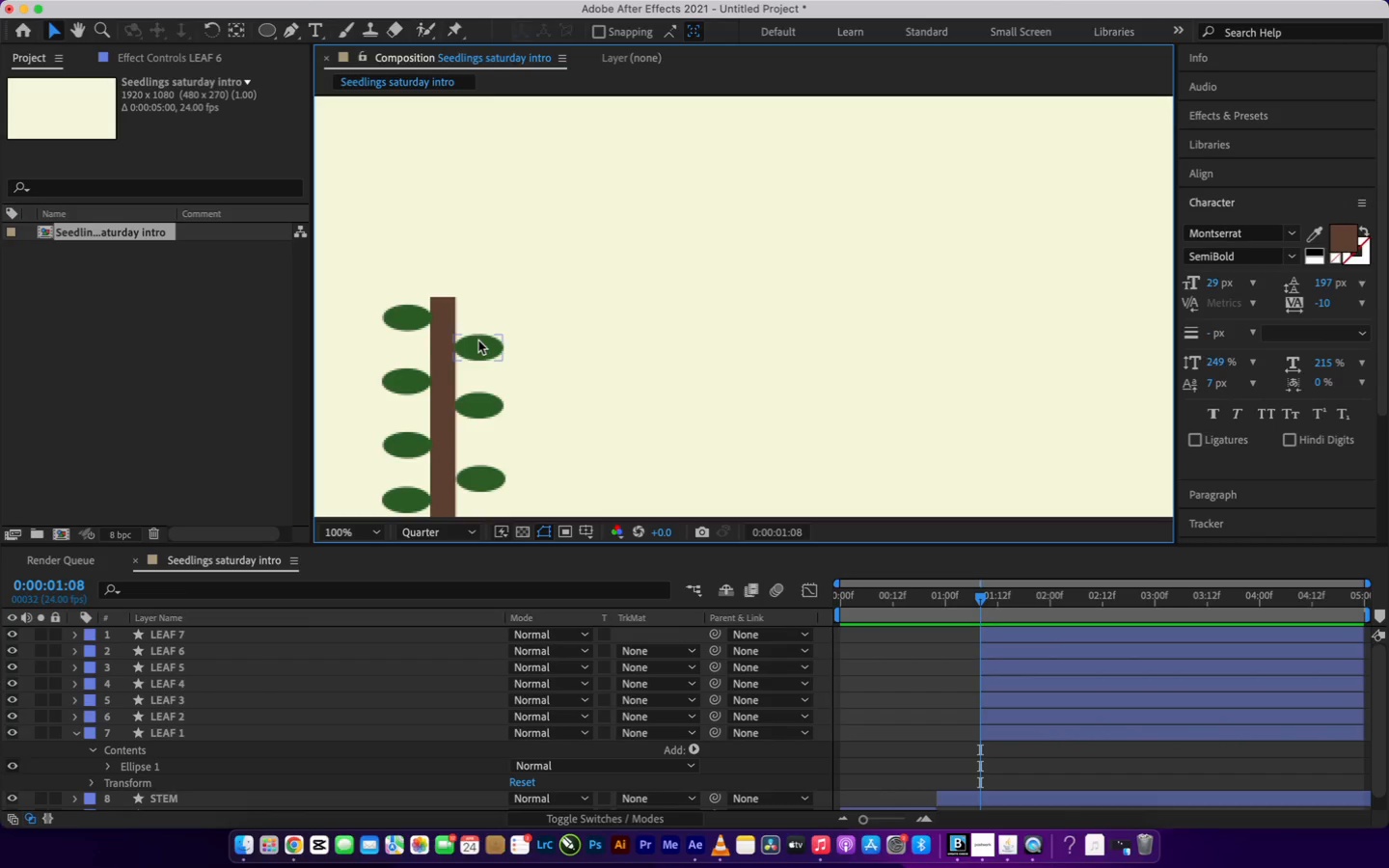 
left_click([477, 343])
 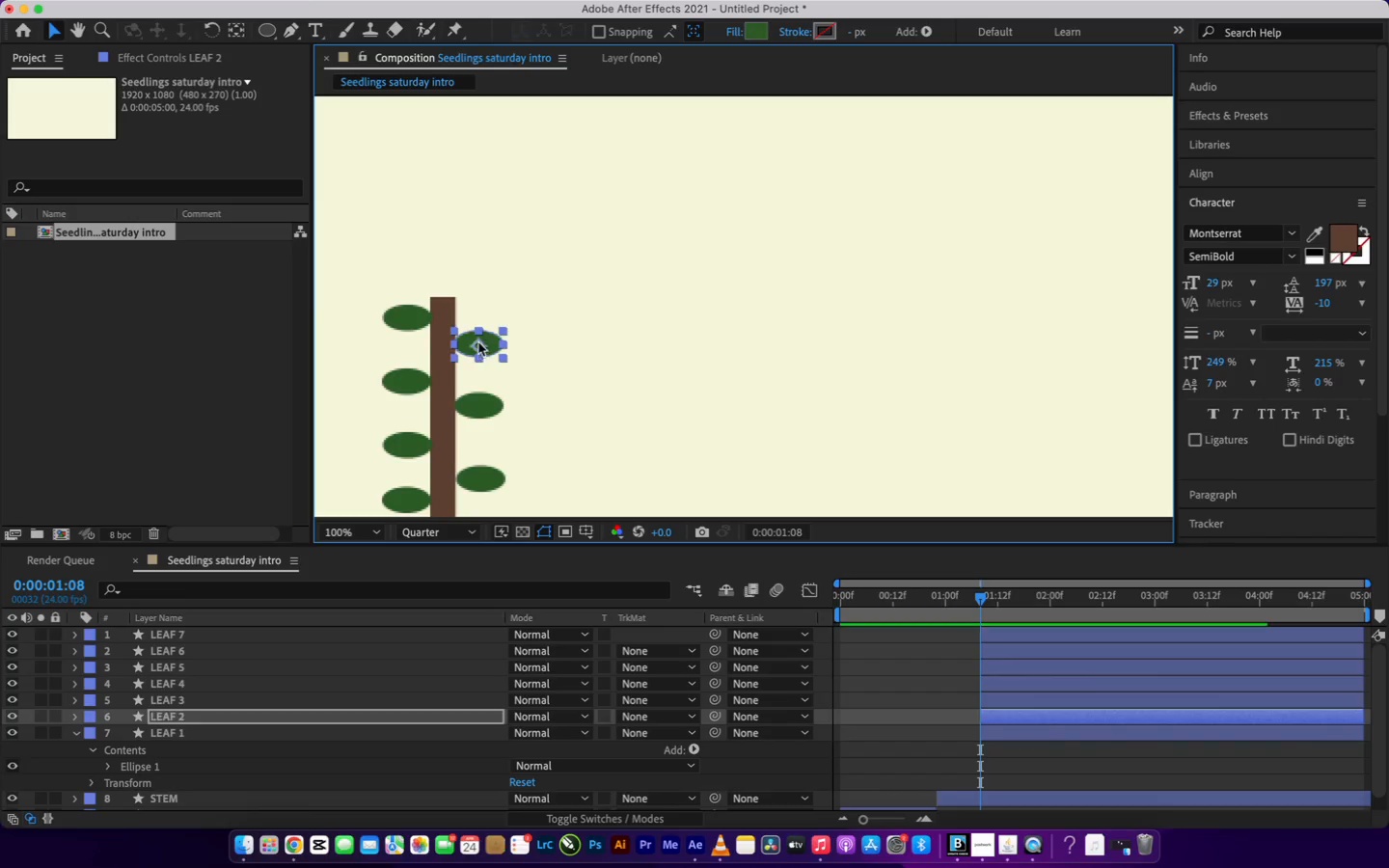 
left_click([670, 411])
 